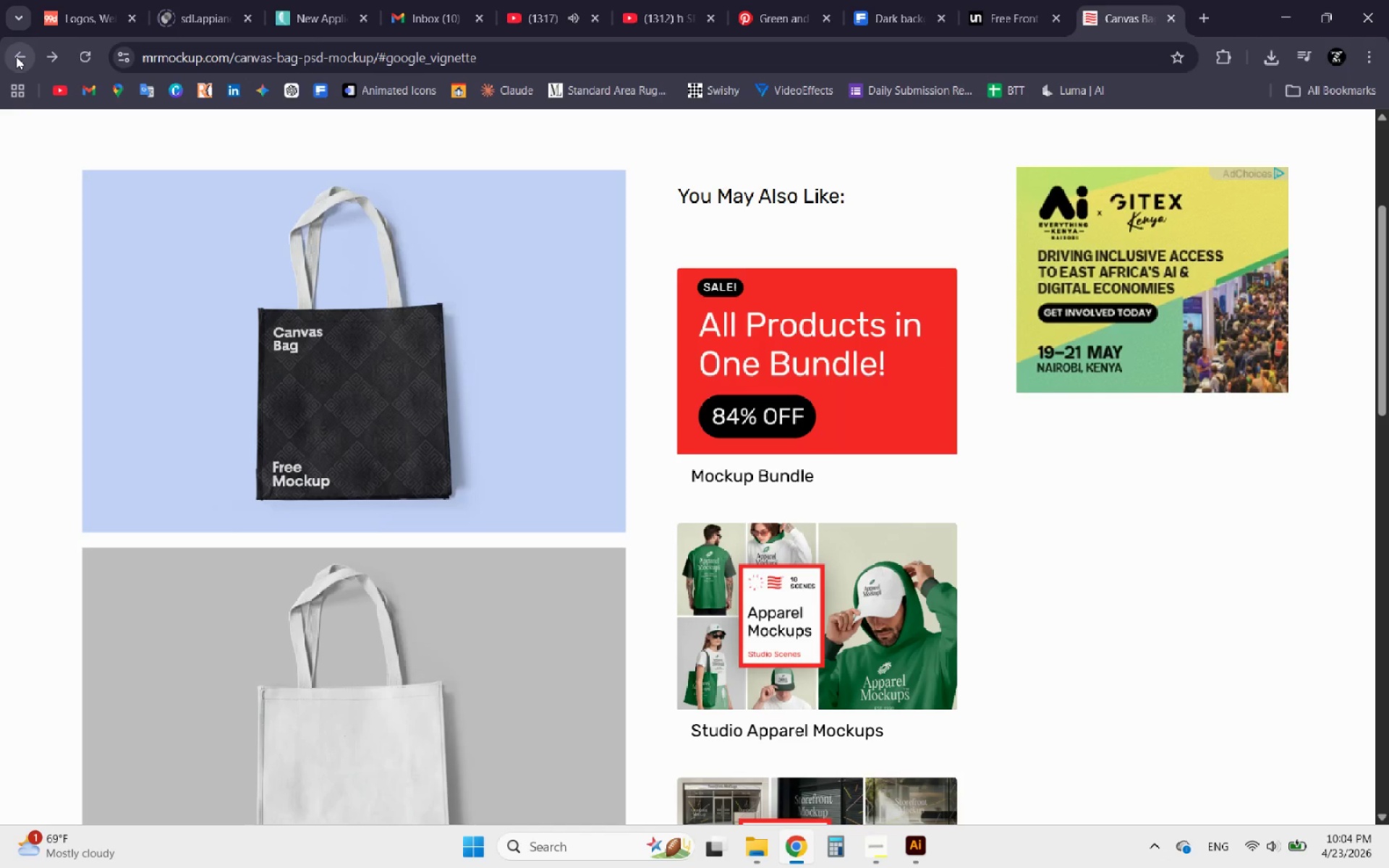 
left_click([16, 56])
 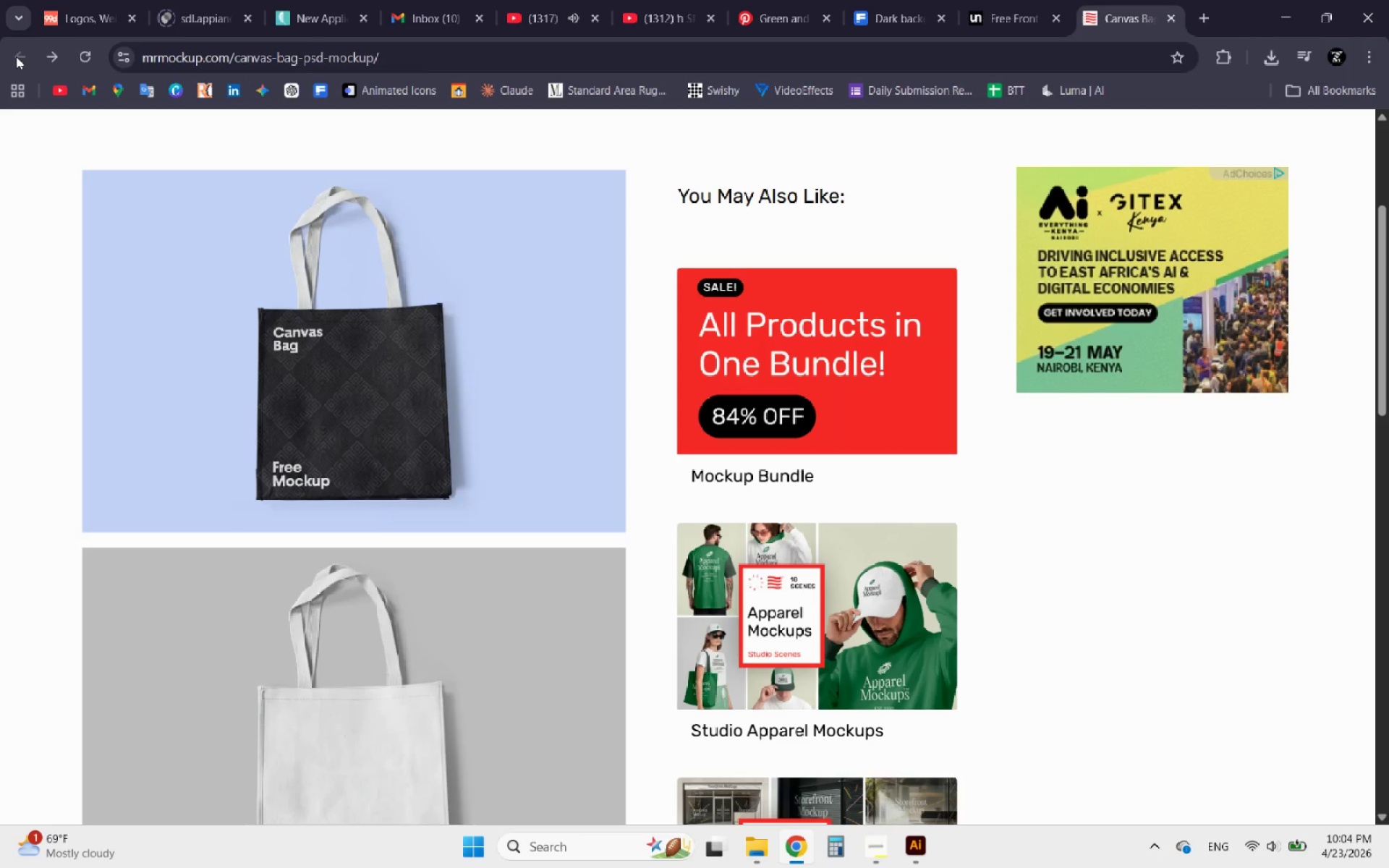 
left_click([16, 56])
 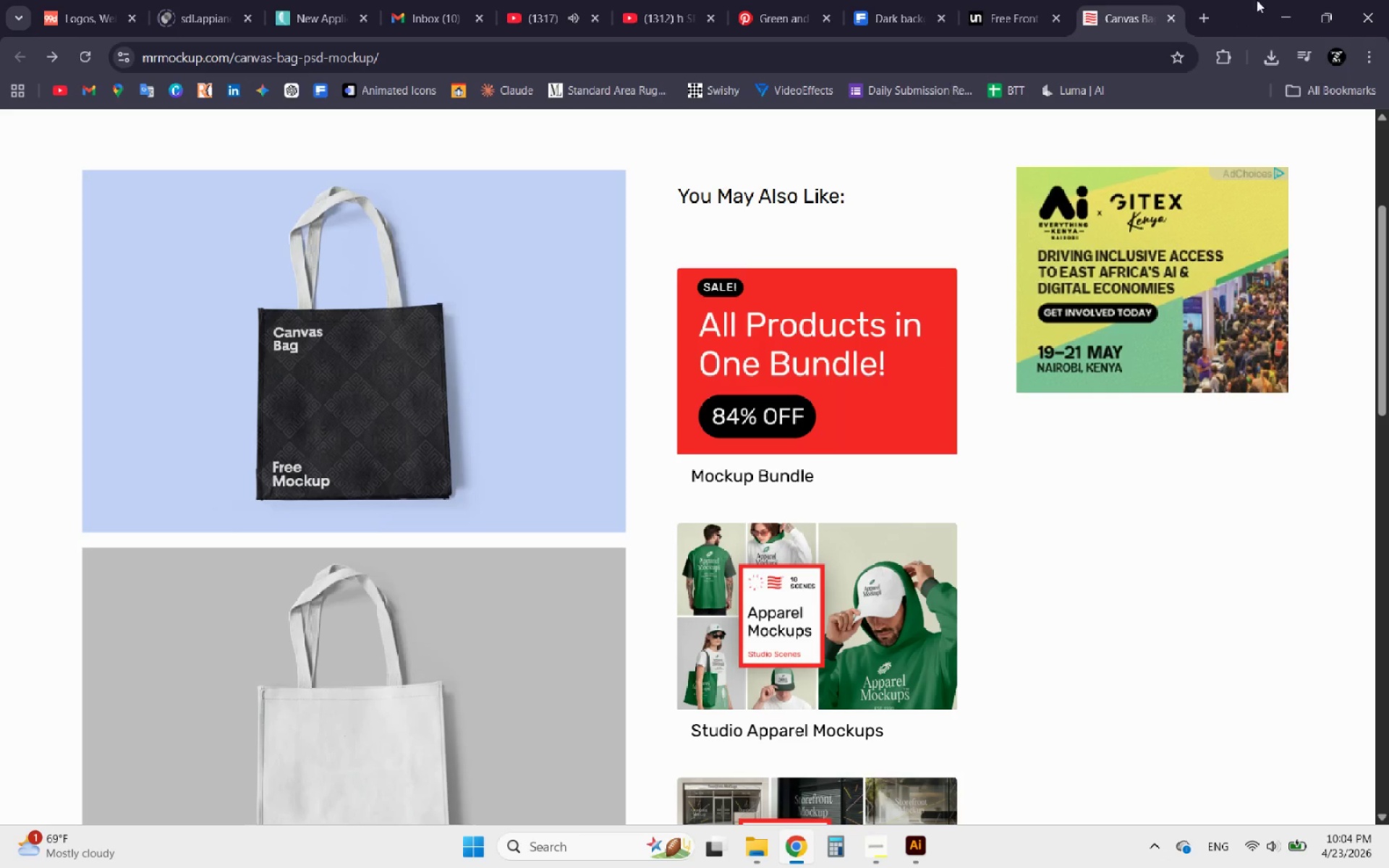 
left_click([995, 0])
 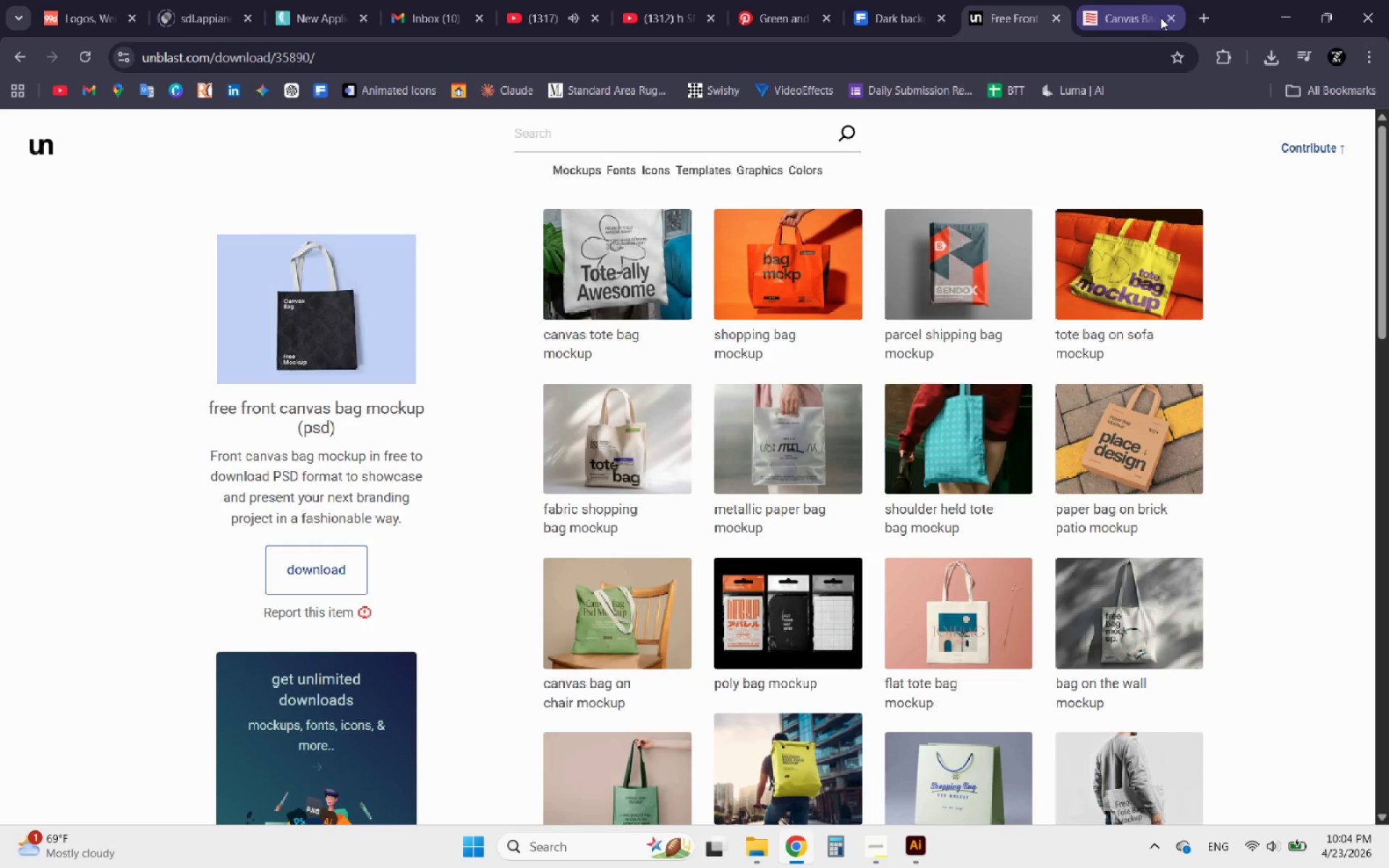 
left_click([1165, 17])
 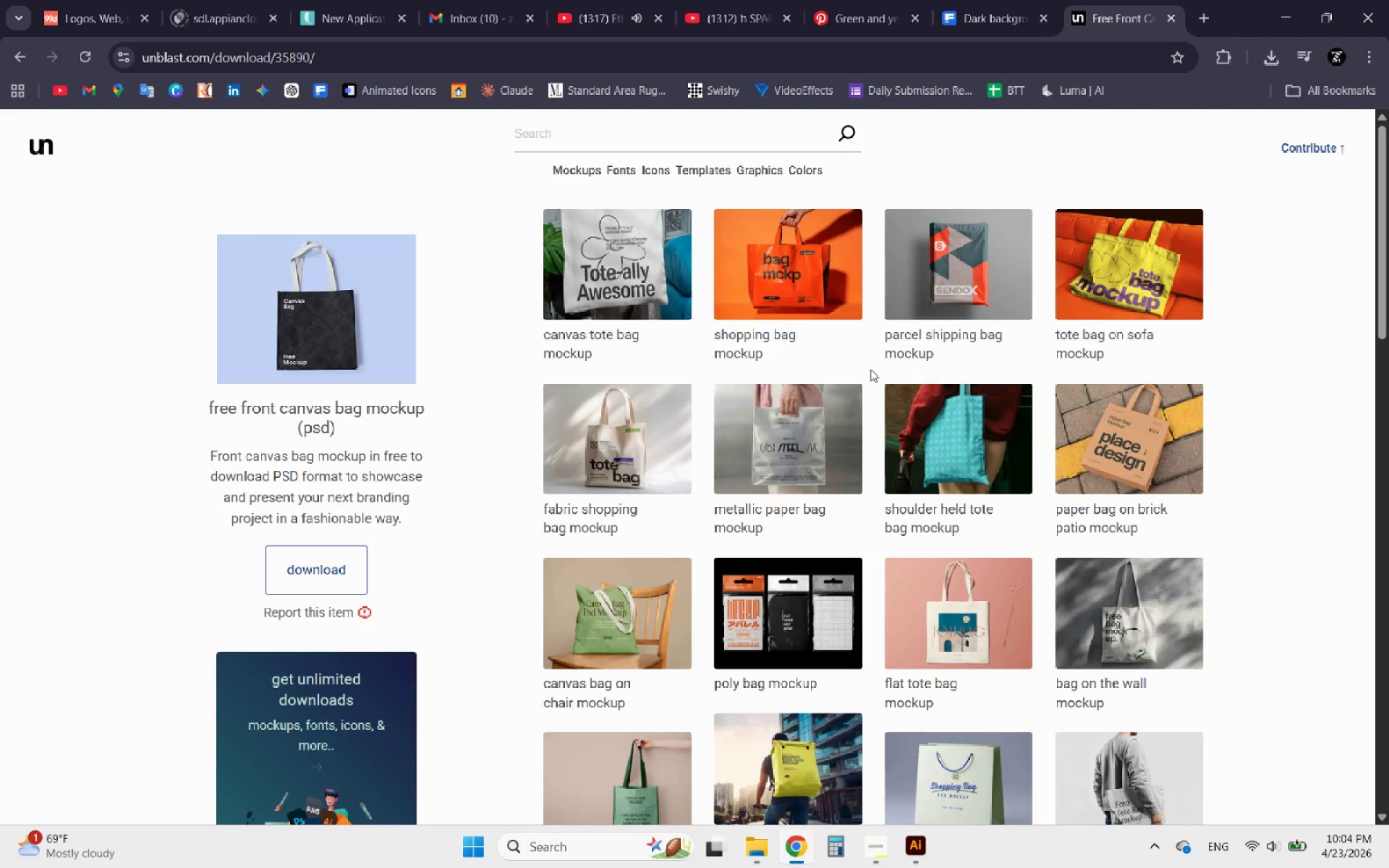 
left_click([624, 448])
 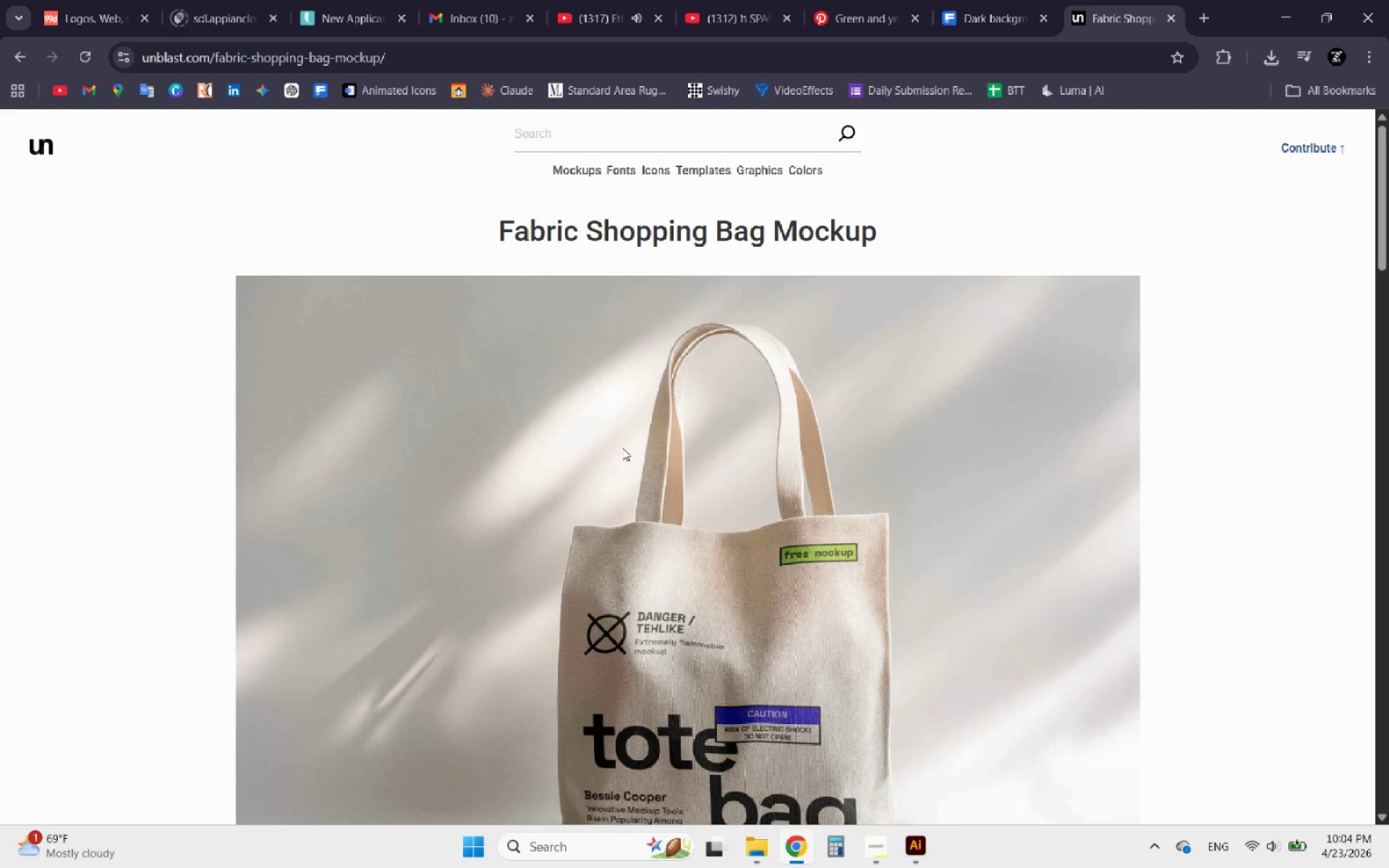 
wait(8.39)
 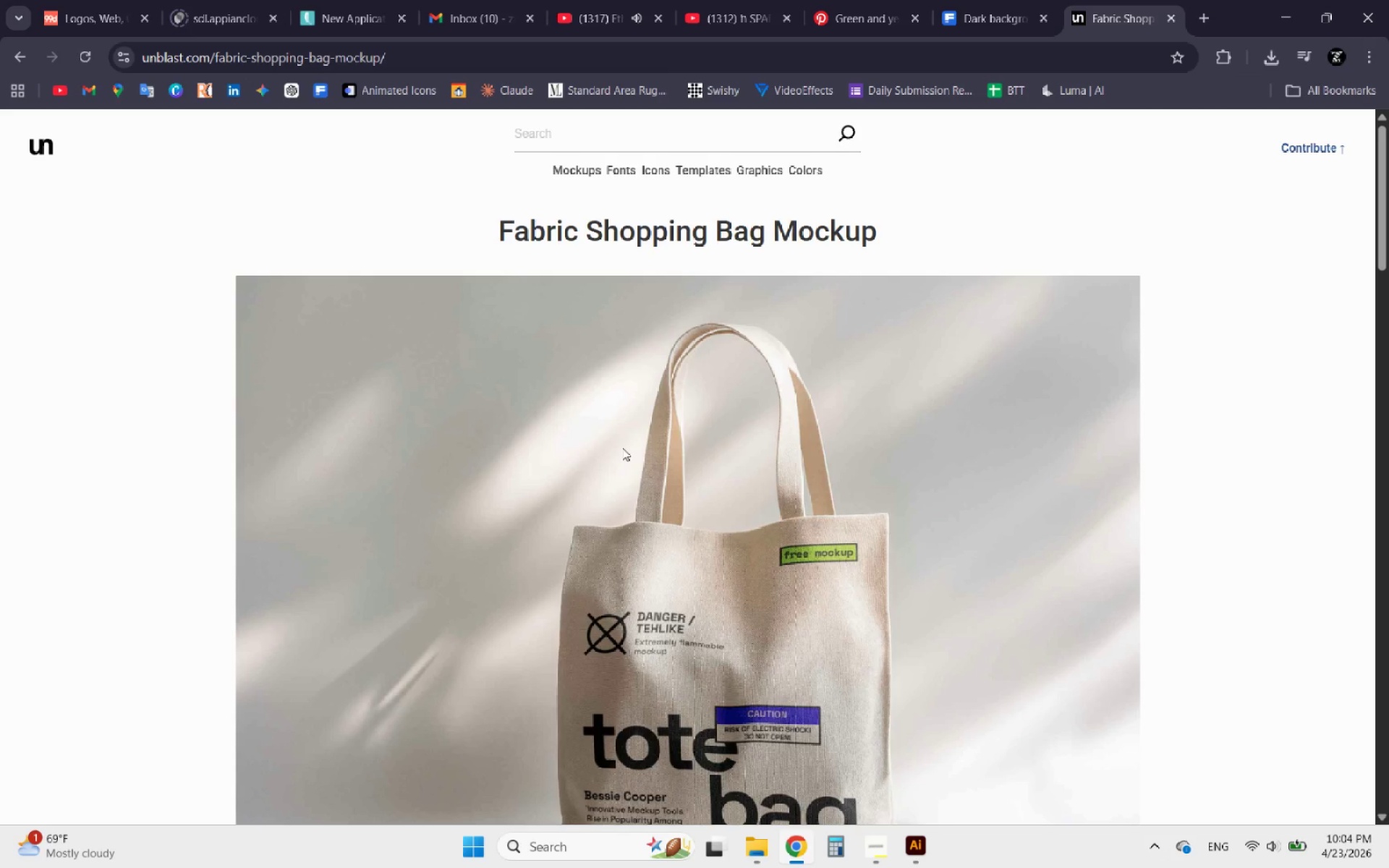 
left_click([1177, 25])
 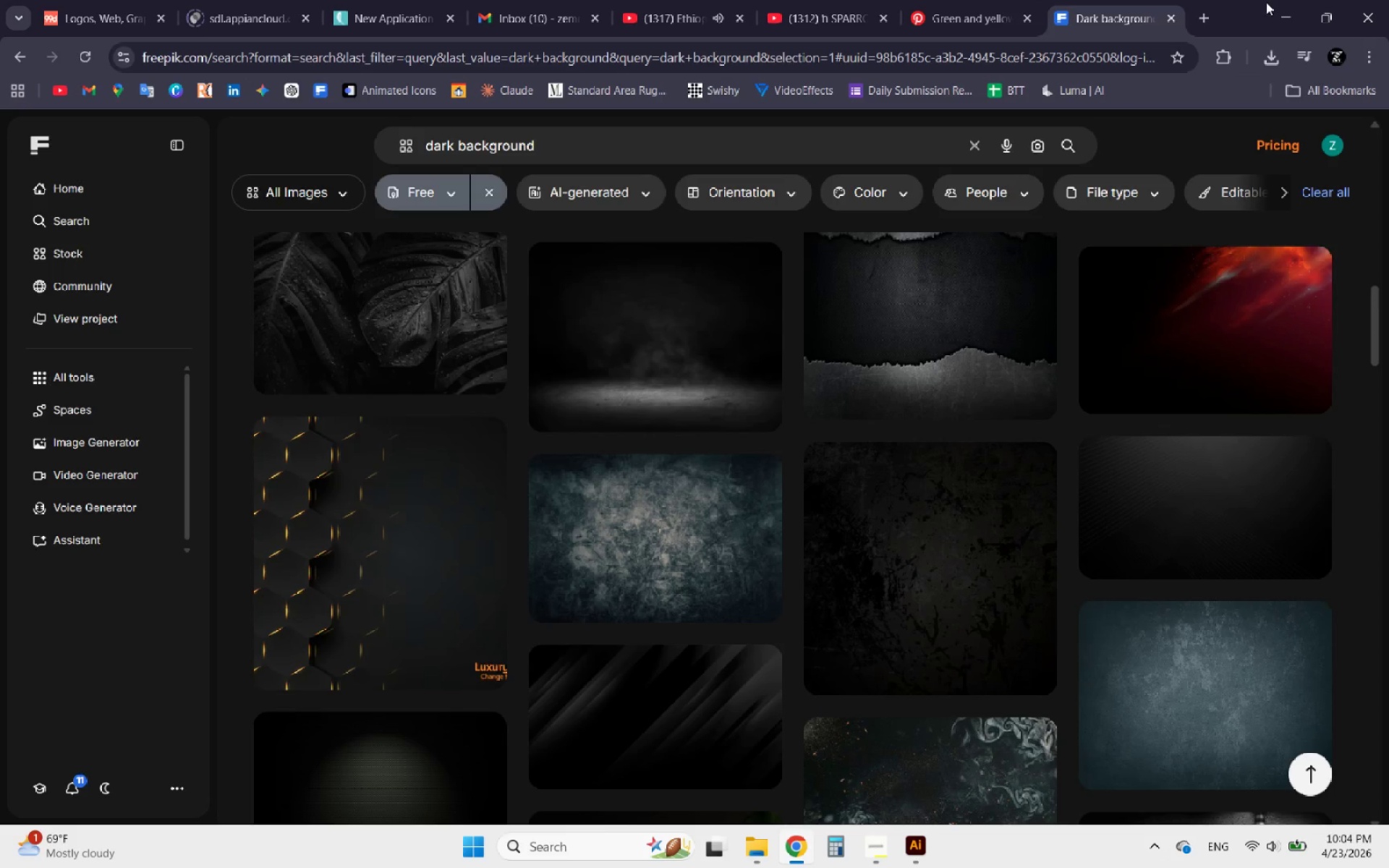 
left_click([1277, 0])
 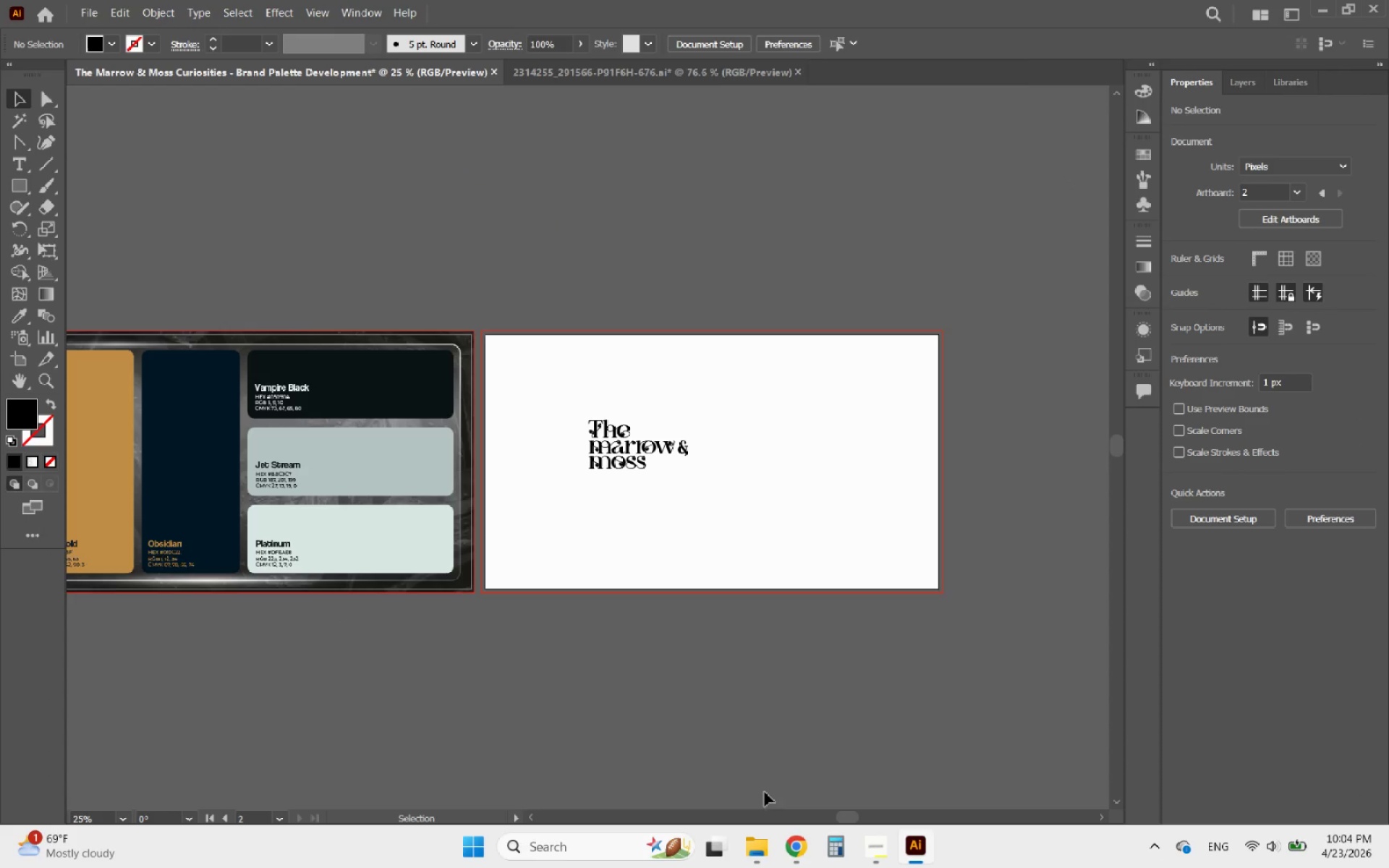 
left_click([762, 833])
 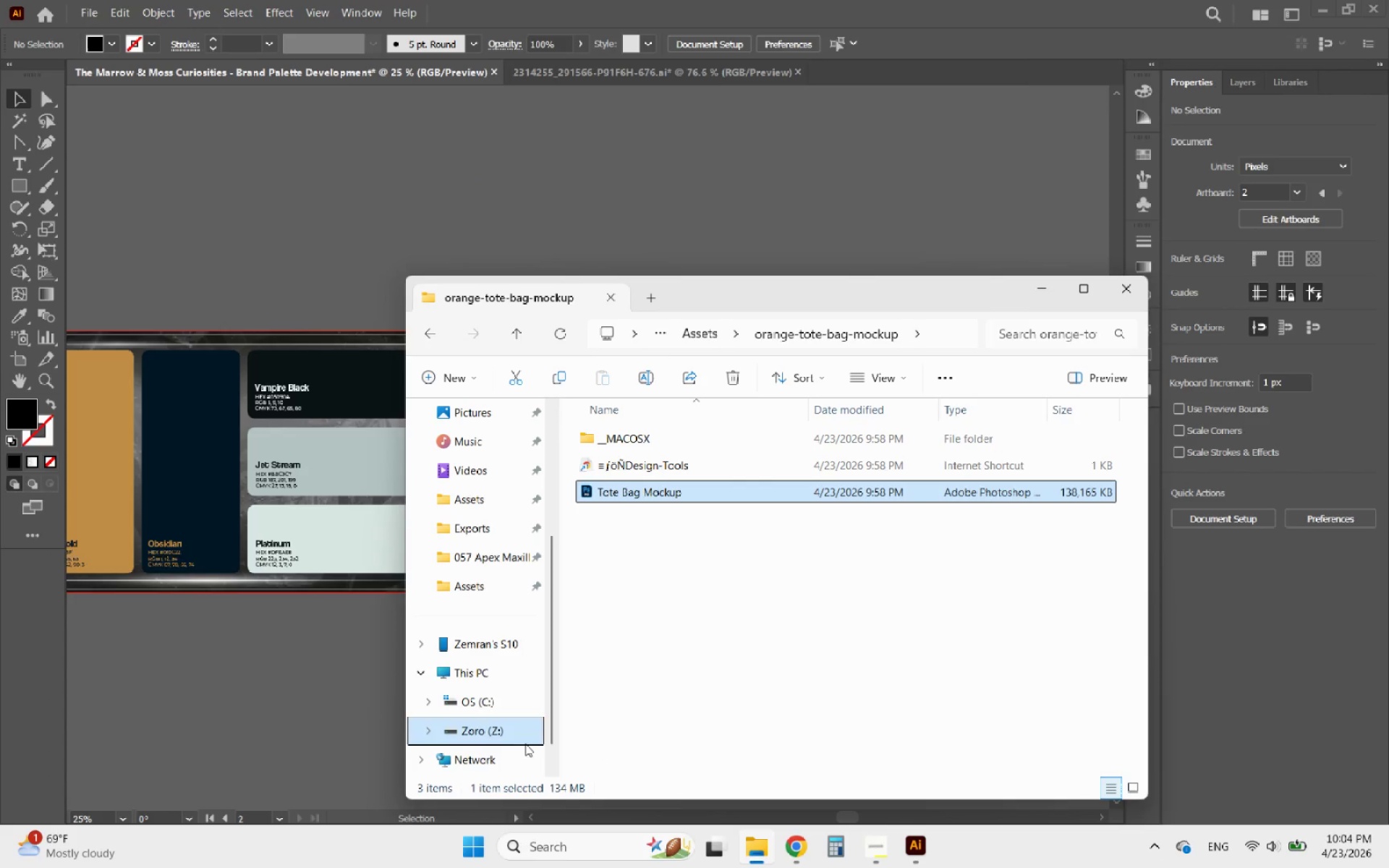 
left_click([754, 840])
 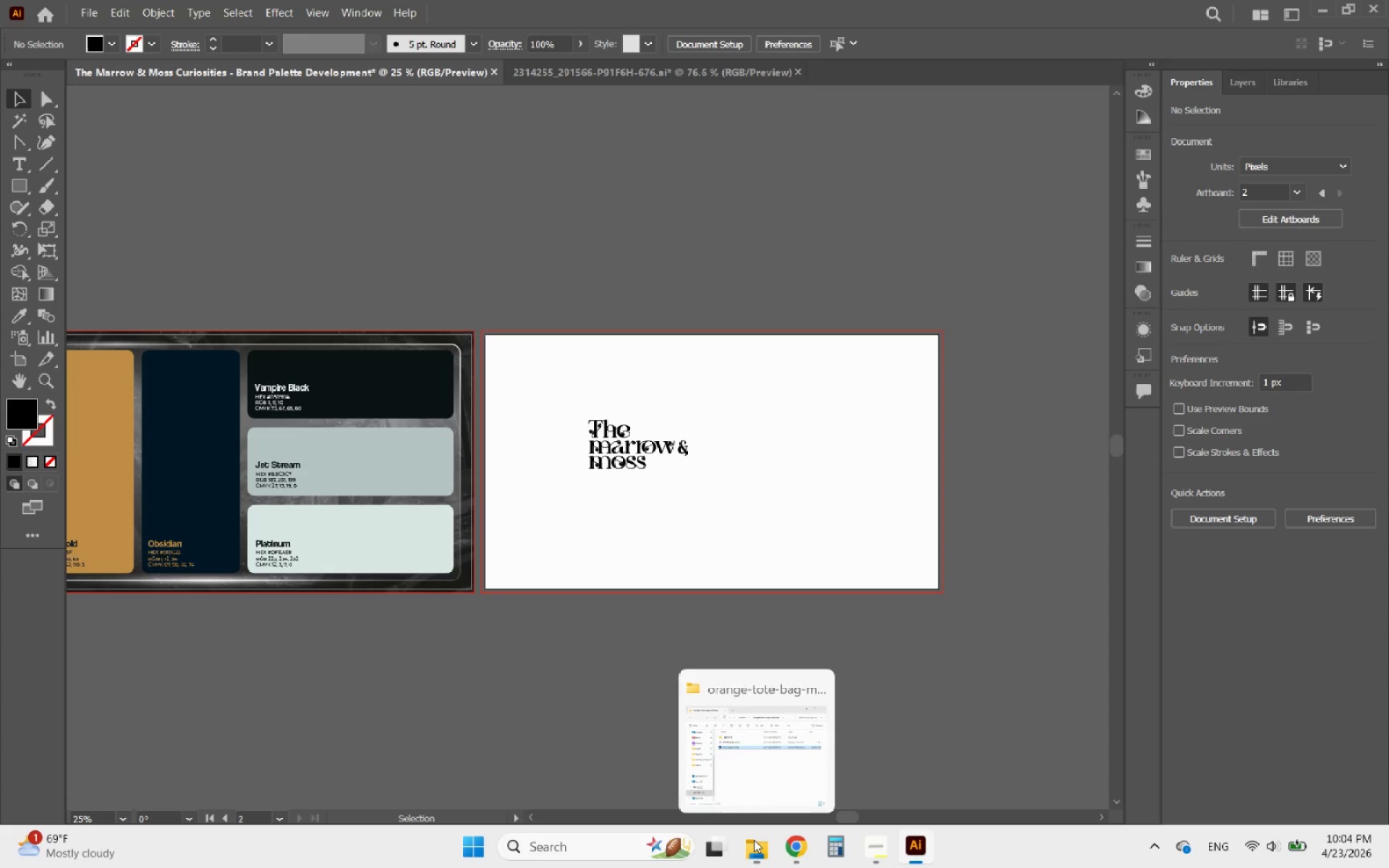 
key(Meta+E)
 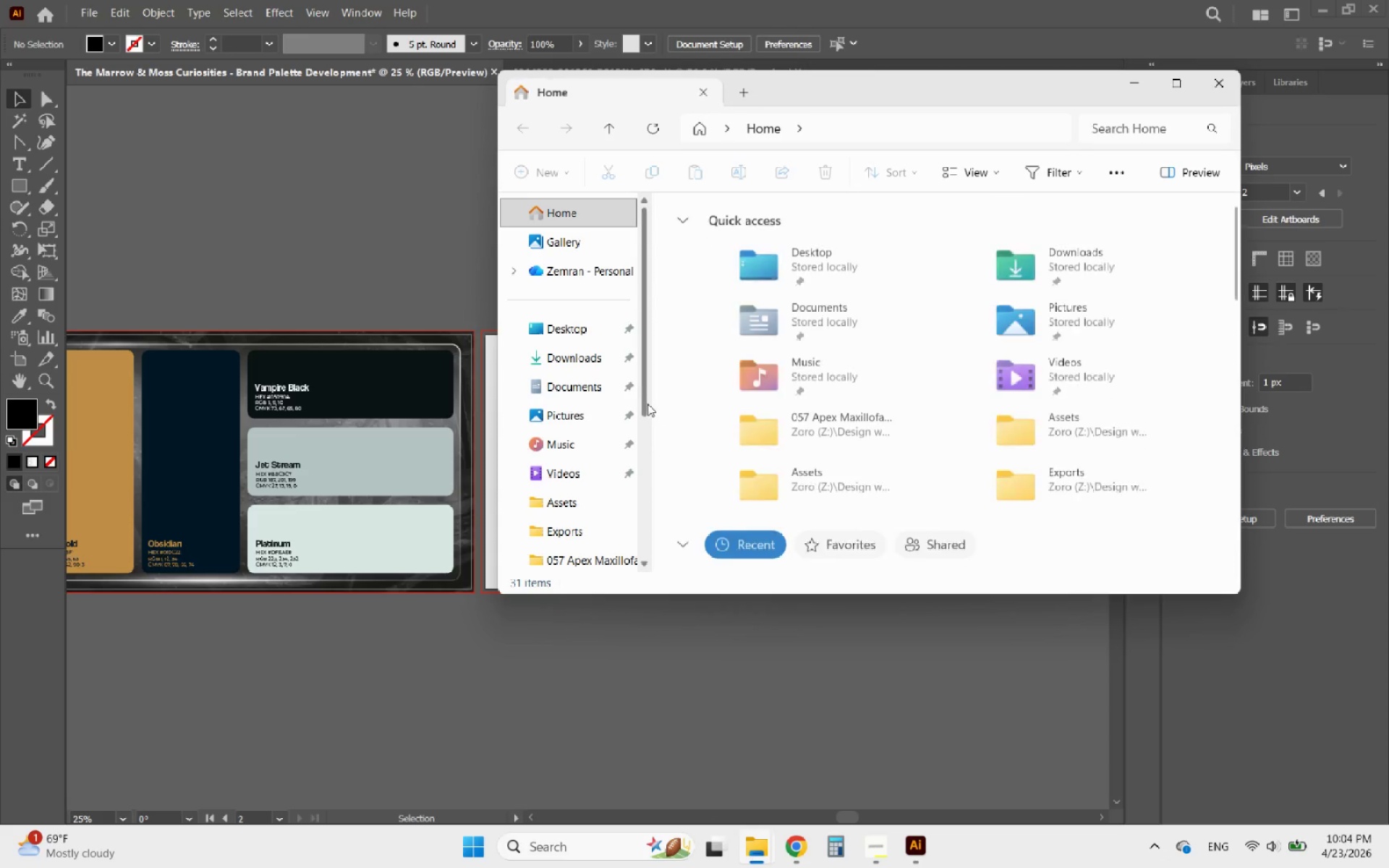 
scroll: coordinate [576, 500], scroll_direction: down, amount: 4.0
 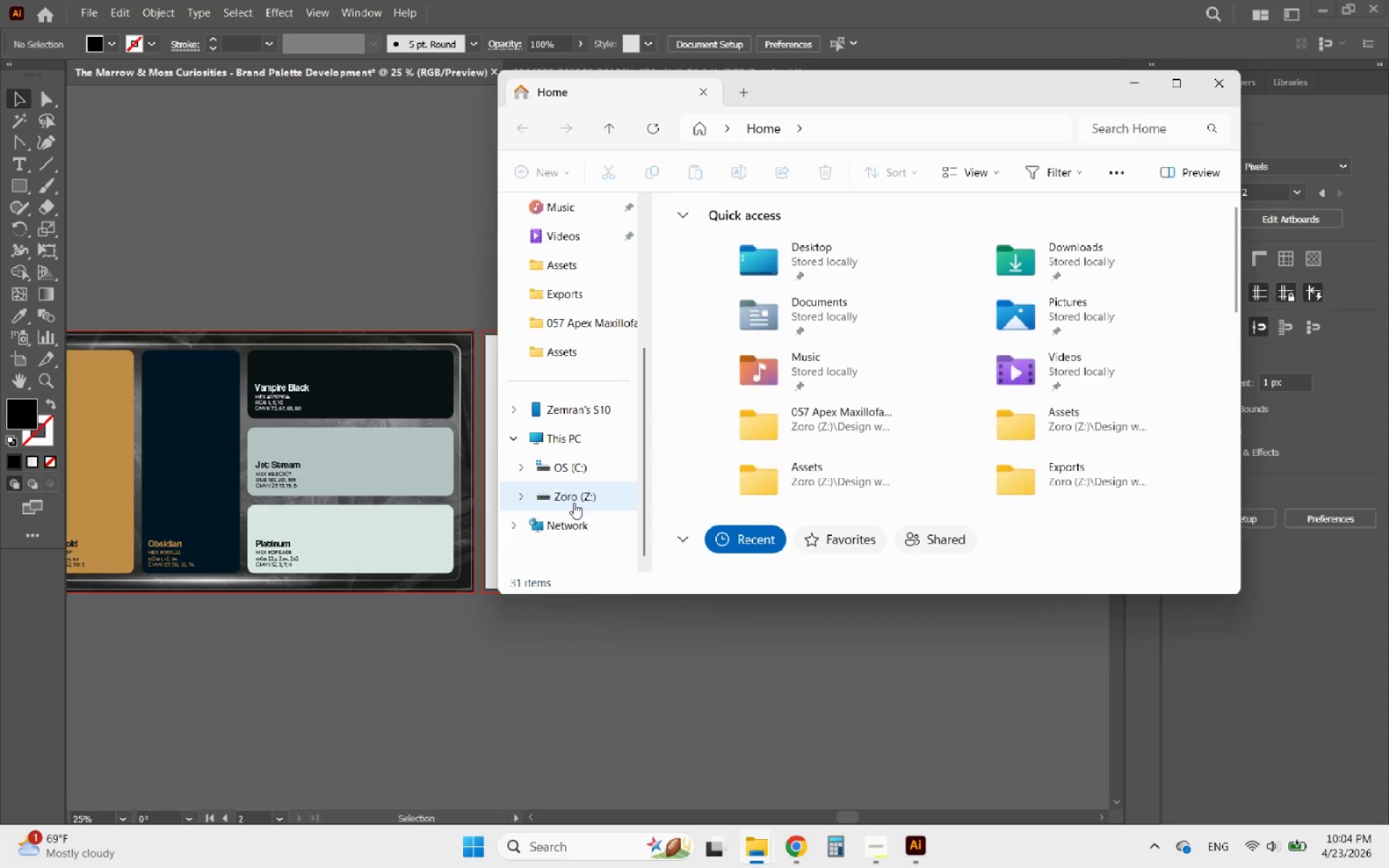 
left_click([574, 503])
 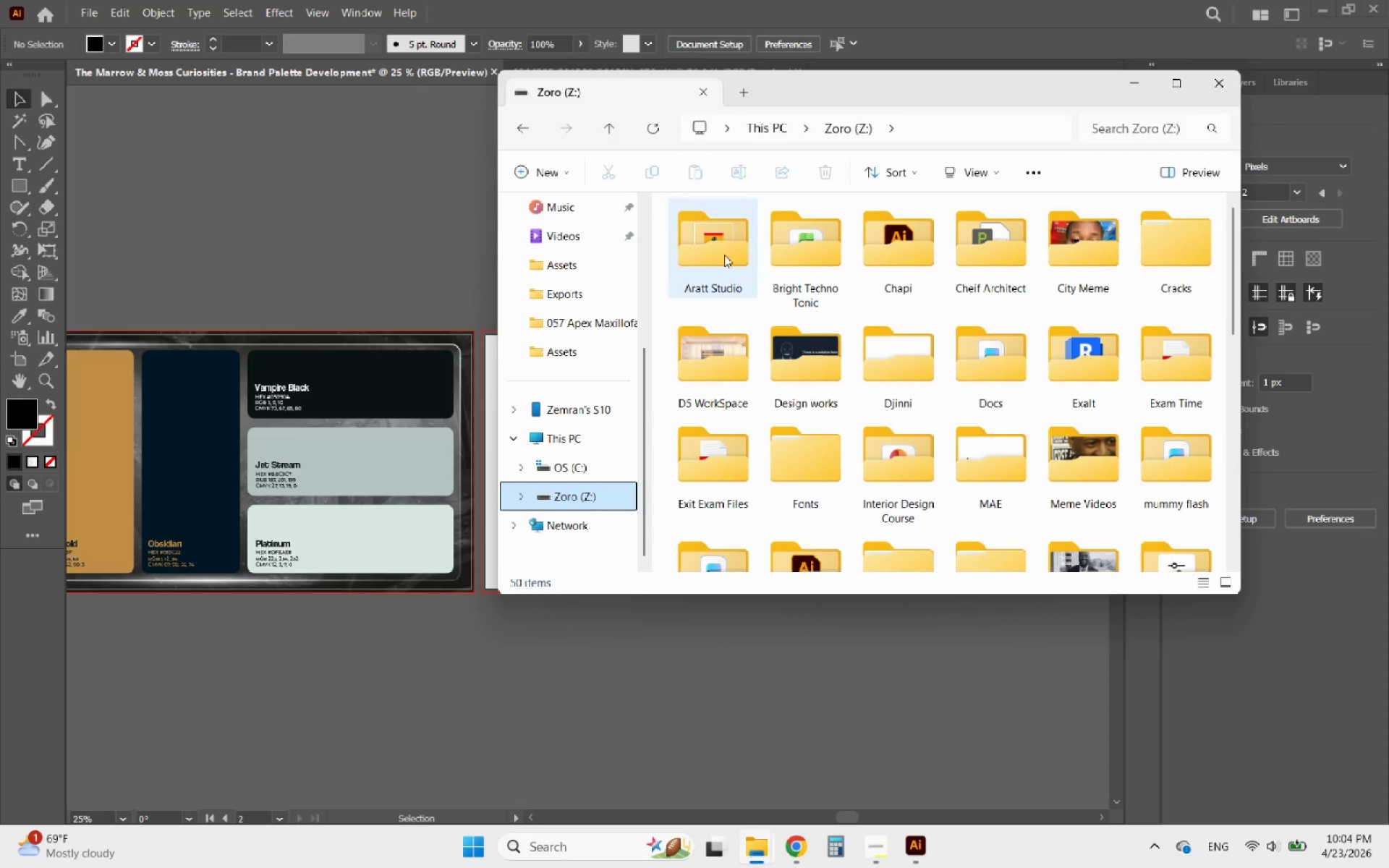 
left_click([794, 256])
 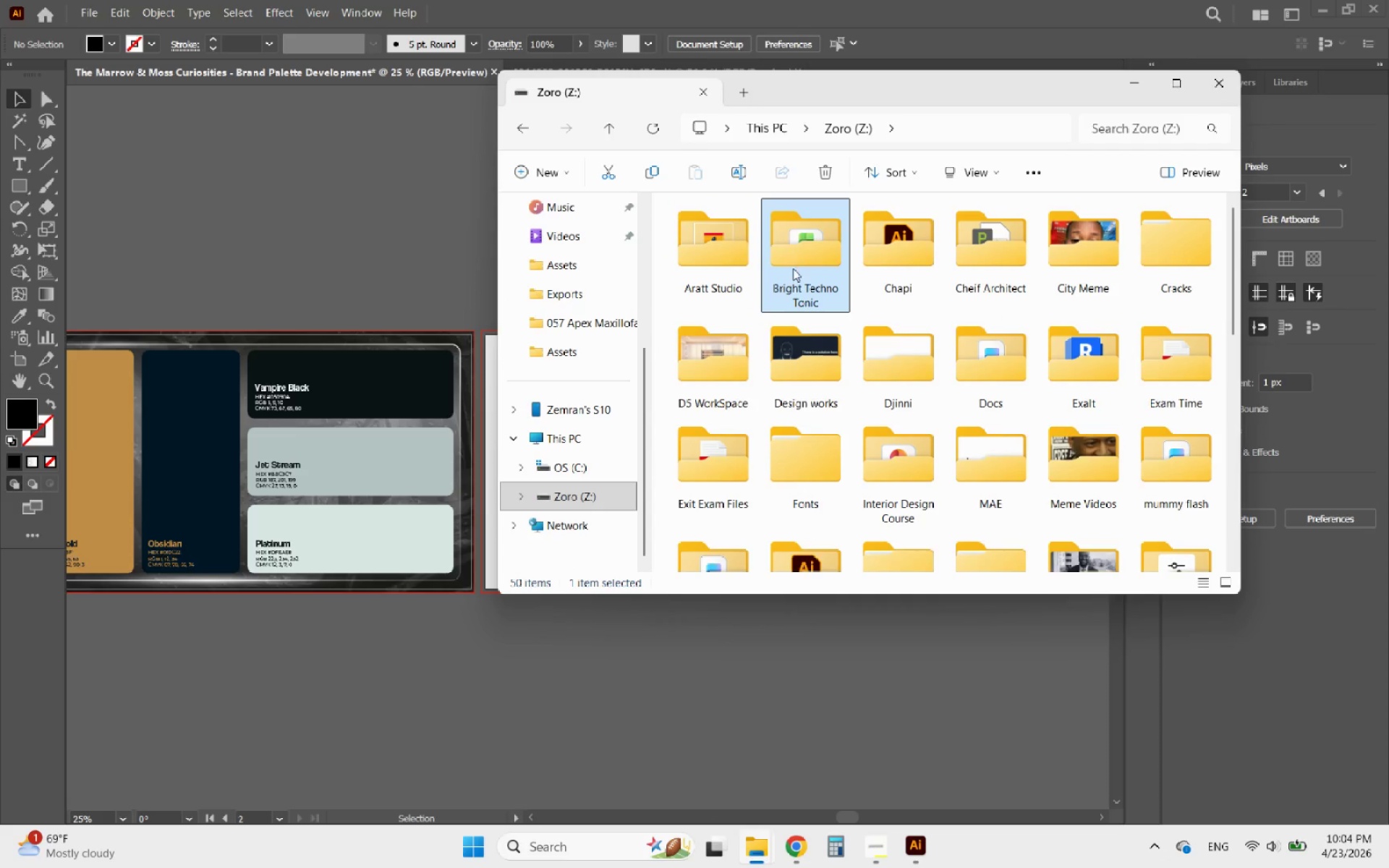 
scroll: coordinate [837, 383], scroll_direction: up, amount: 1.0
 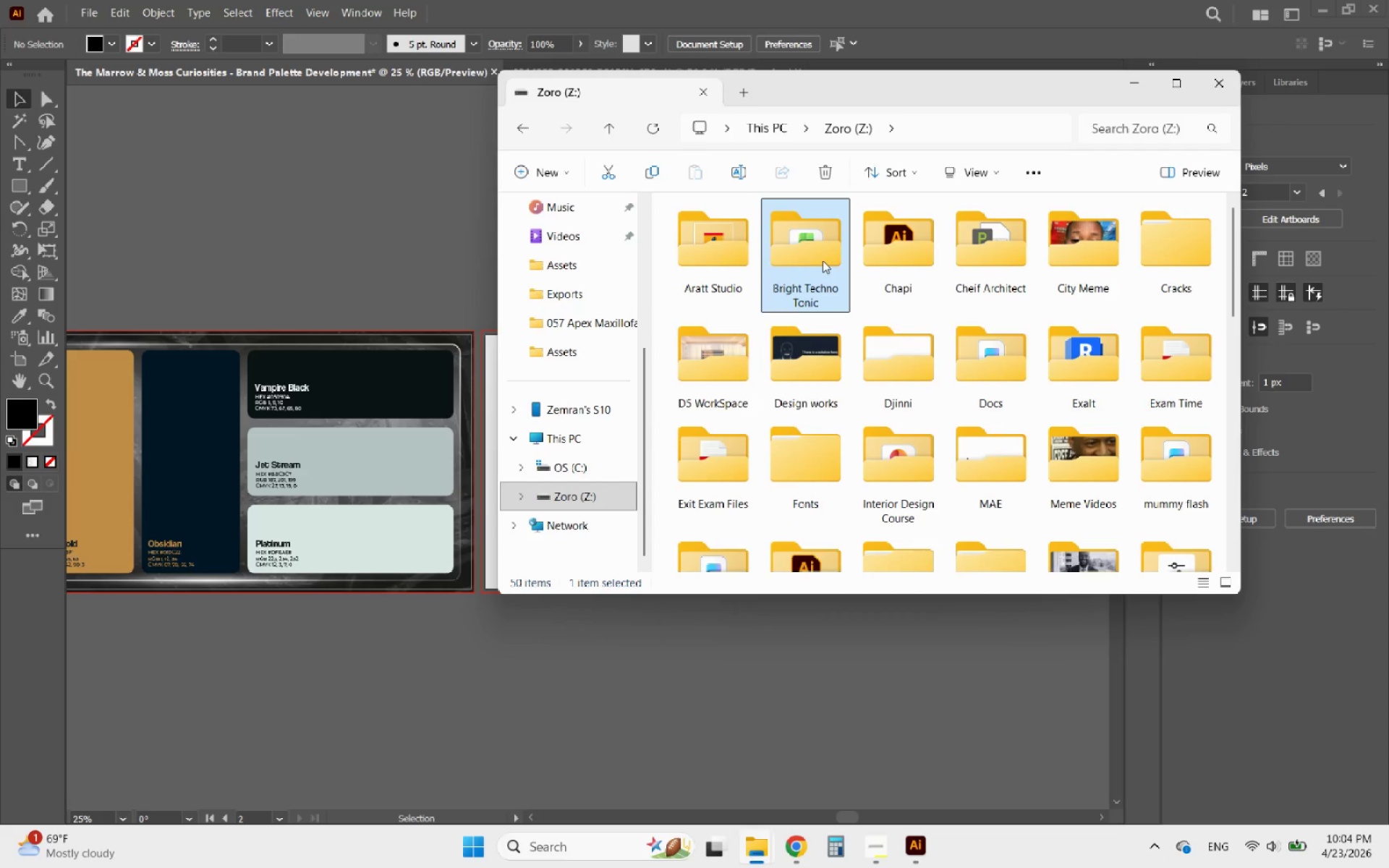 
left_click([823, 260])
 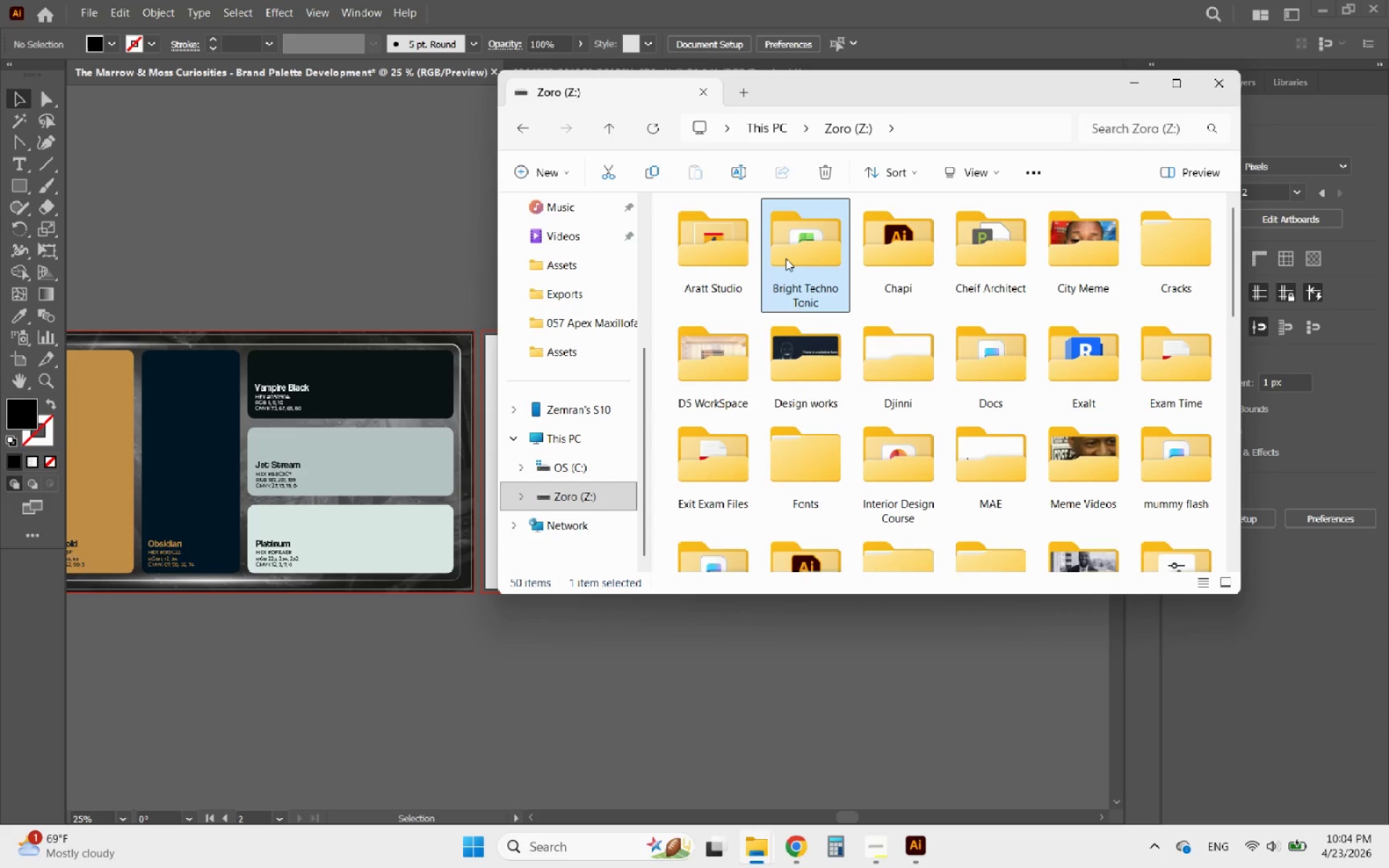 
double_click([786, 258])
 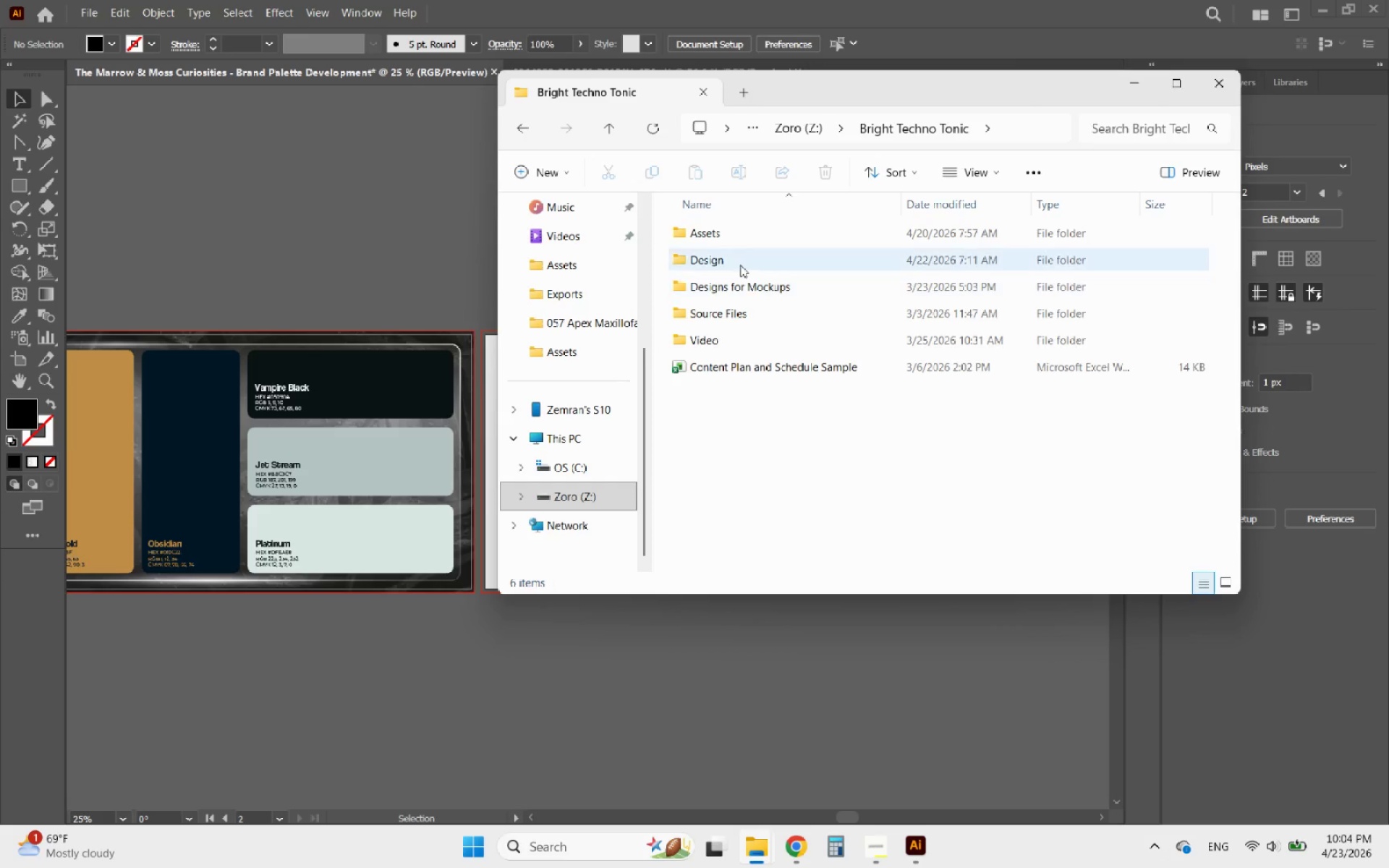 
double_click([722, 237])
 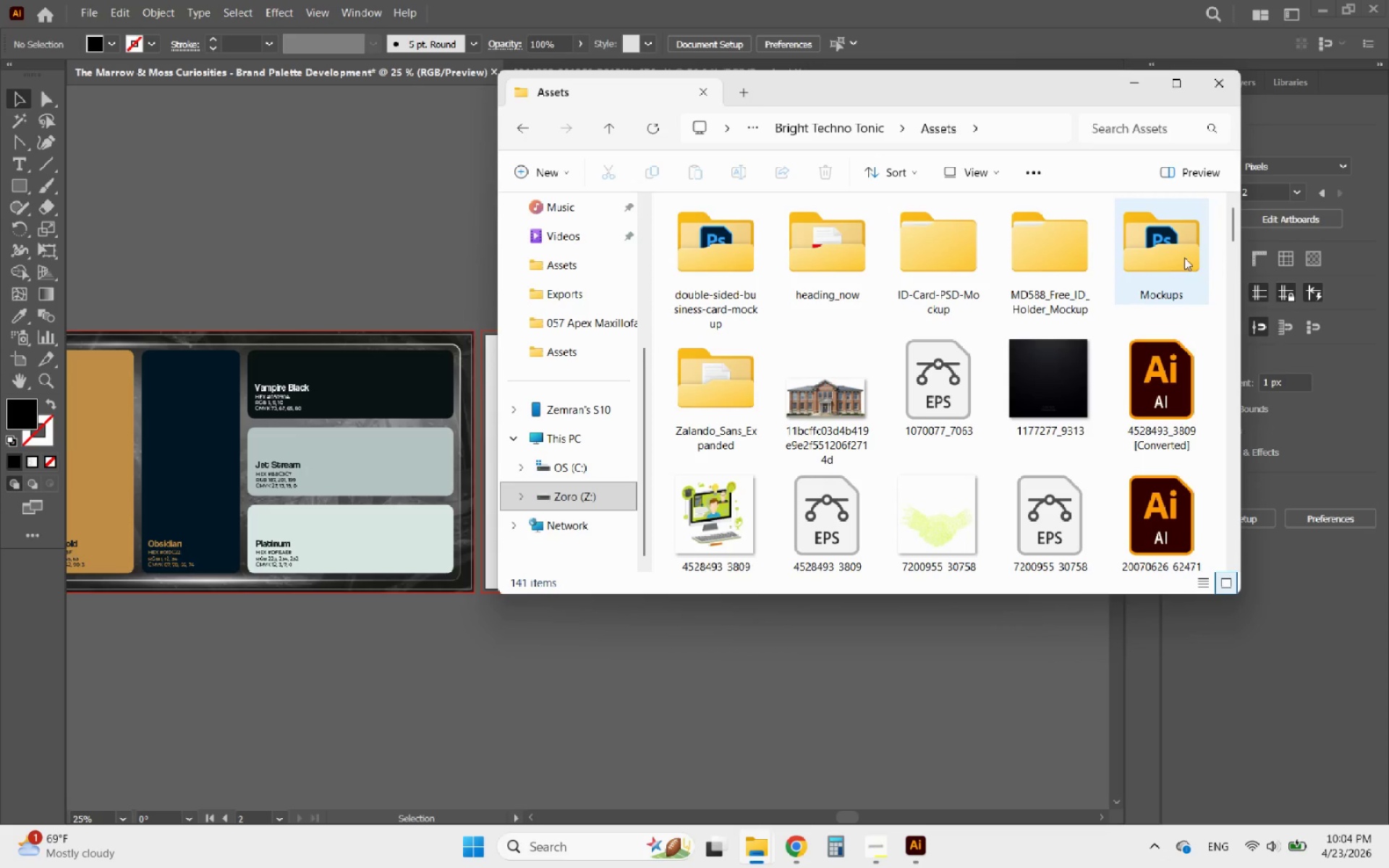 
double_click([1184, 257])
 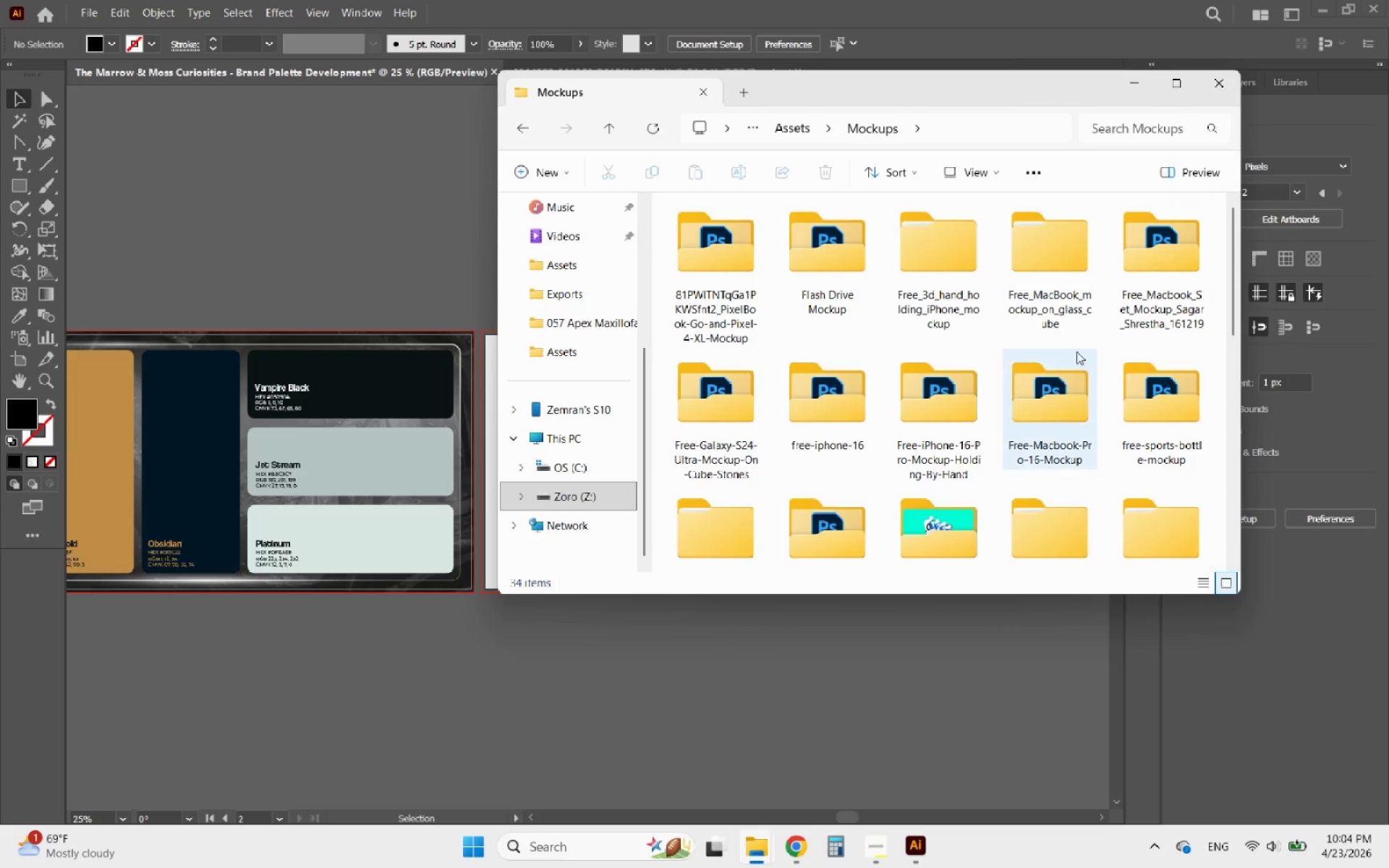 
scroll: coordinate [1077, 469], scroll_direction: none, amount: 0.0
 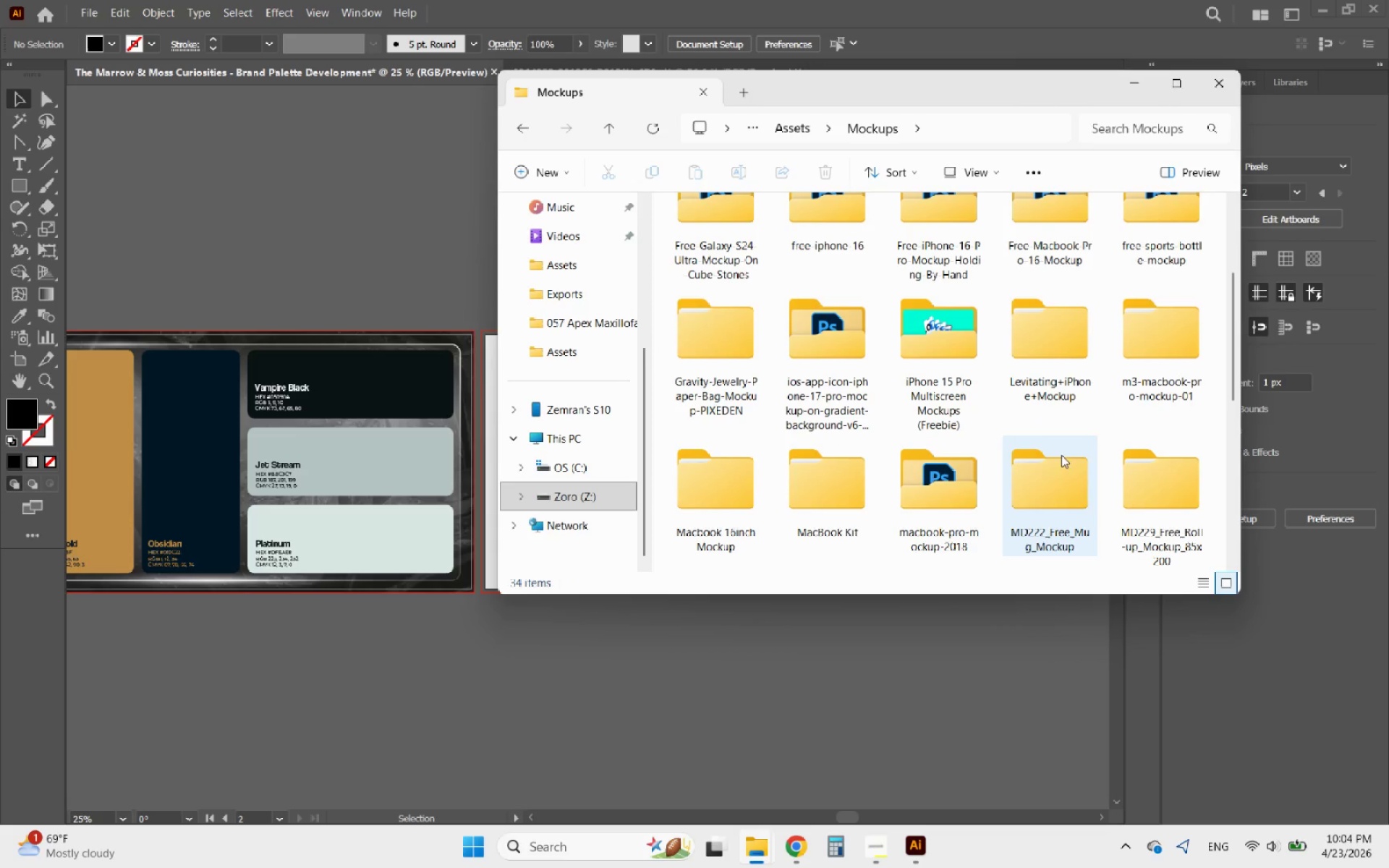 
scroll: coordinate [1029, 458], scroll_direction: down, amount: 2.0
 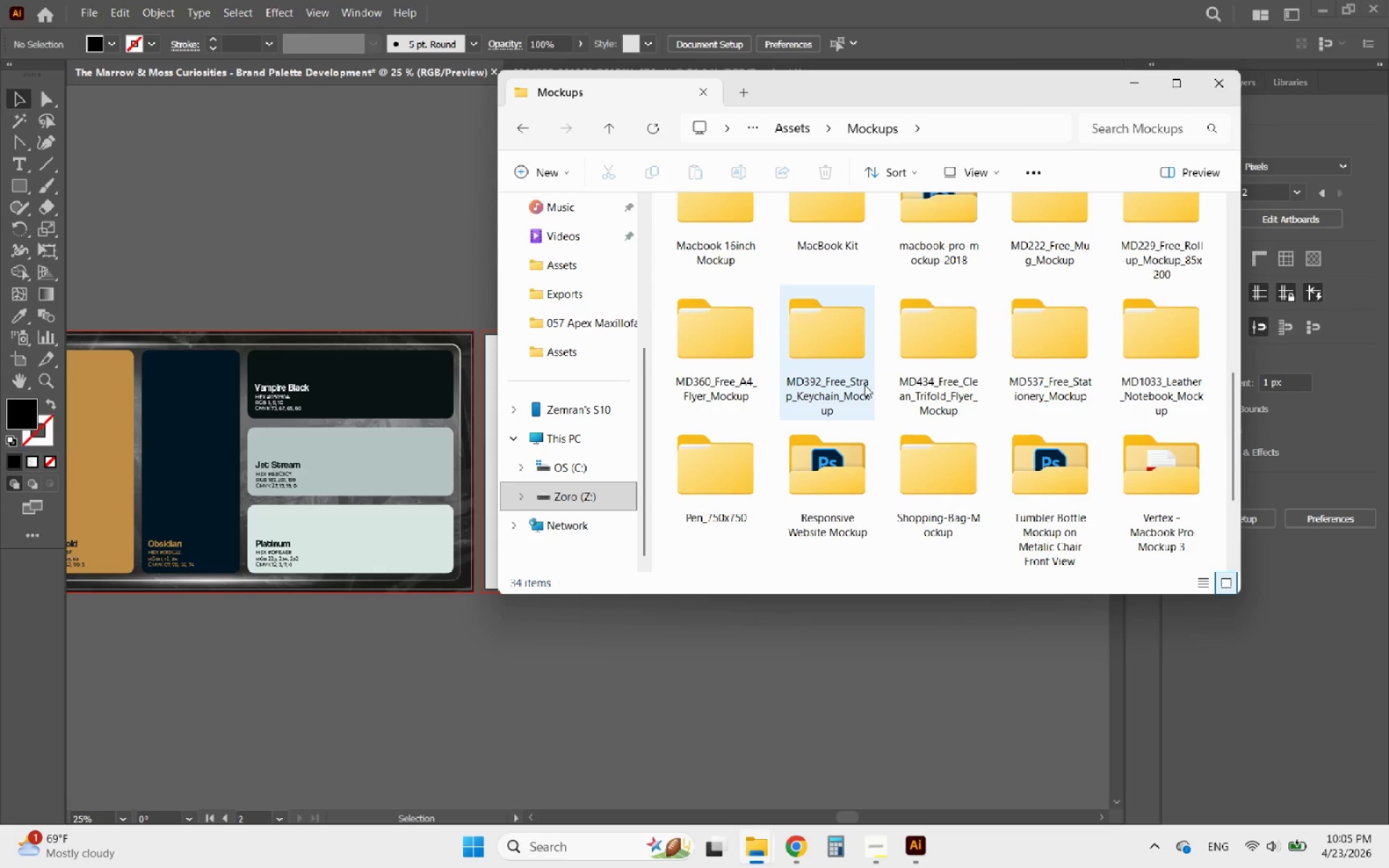 
wait(7.07)
 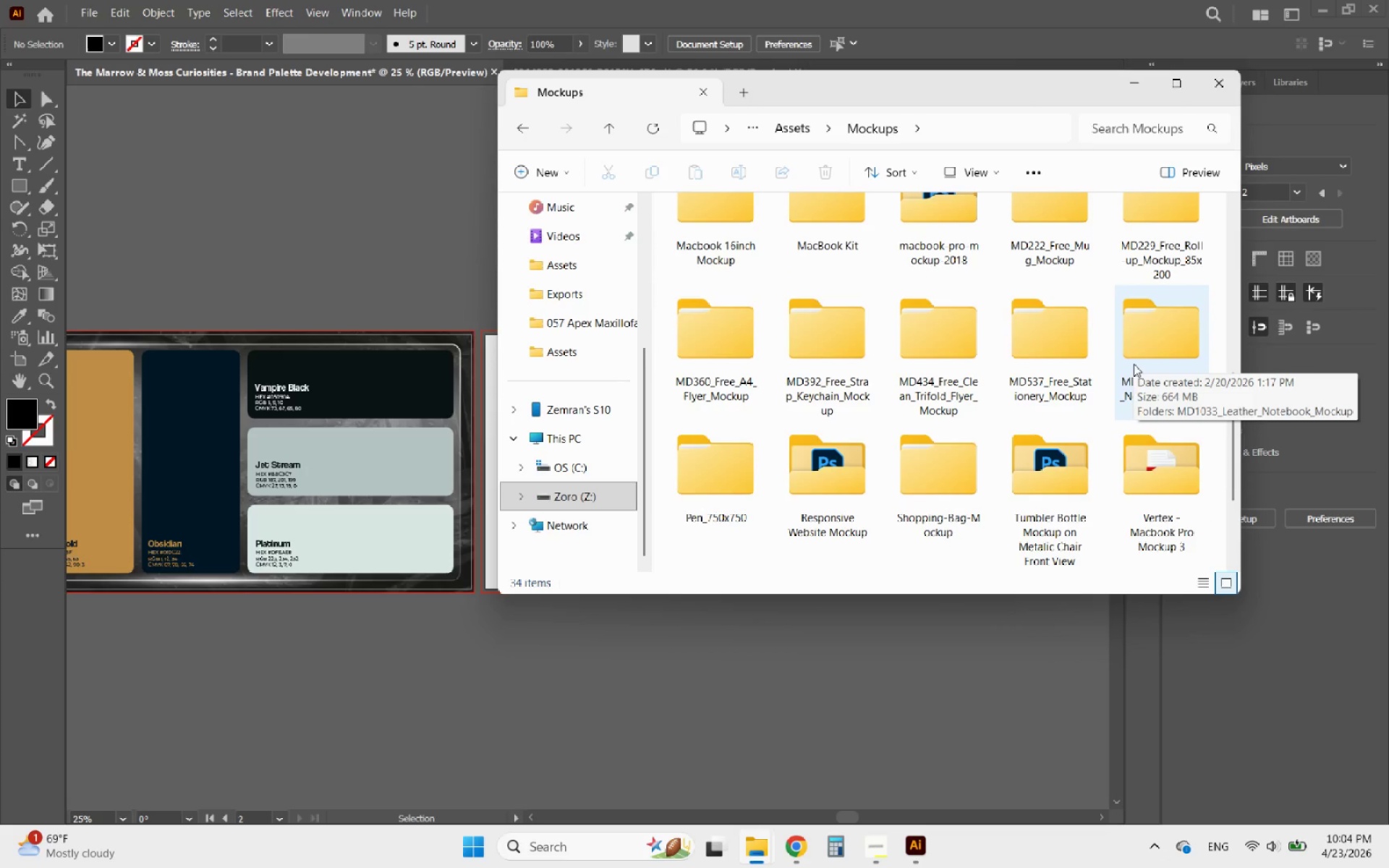 
mouse_move([997, 489])
 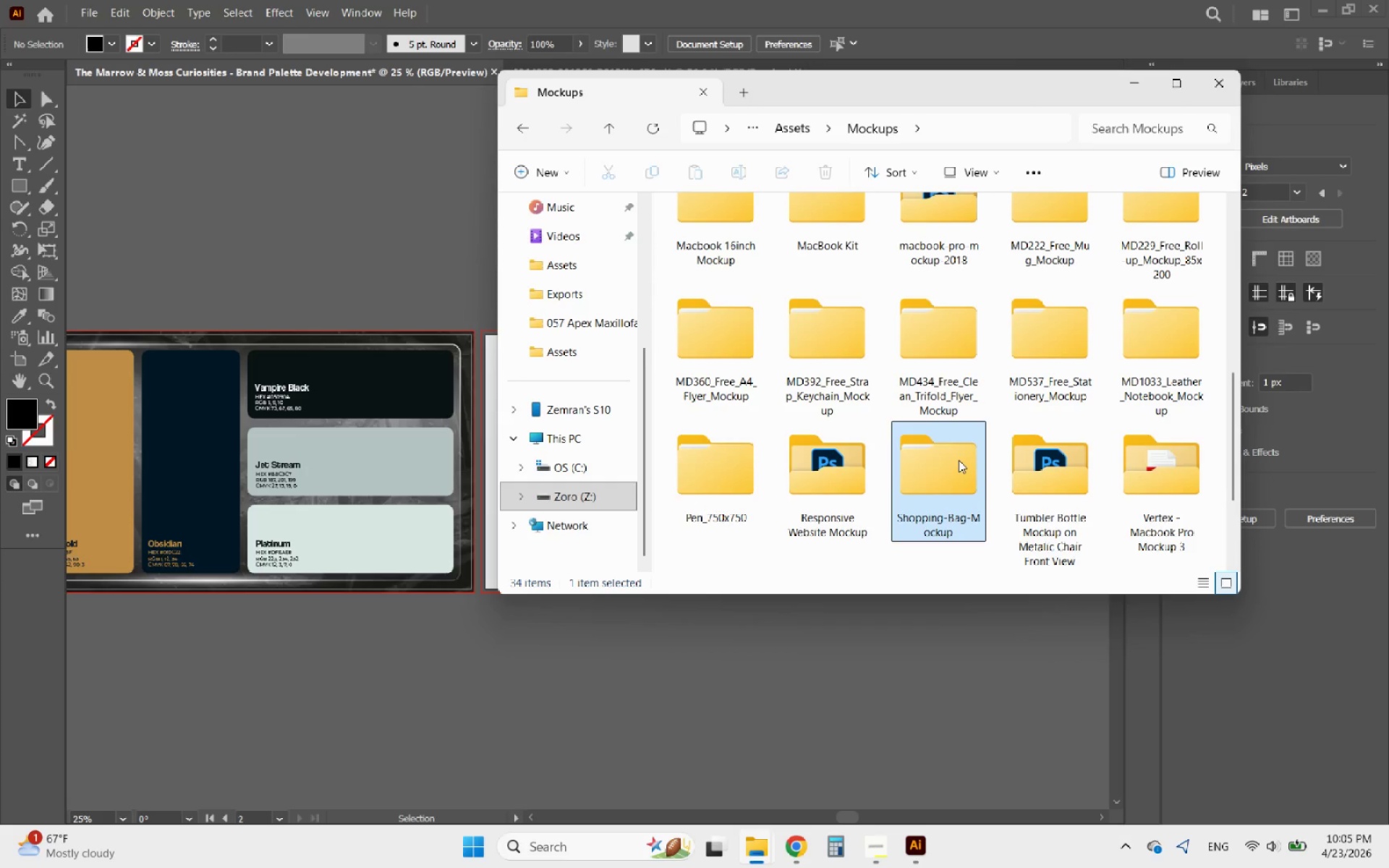 
double_click([959, 460])
 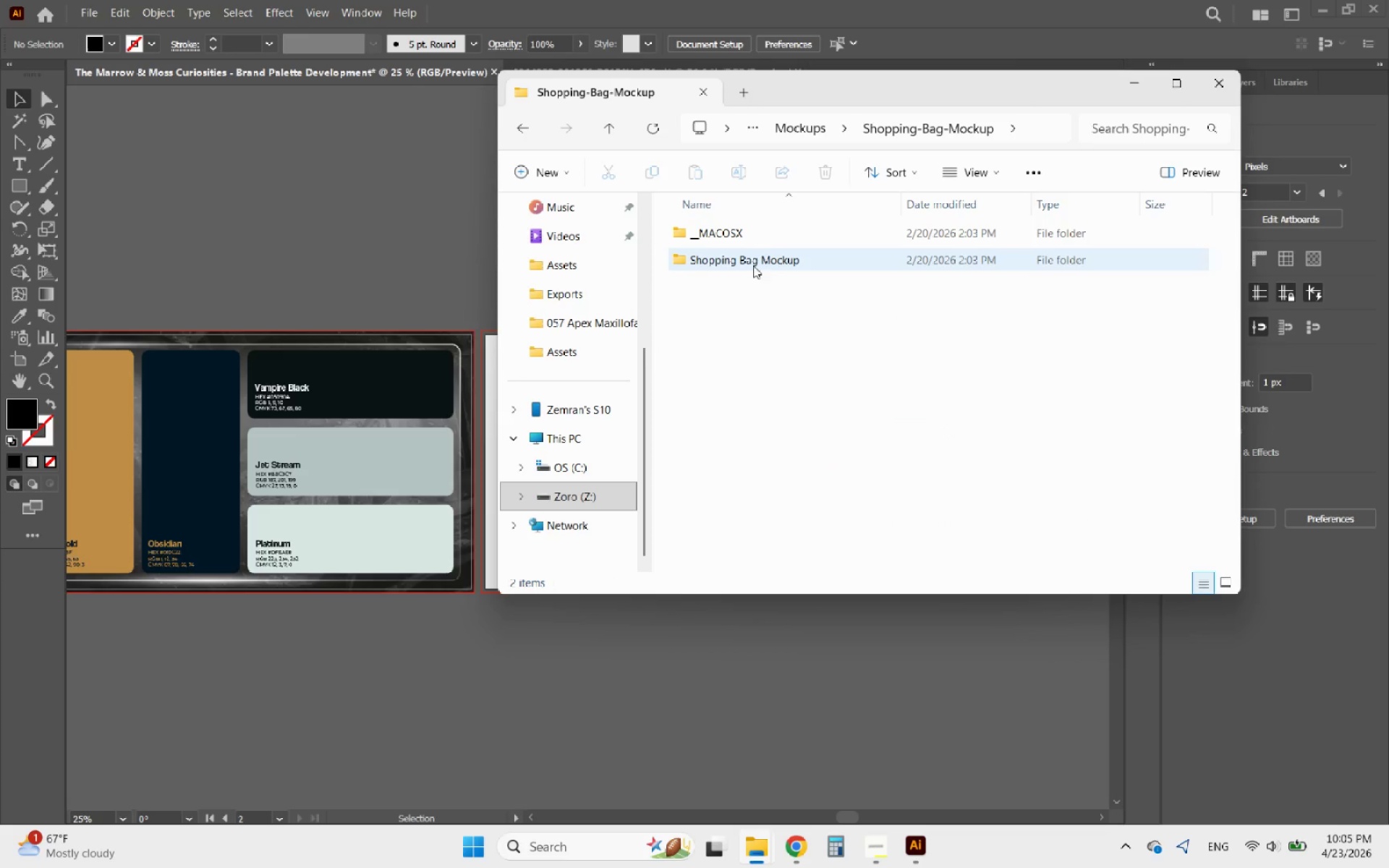 
double_click([747, 263])
 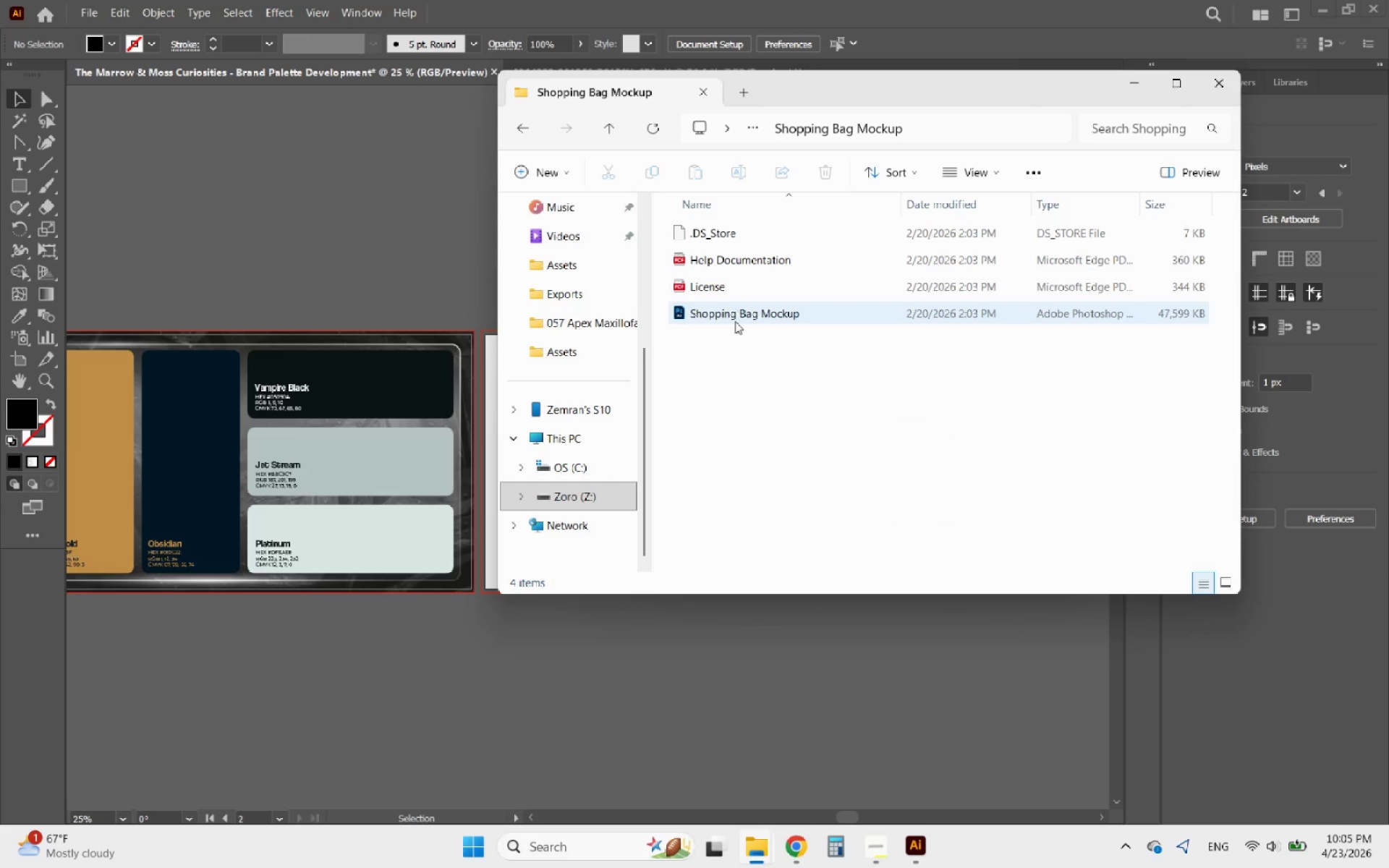 
left_click([735, 321])
 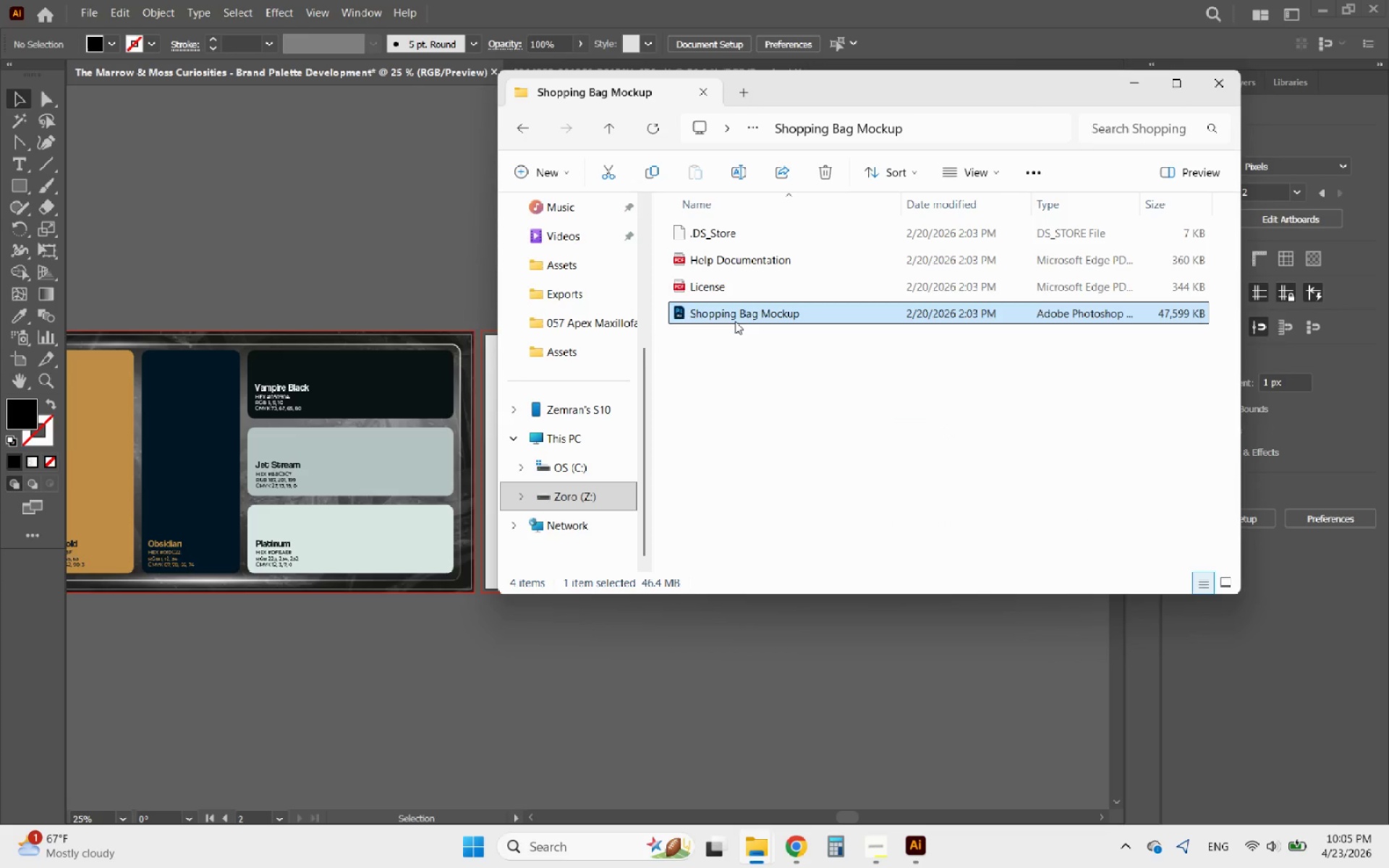 
key(Control+C)
 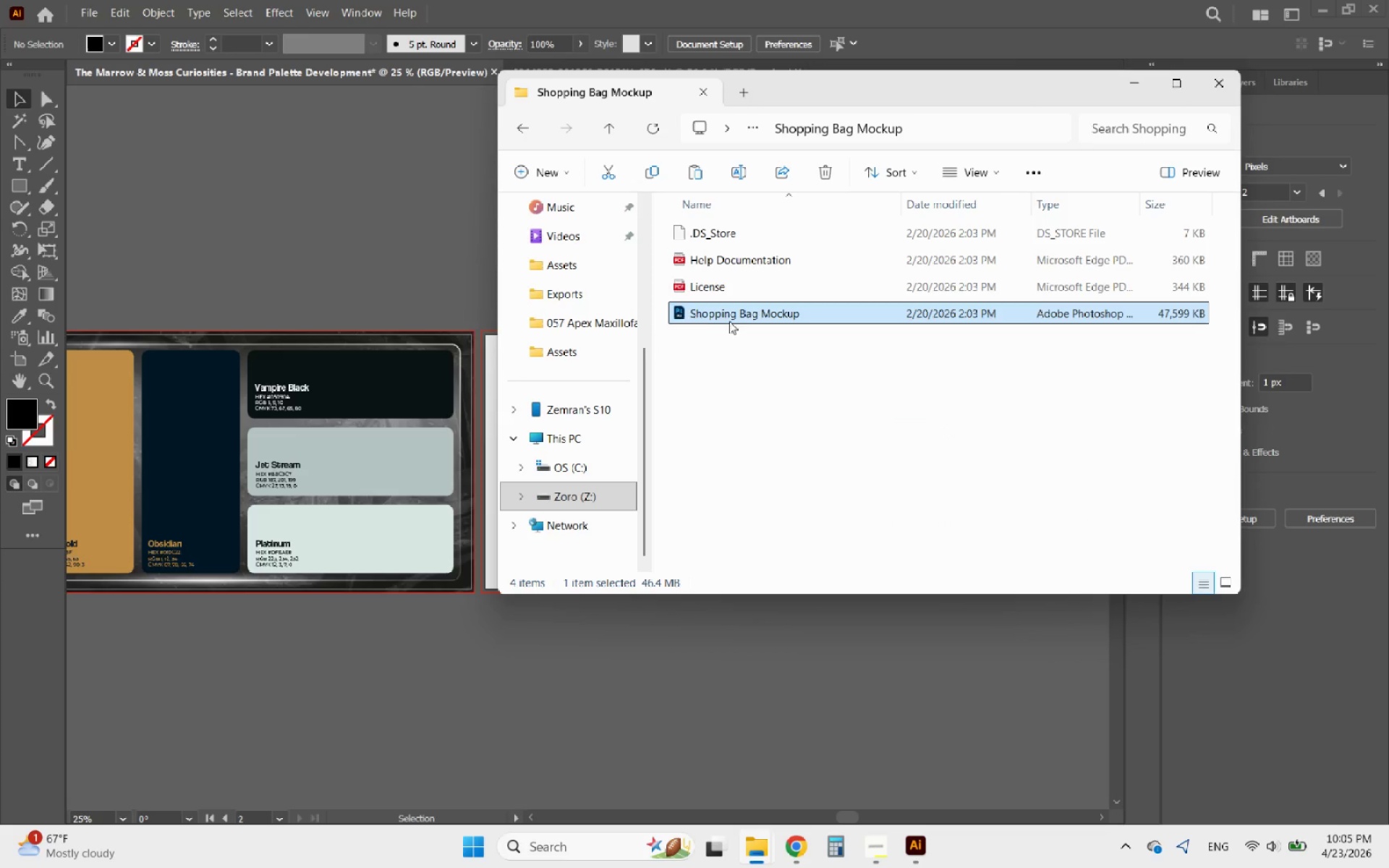 
key(Control+C)
 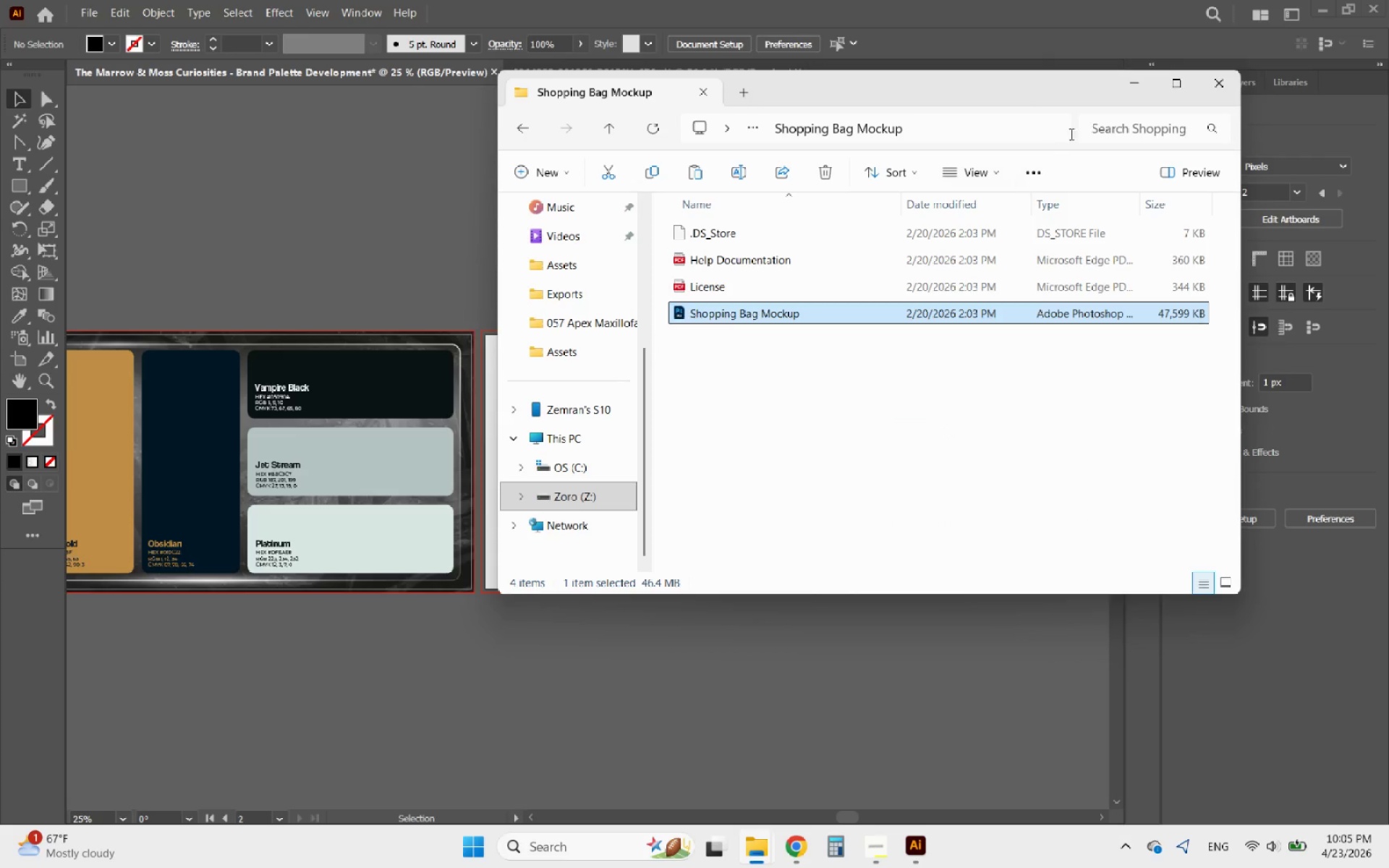 
left_click([1220, 79])
 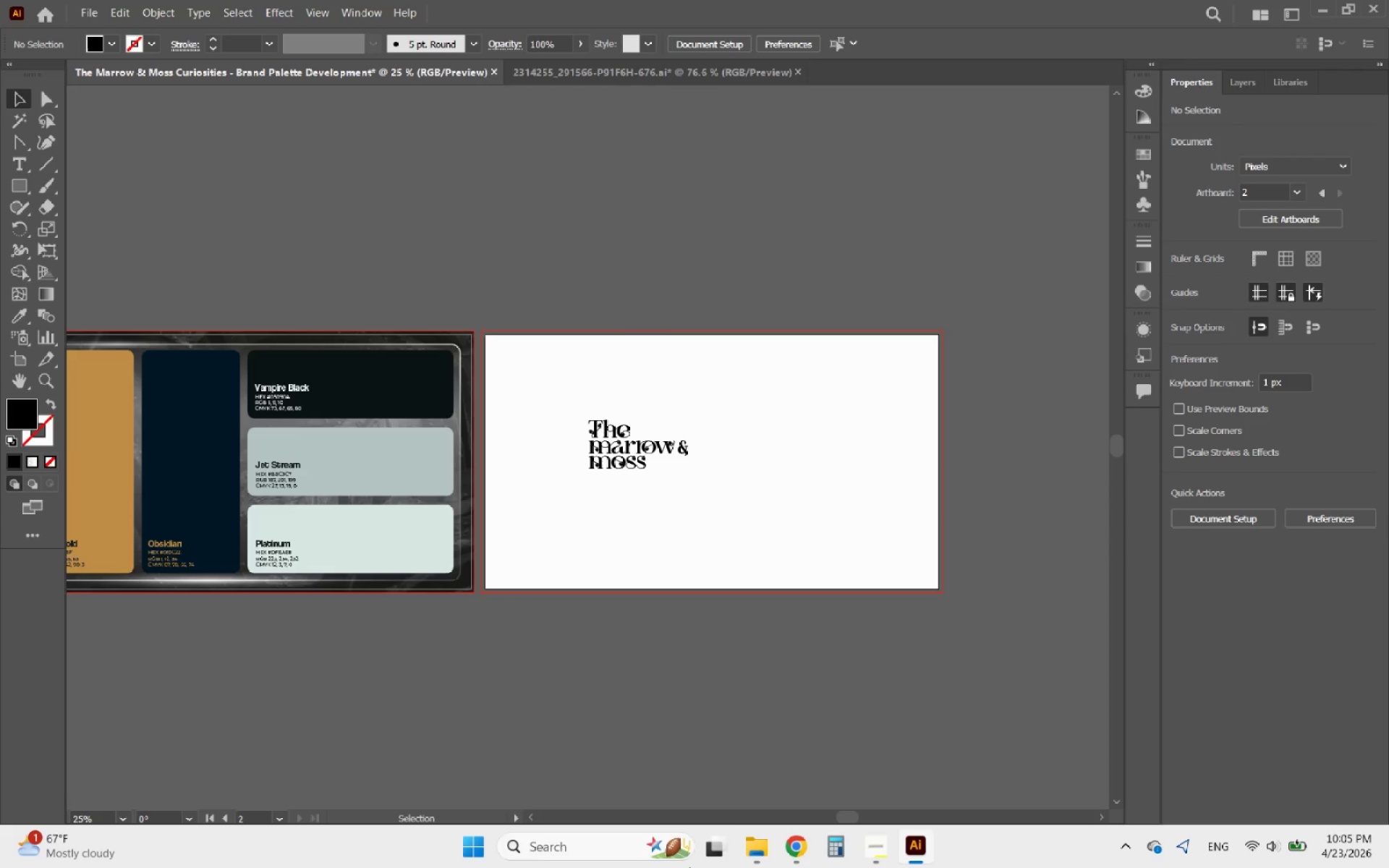 
left_click([760, 851])
 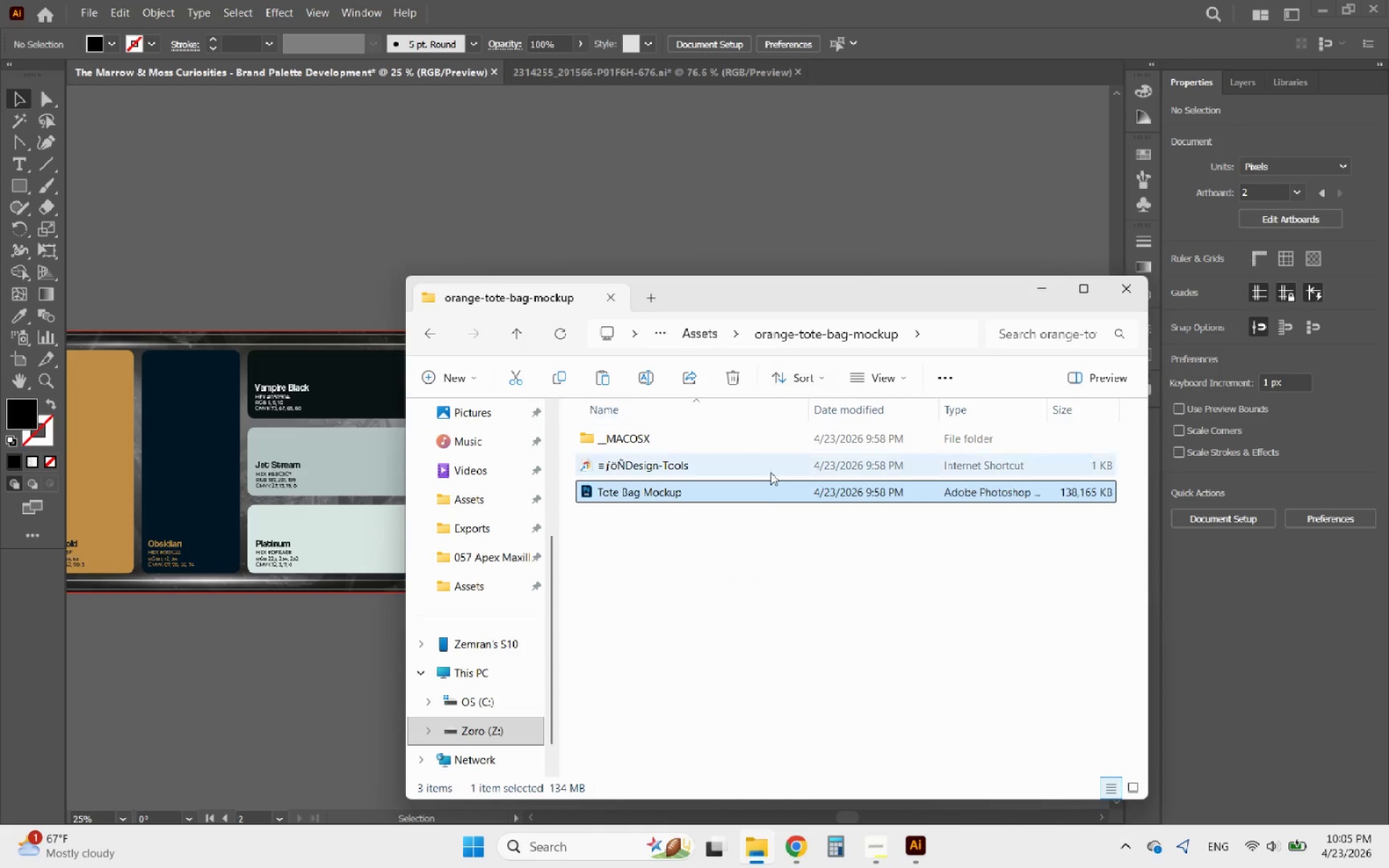 
mouse_move([635, 516])
 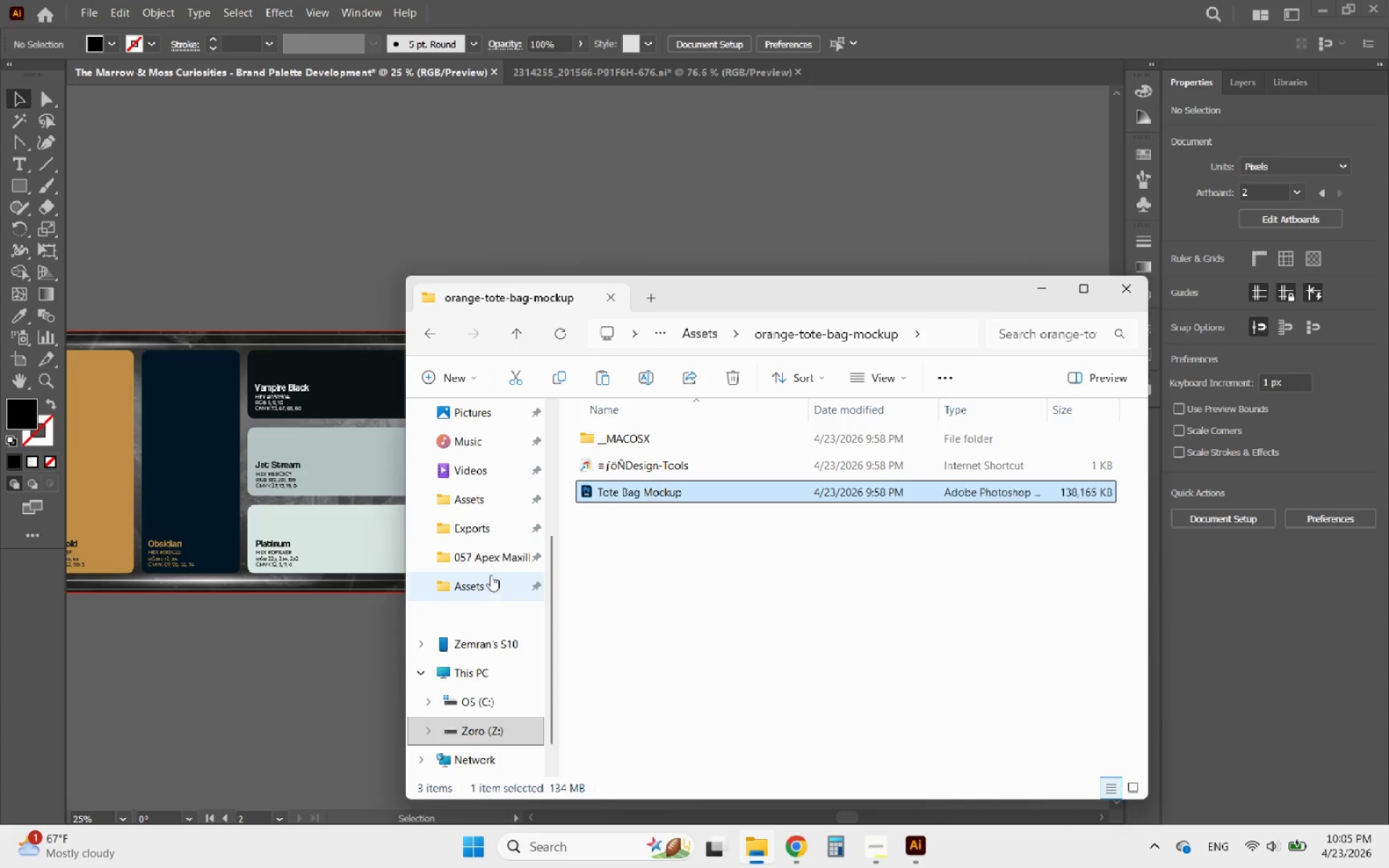 
left_click([481, 553])
 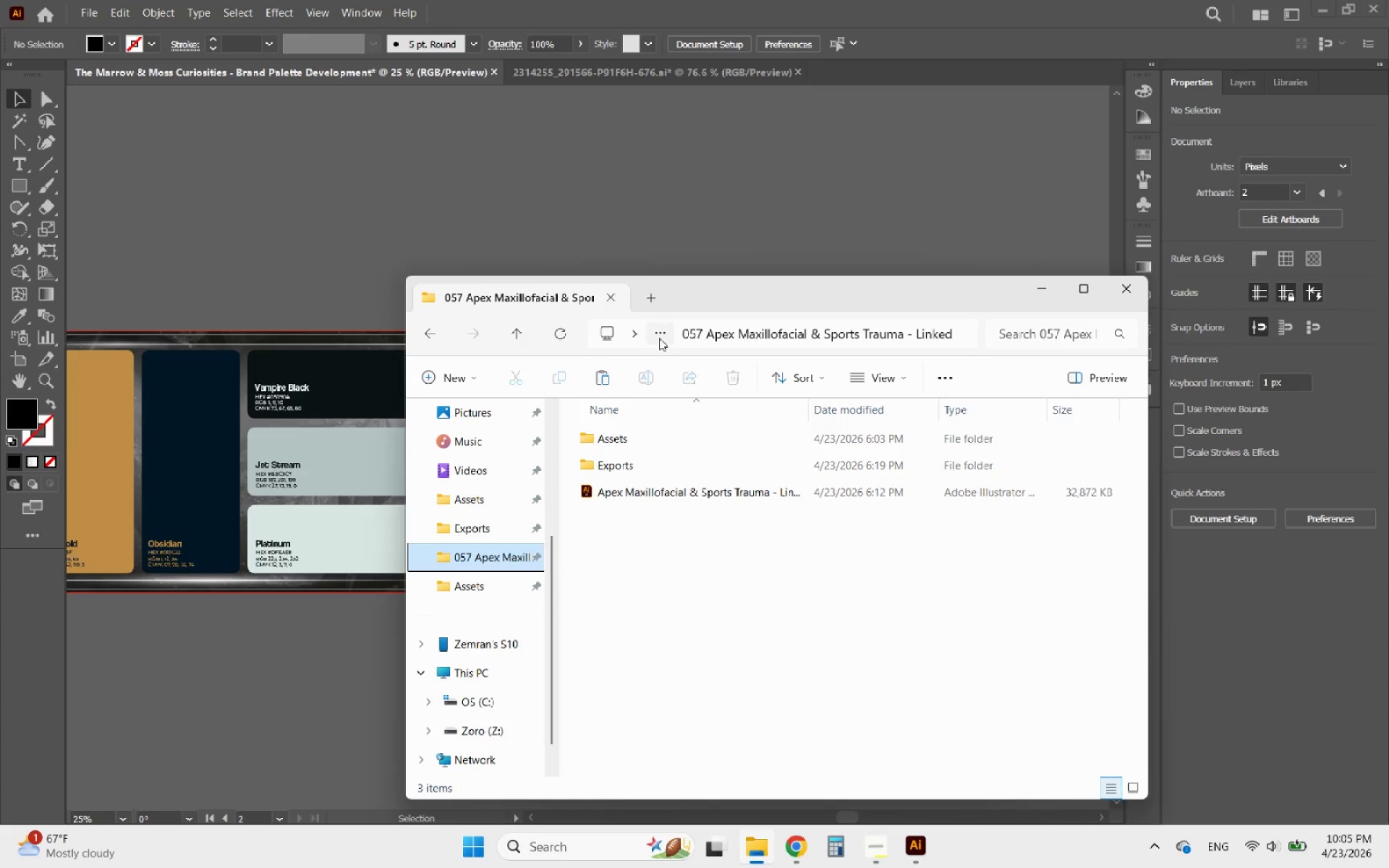 
left_click([664, 336])
 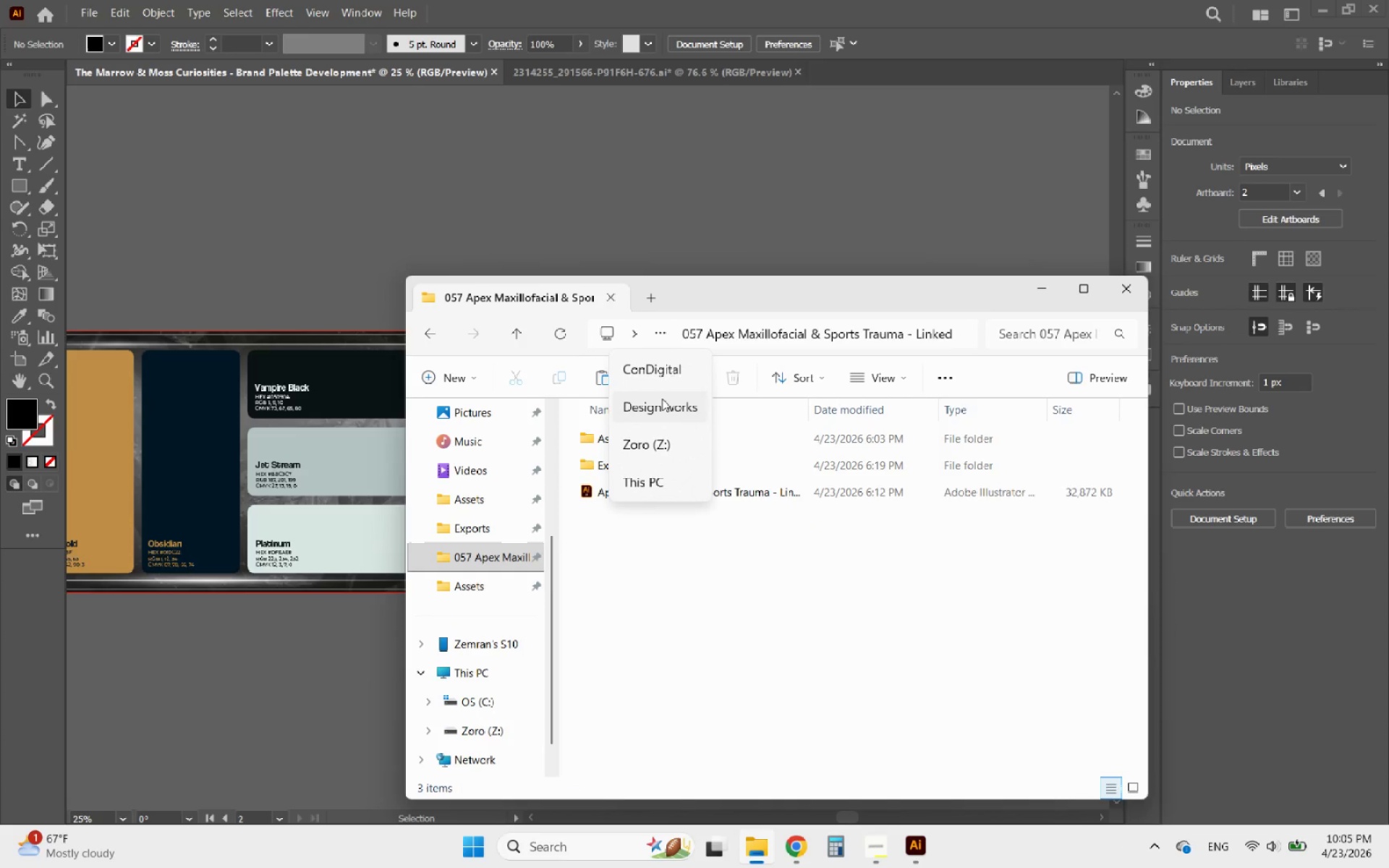 
left_click([658, 373])
 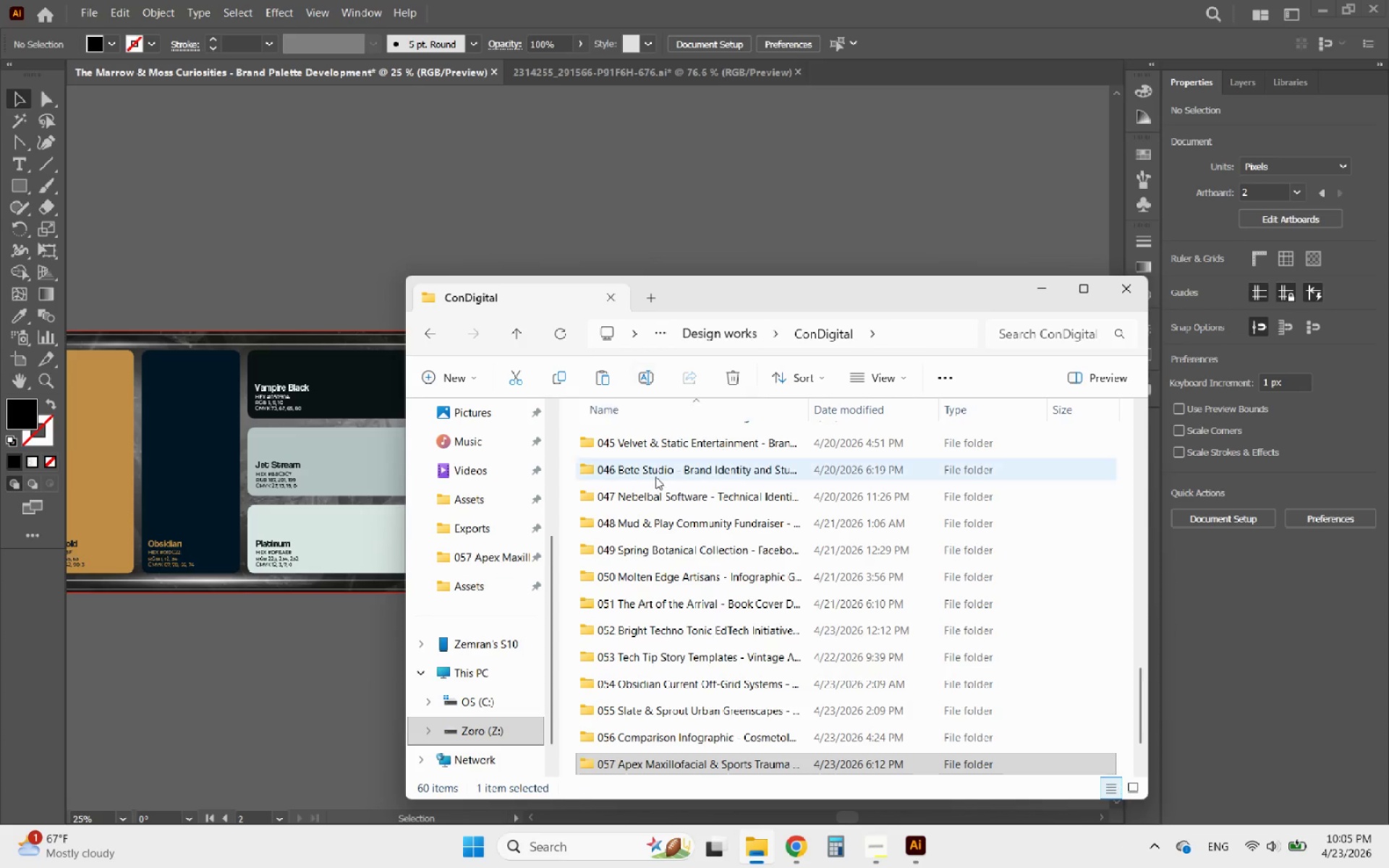 
scroll: coordinate [659, 571], scroll_direction: down, amount: 5.0
 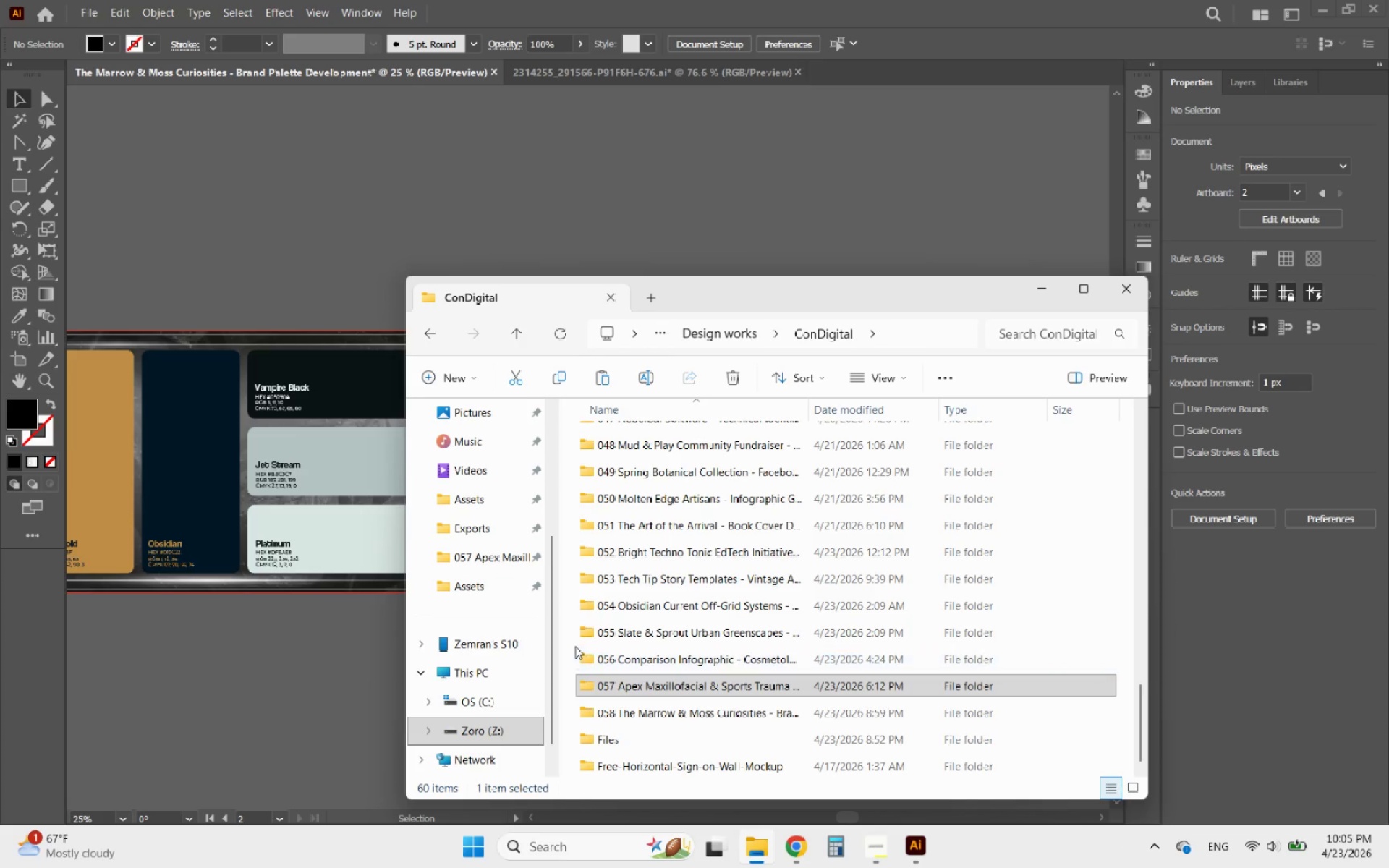 
left_click([568, 634])
 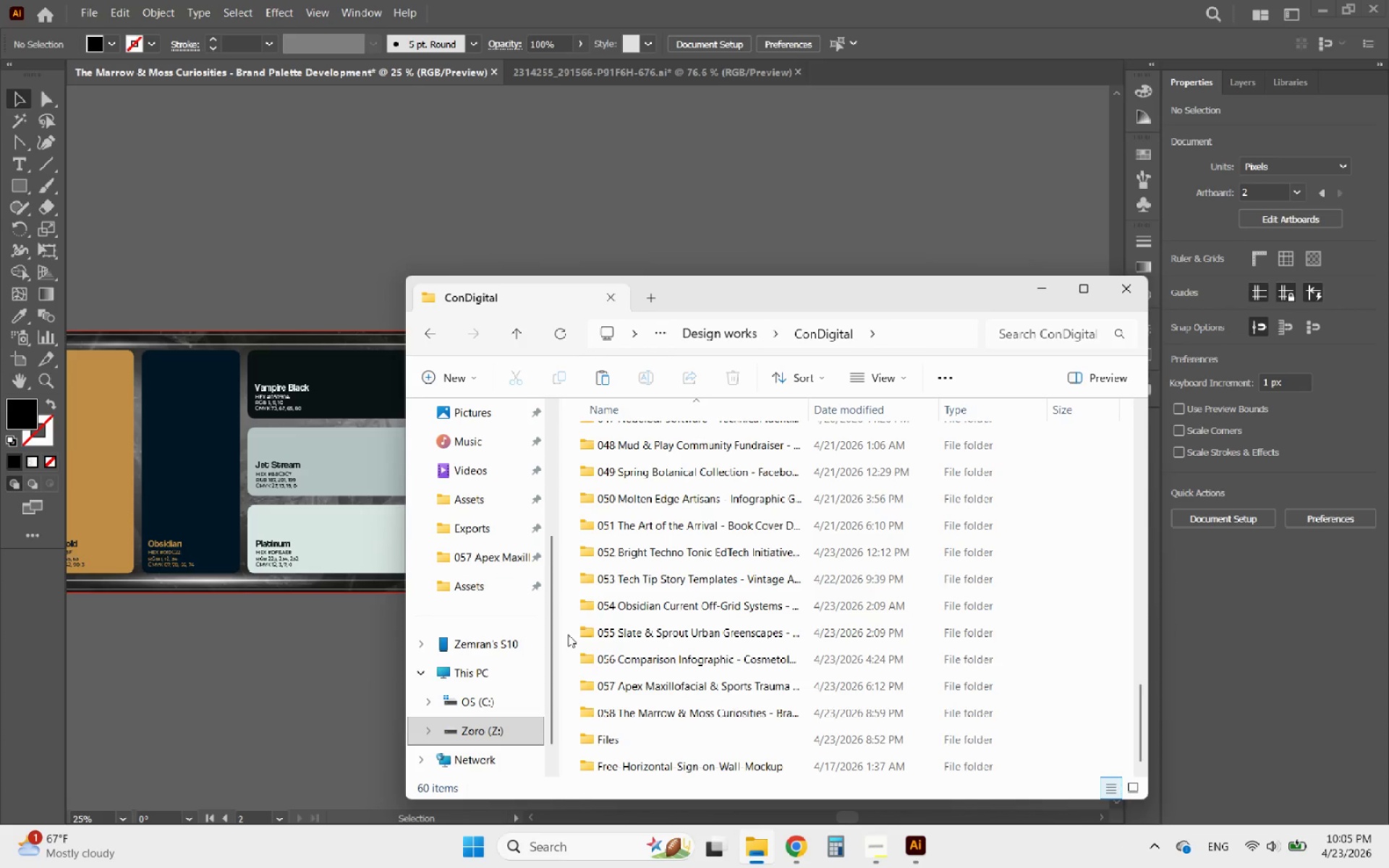 
scroll: coordinate [579, 673], scroll_direction: down, amount: 4.0
 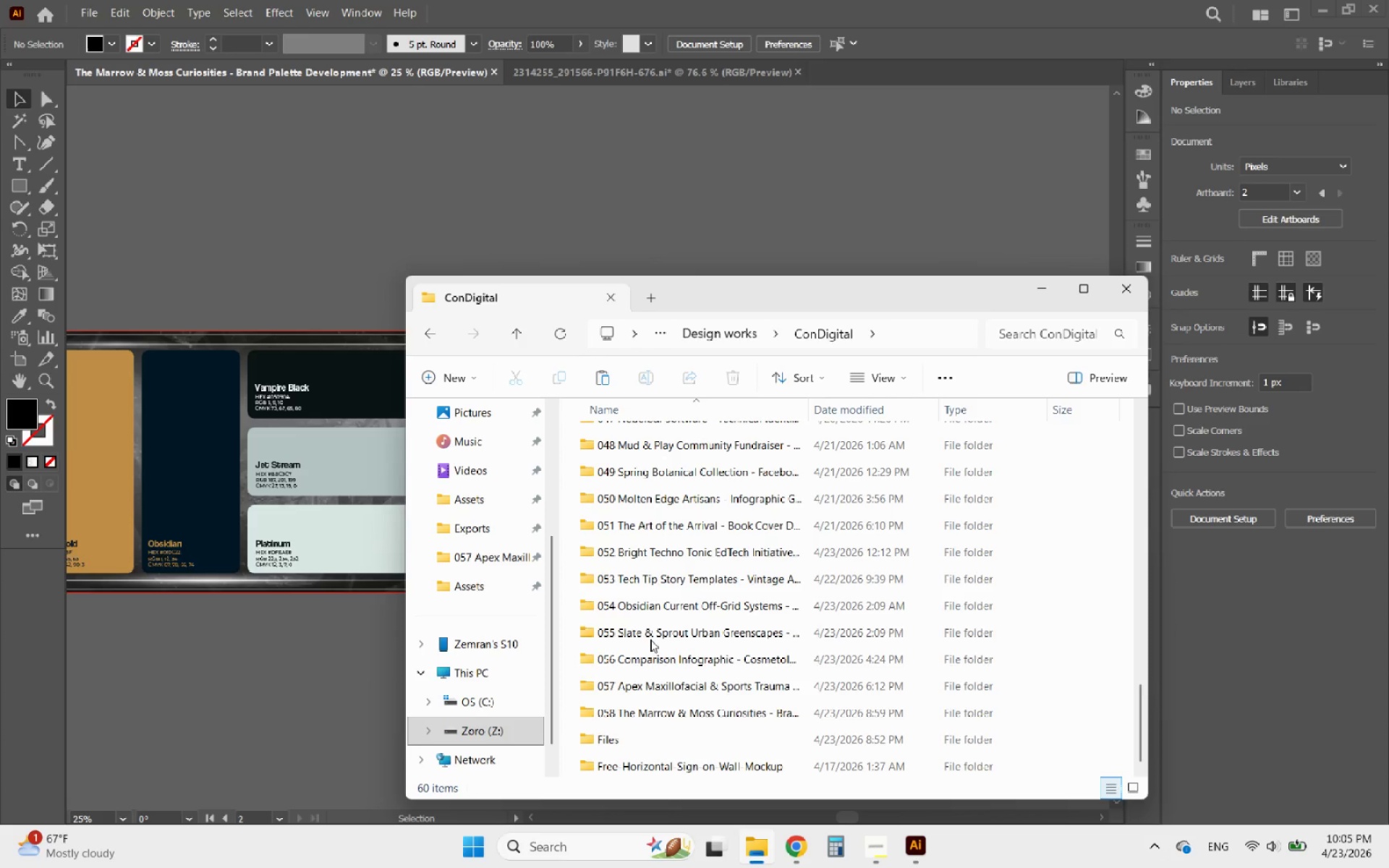 
mouse_move([708, 590])
 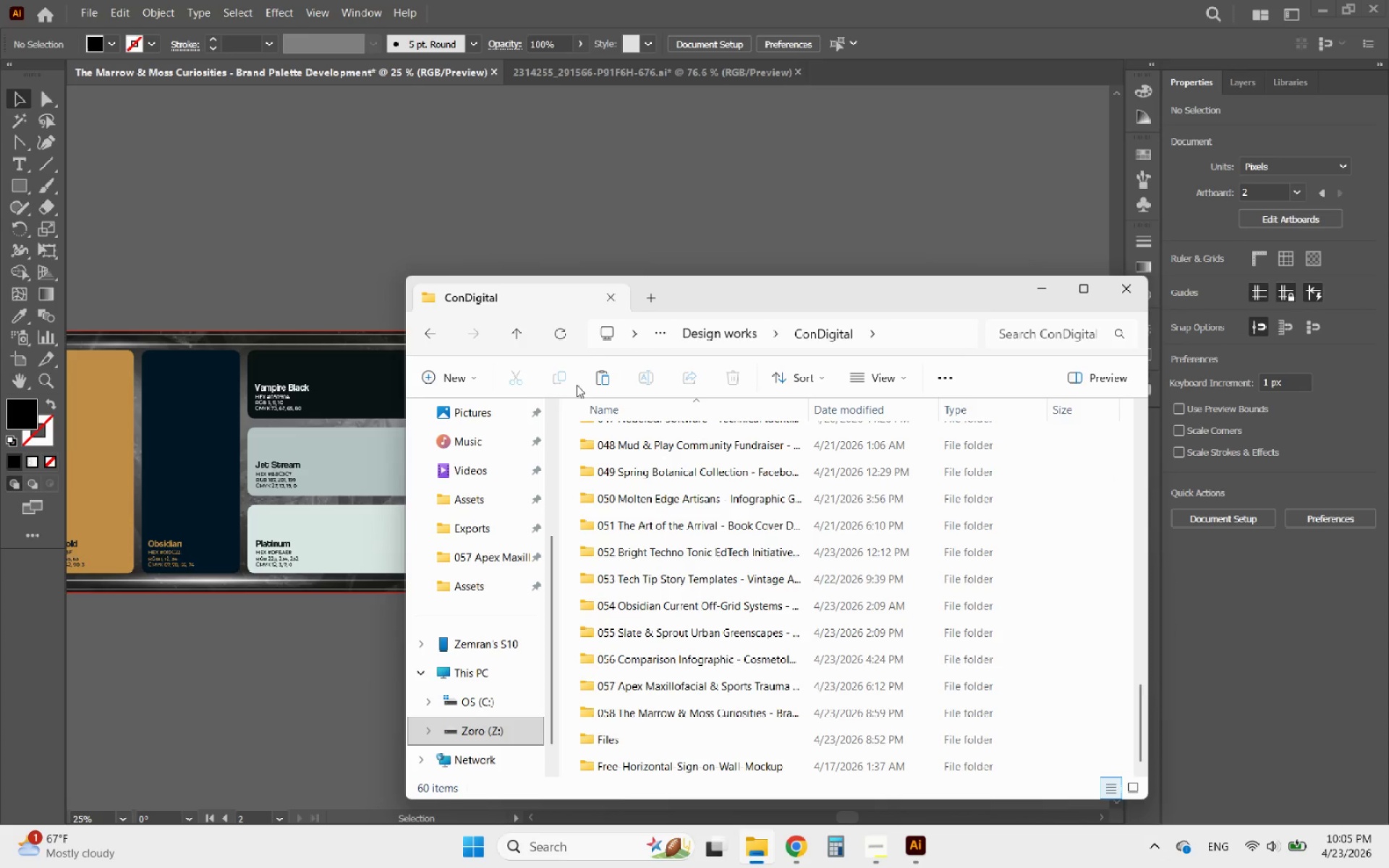 
left_click([459, 373])
 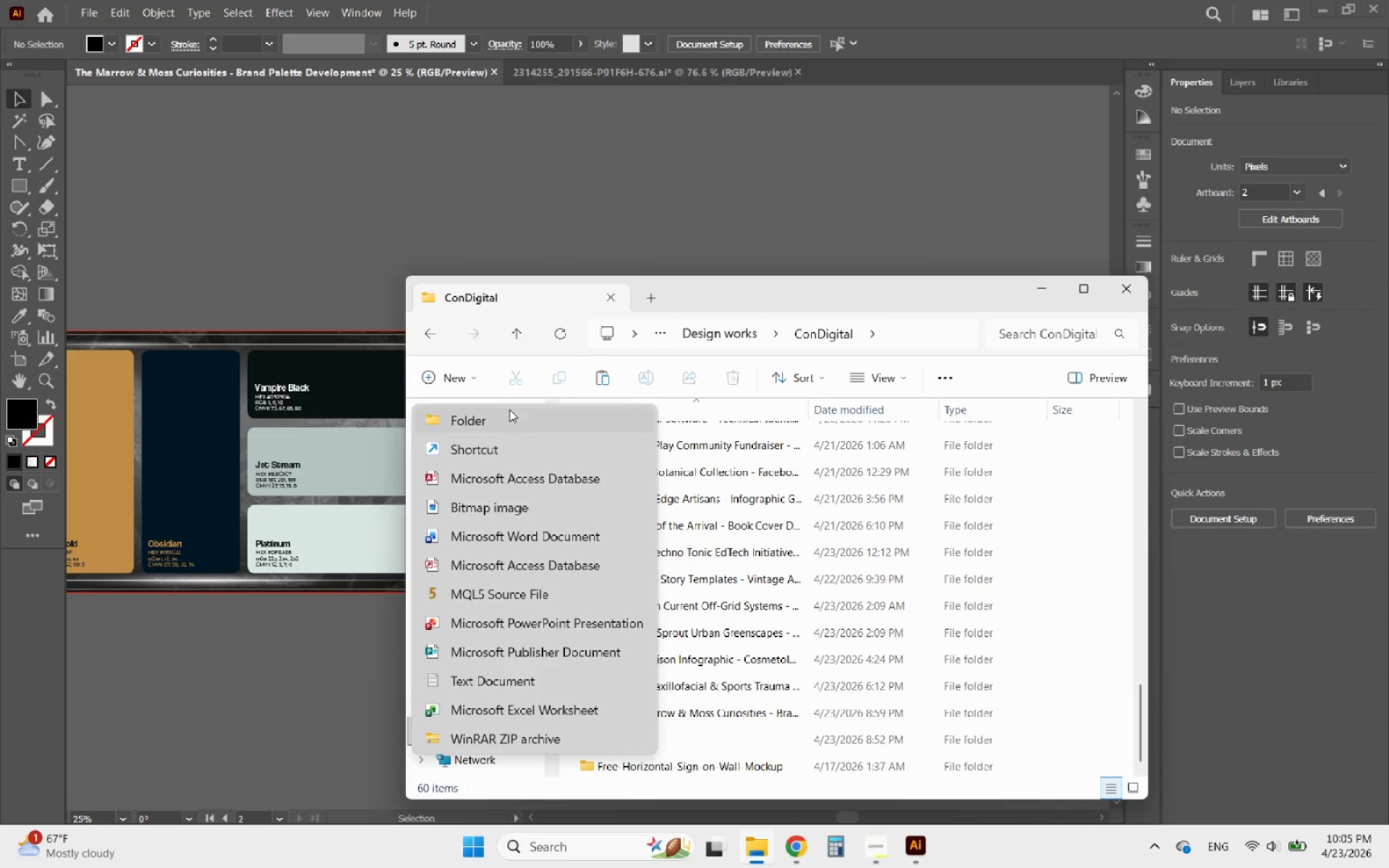 
left_click([506, 417])
 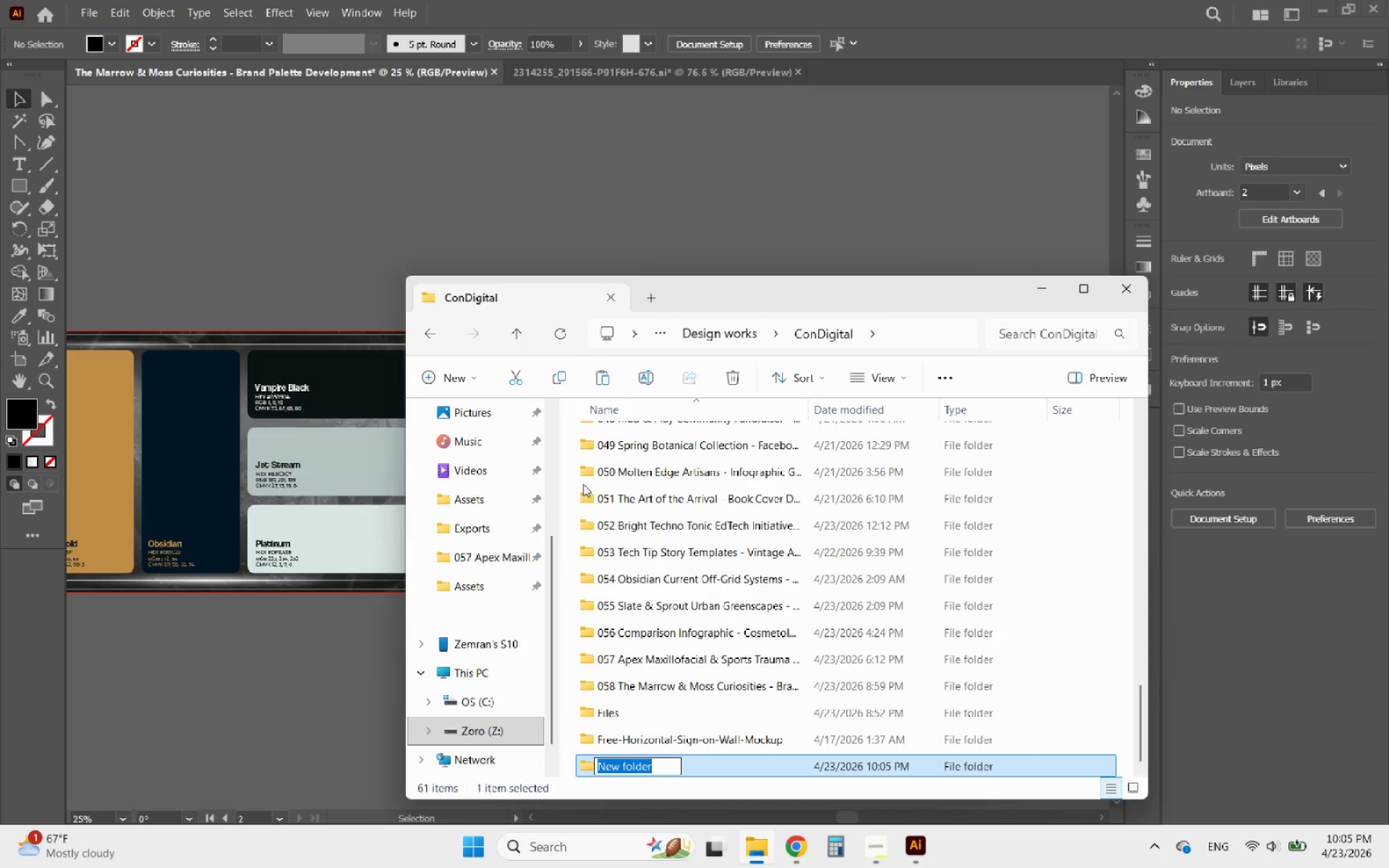 
type(059 )
 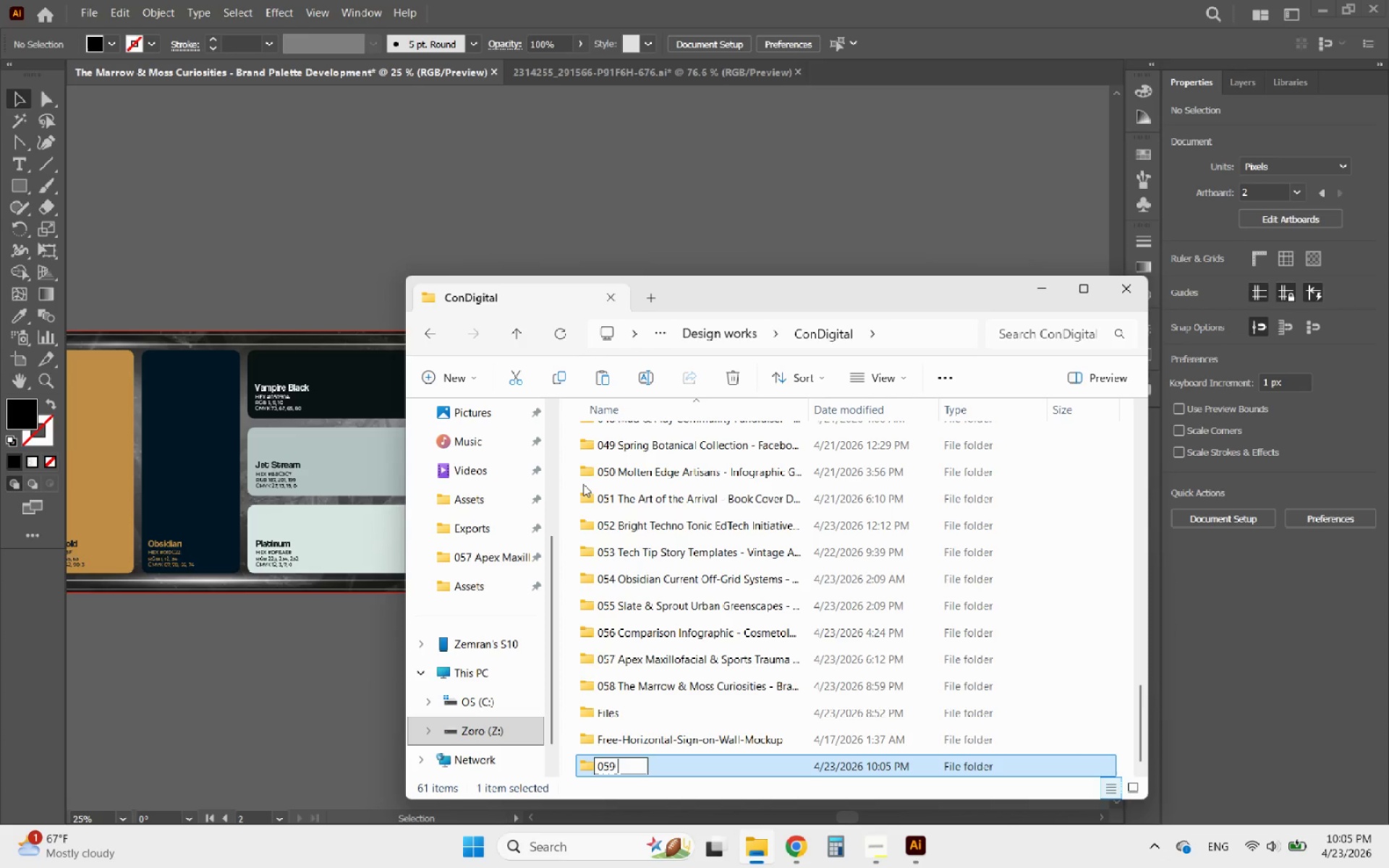 
key(Control+V)
 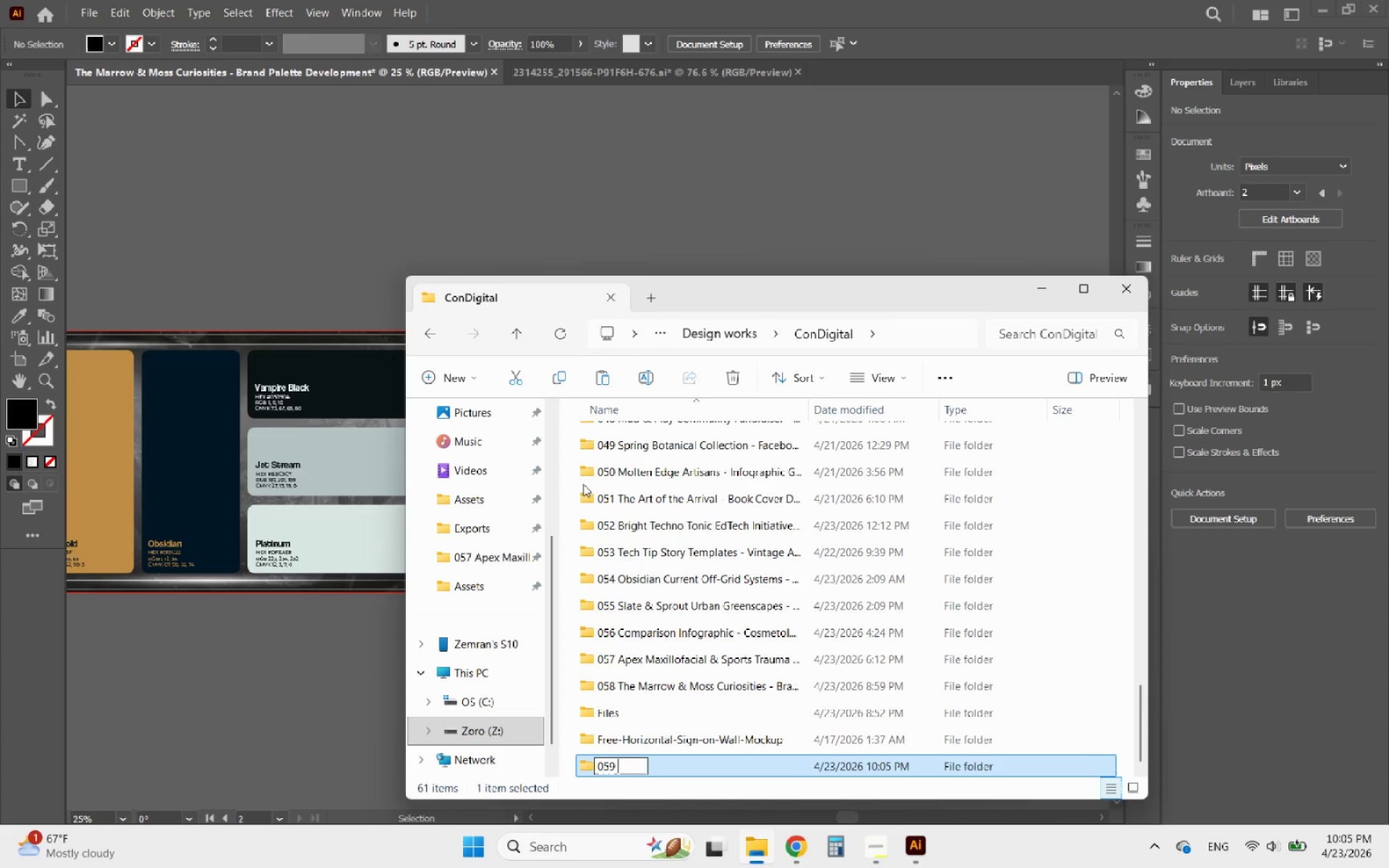 
key(Backspace)
 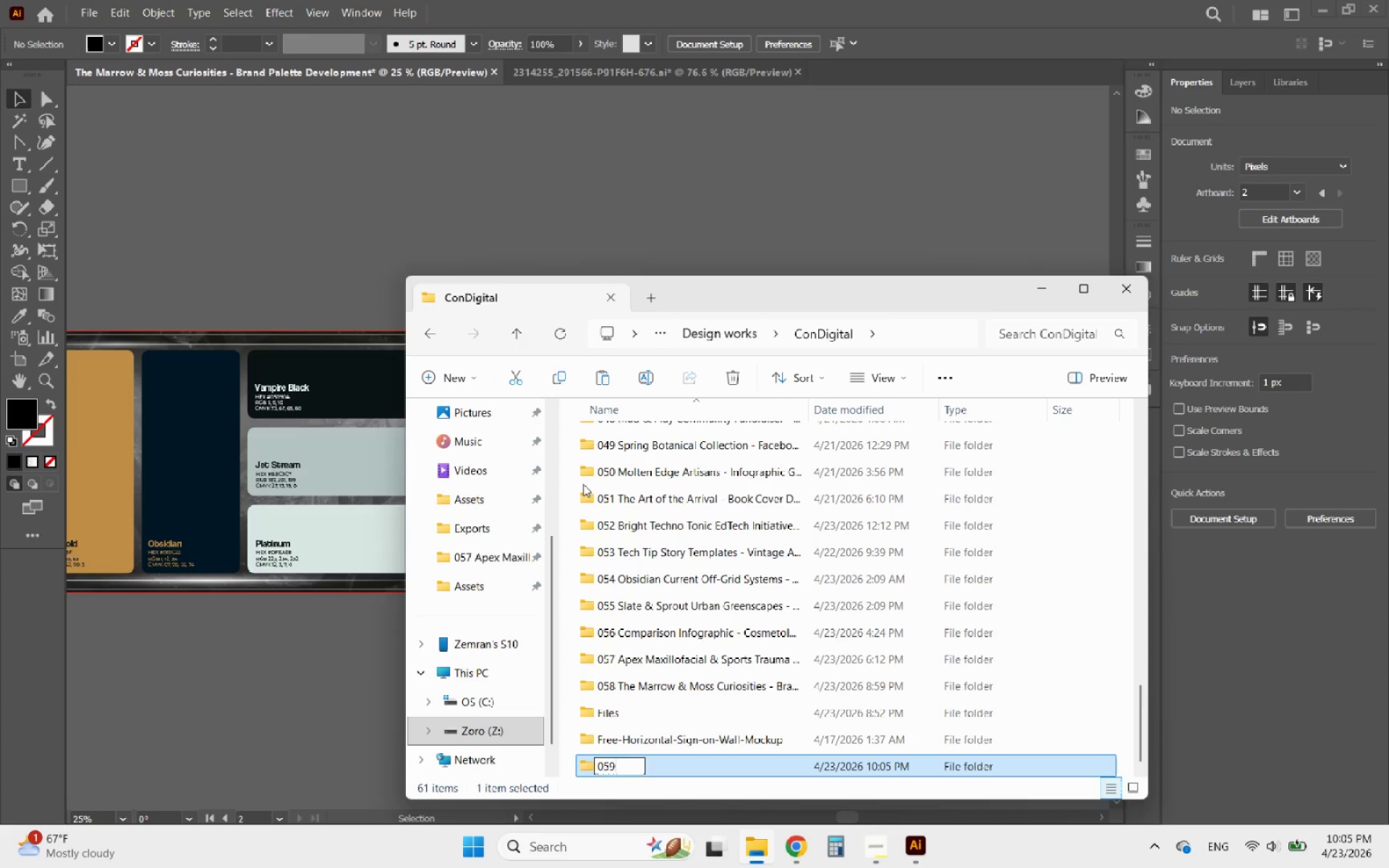 
key(Backspace)
 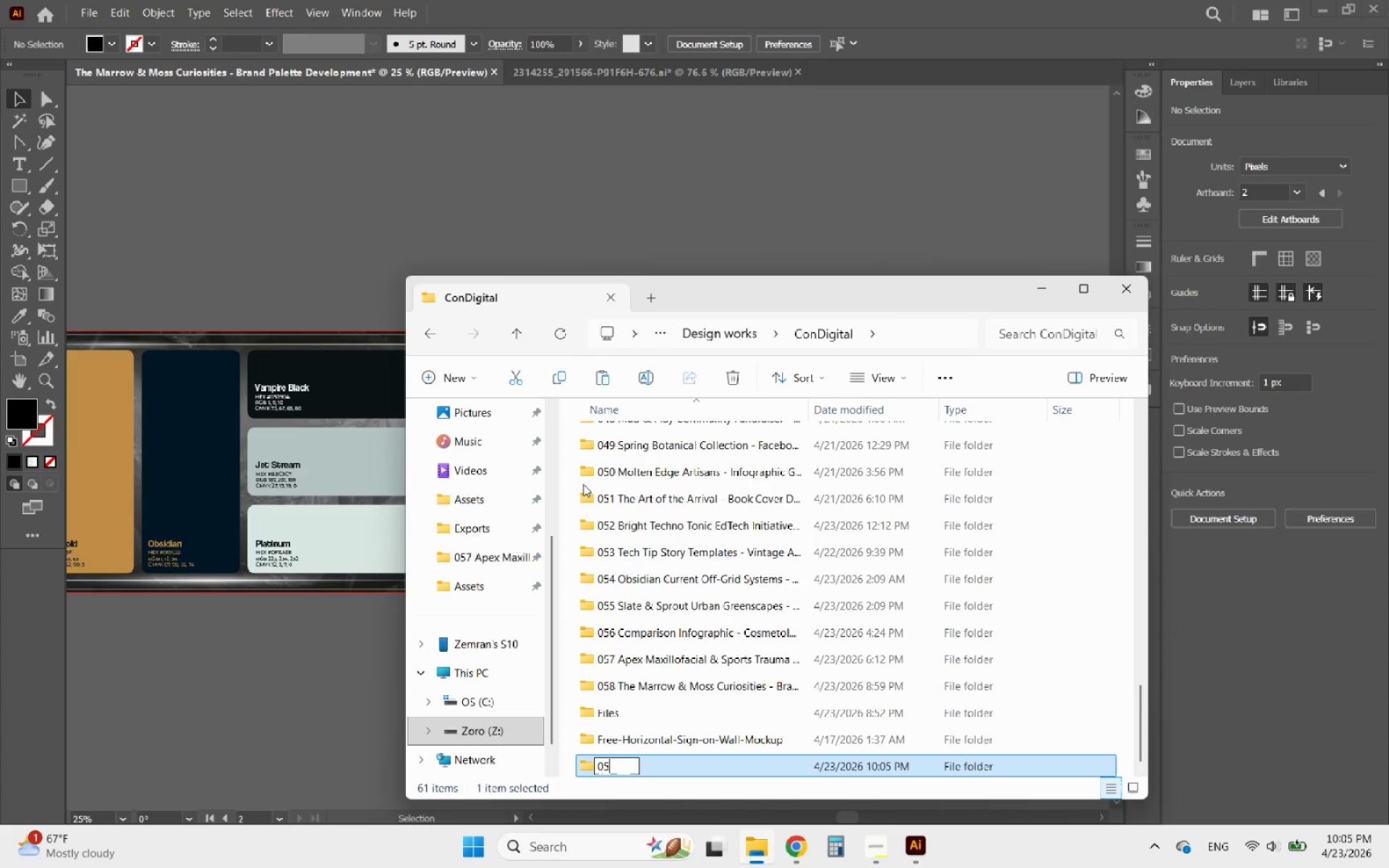 
key(Backspace)
 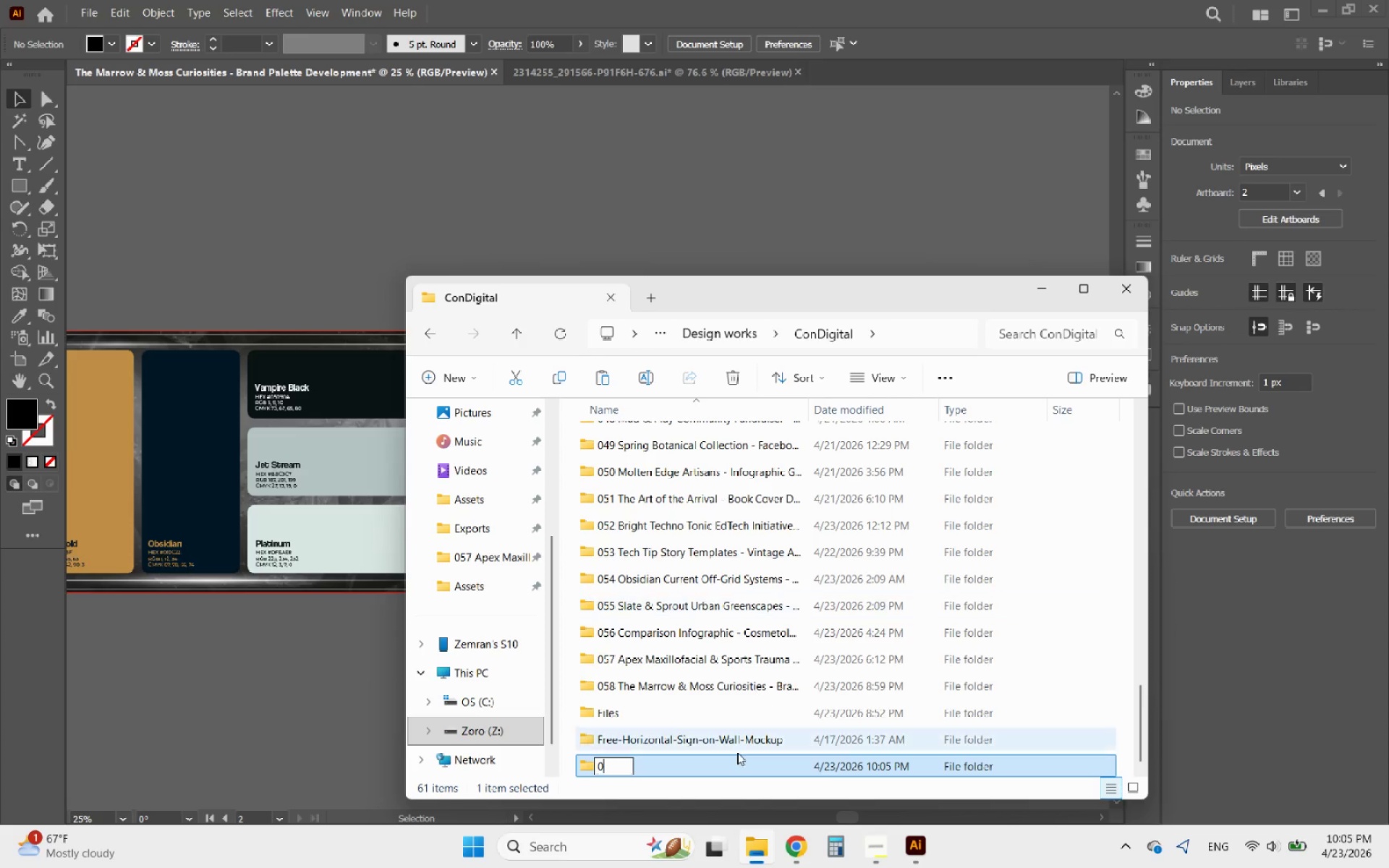 
left_click([717, 775])
 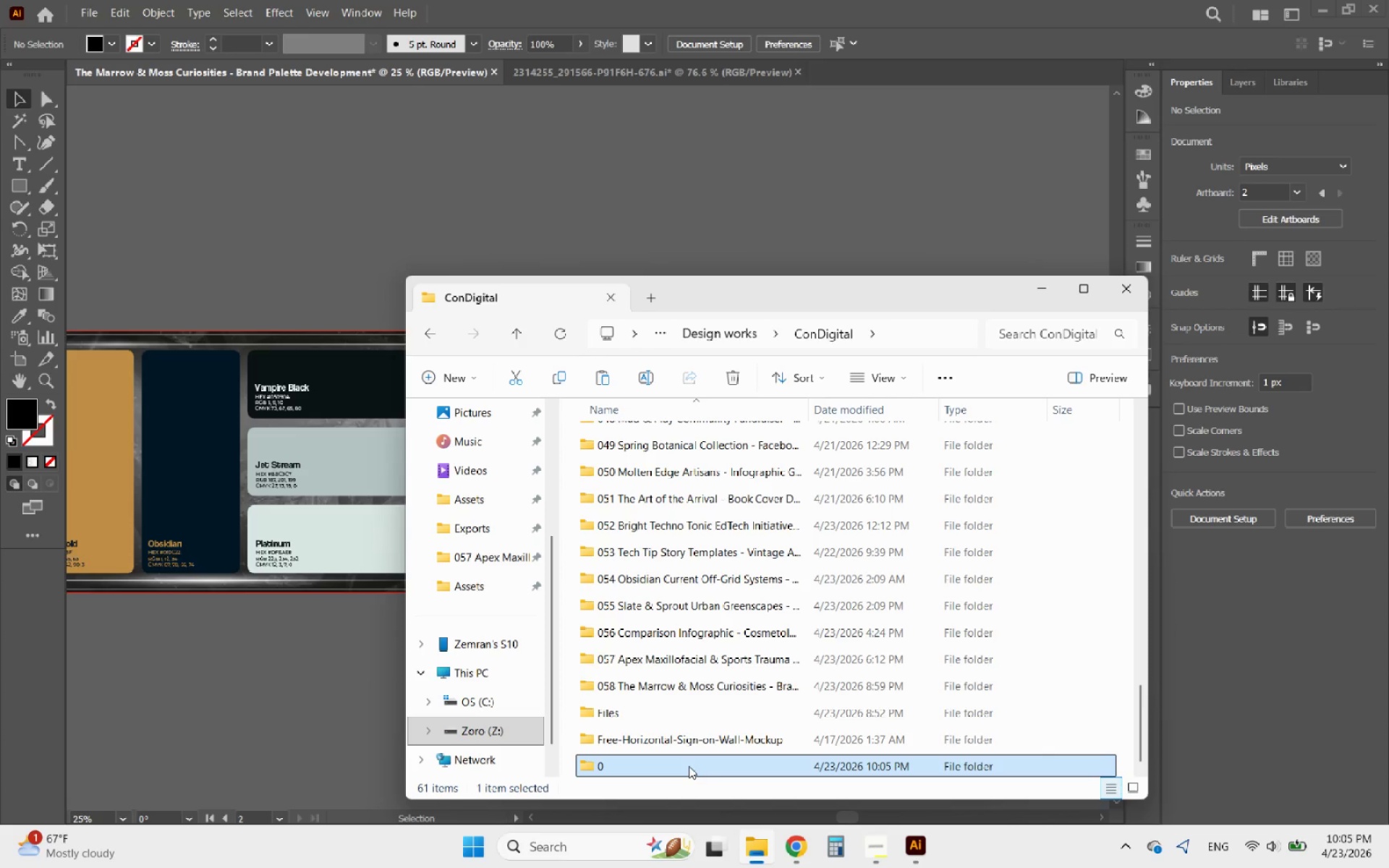 
key(Shift+Delete)
 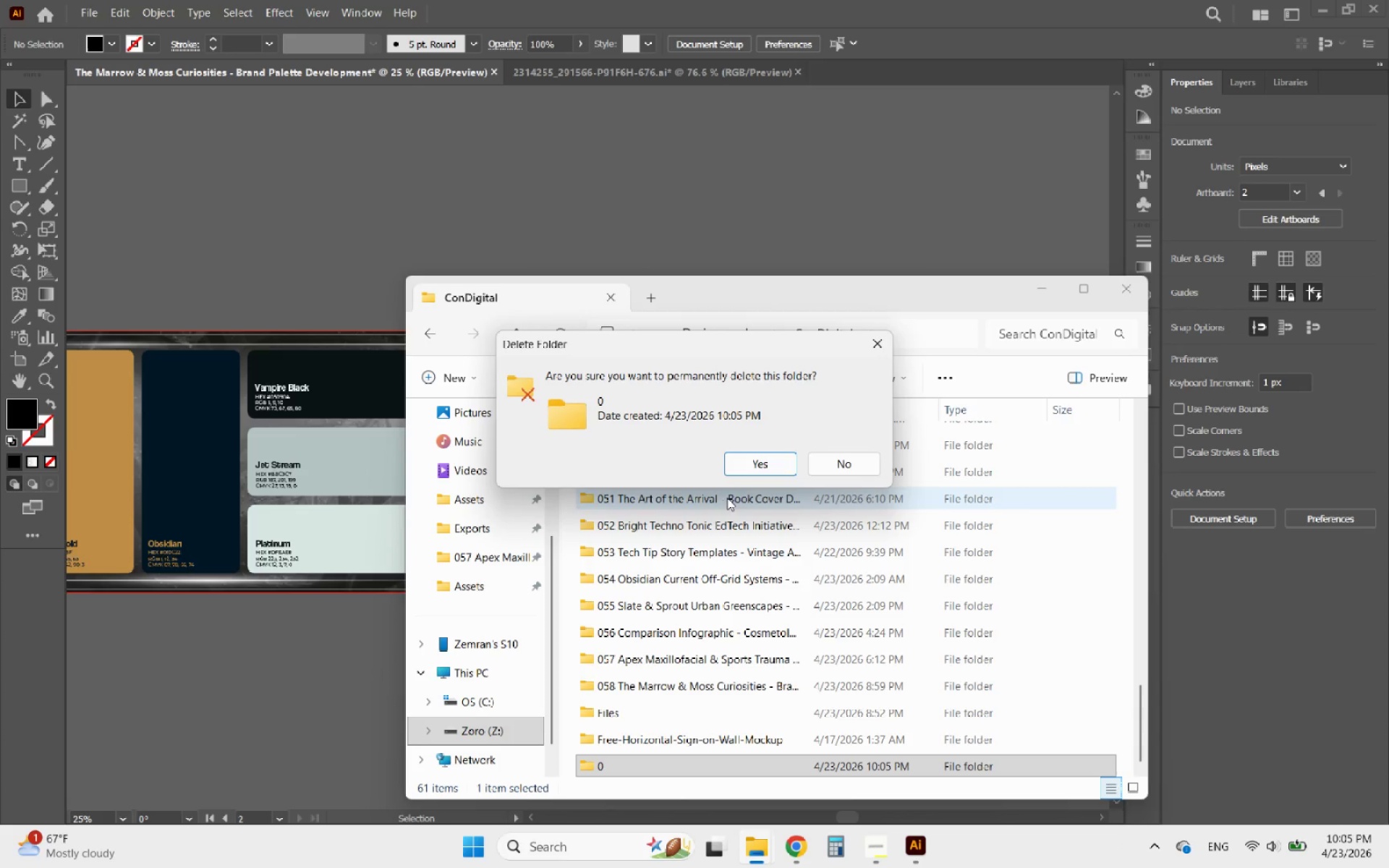 
left_click([765, 462])
 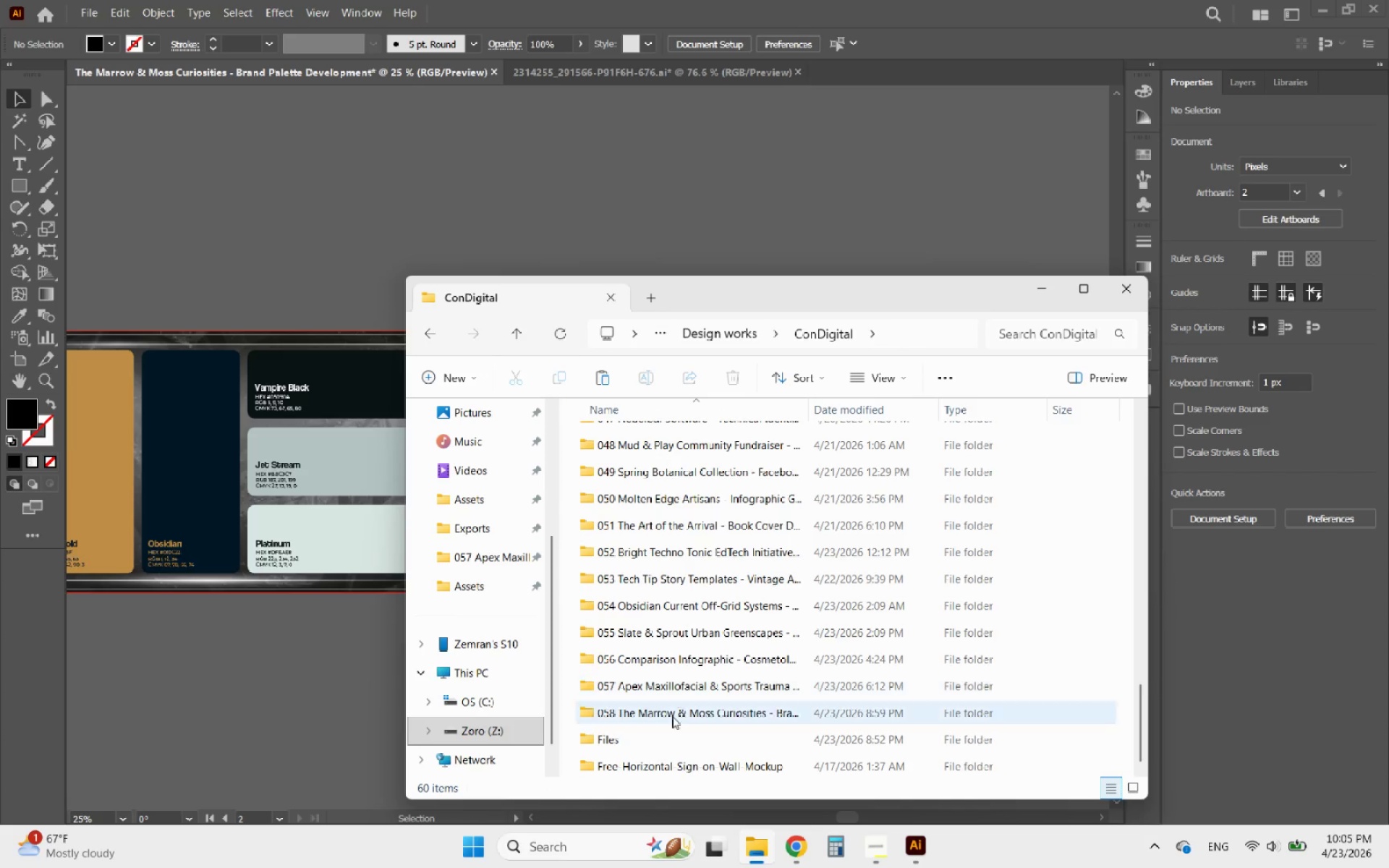 
left_click([652, 715])
 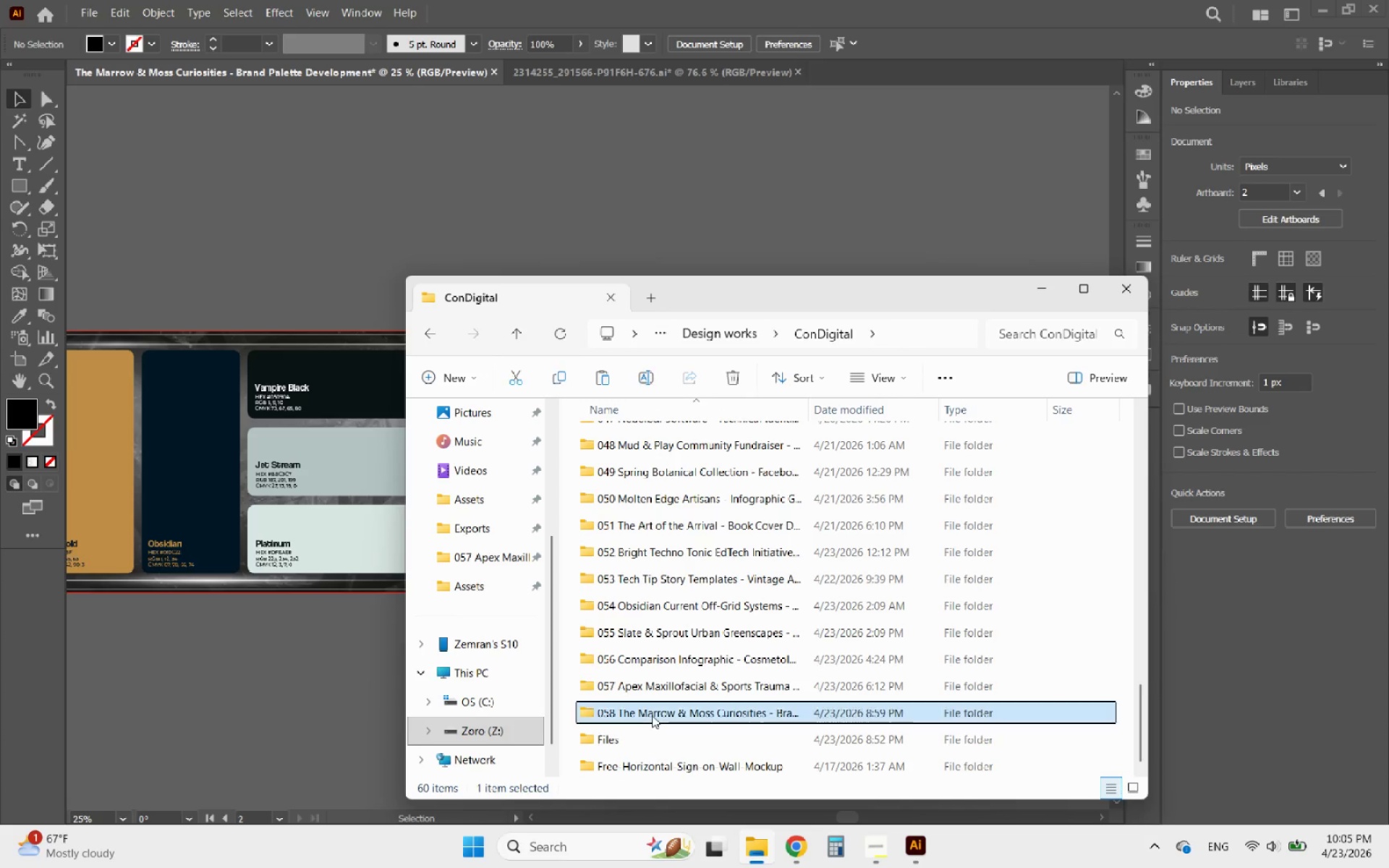 
scroll: coordinate [654, 738], scroll_direction: down, amount: 6.0
 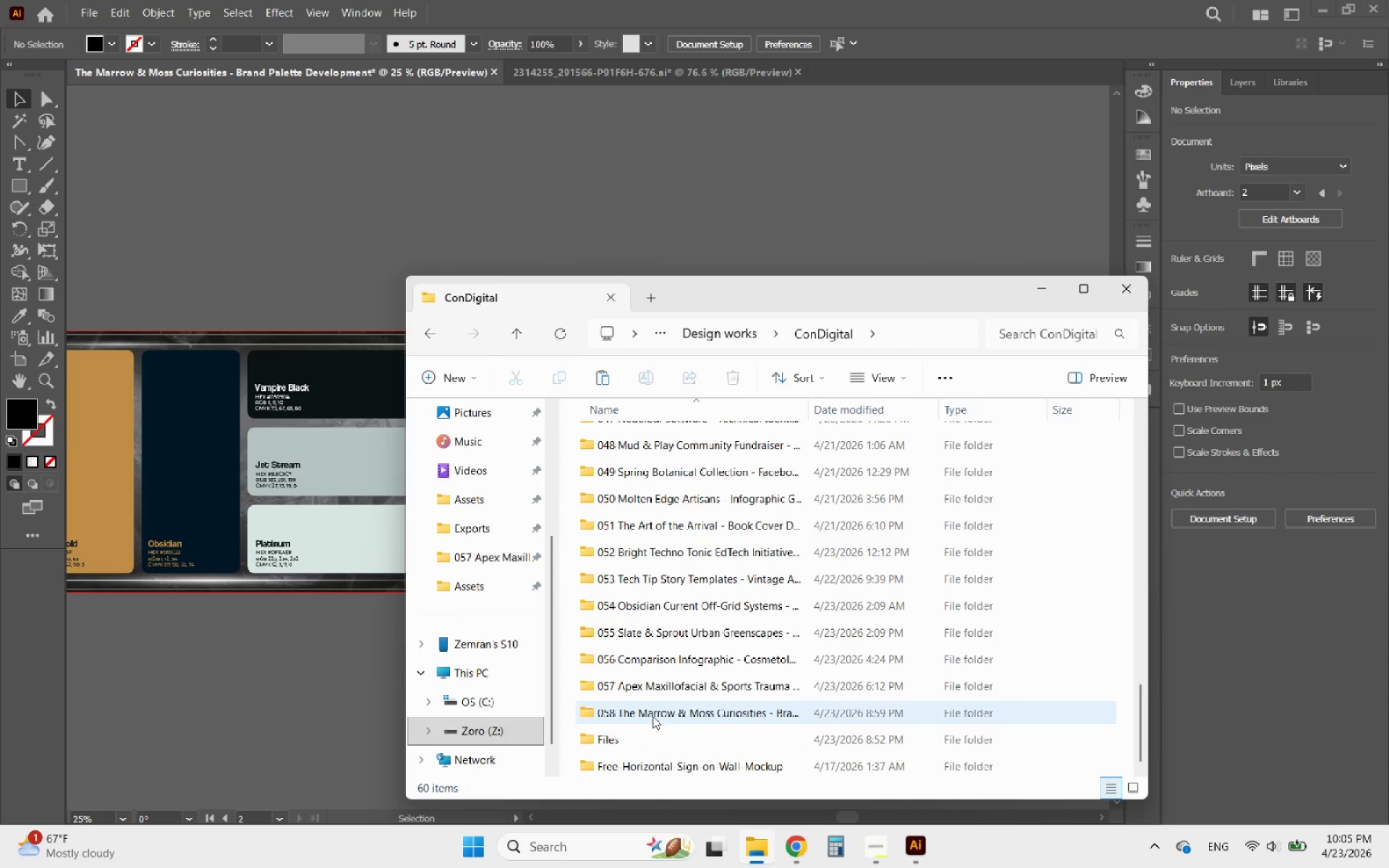 
double_click([652, 715])
 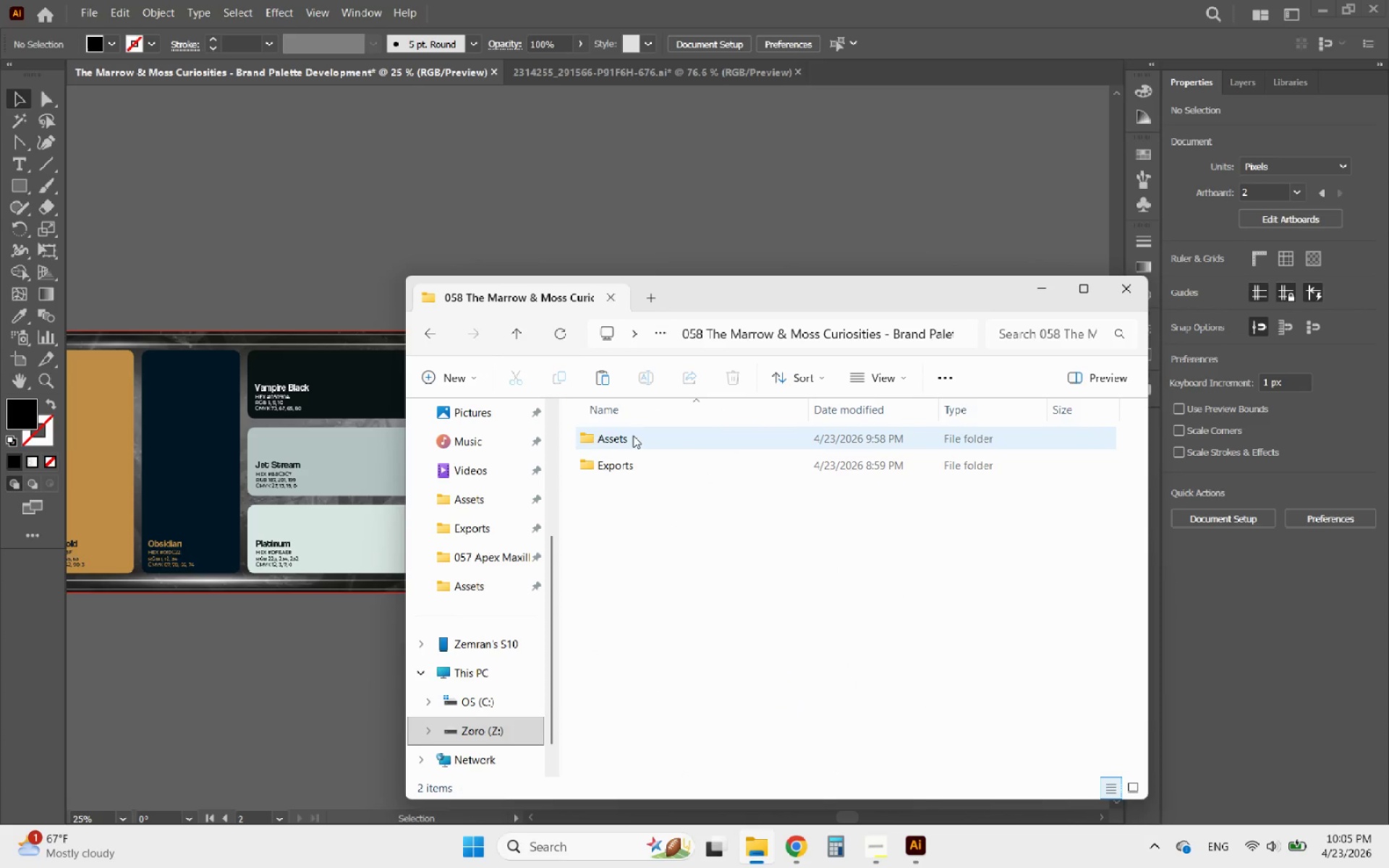 
double_click([633, 435])
 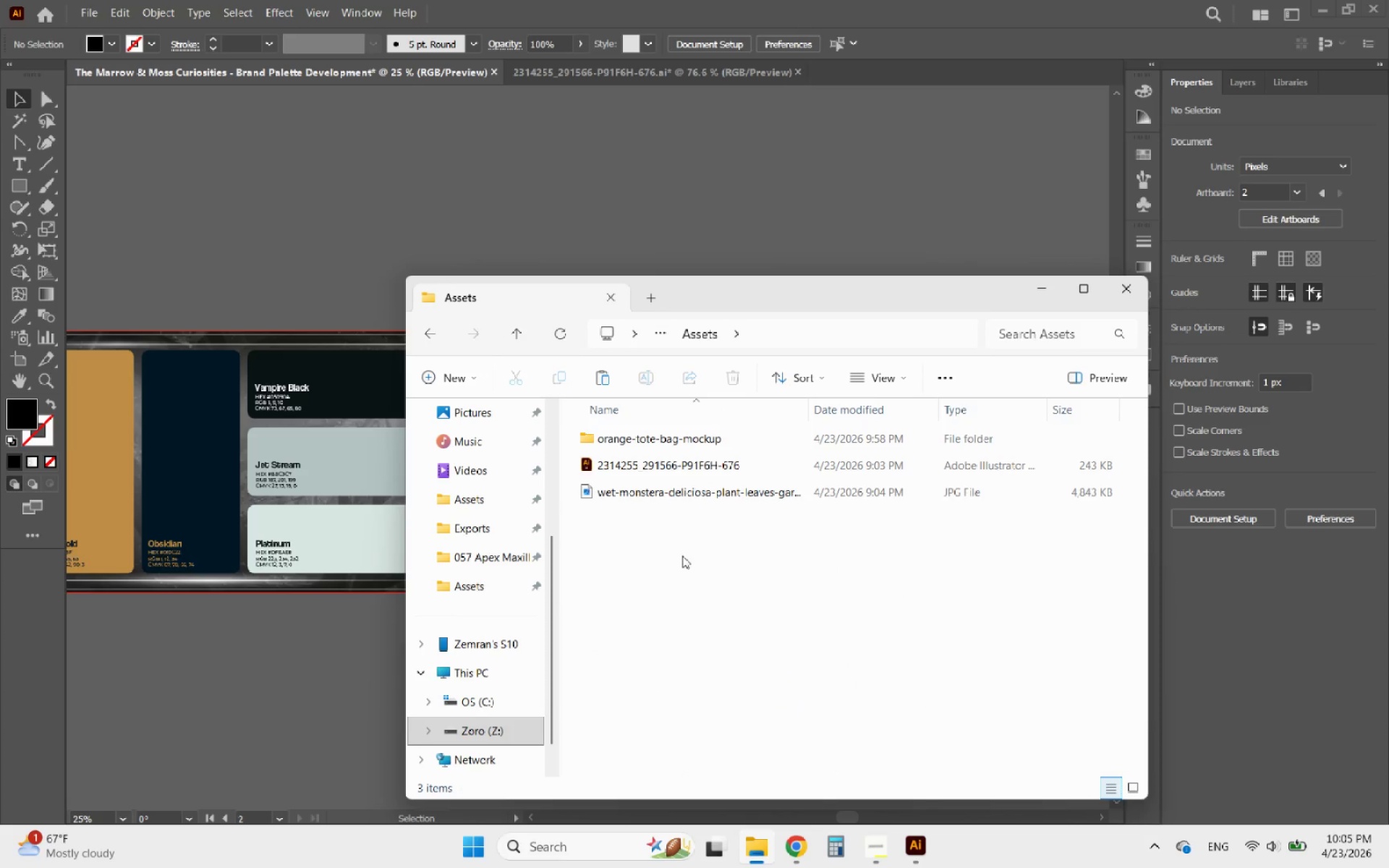 
right_click([682, 558])
 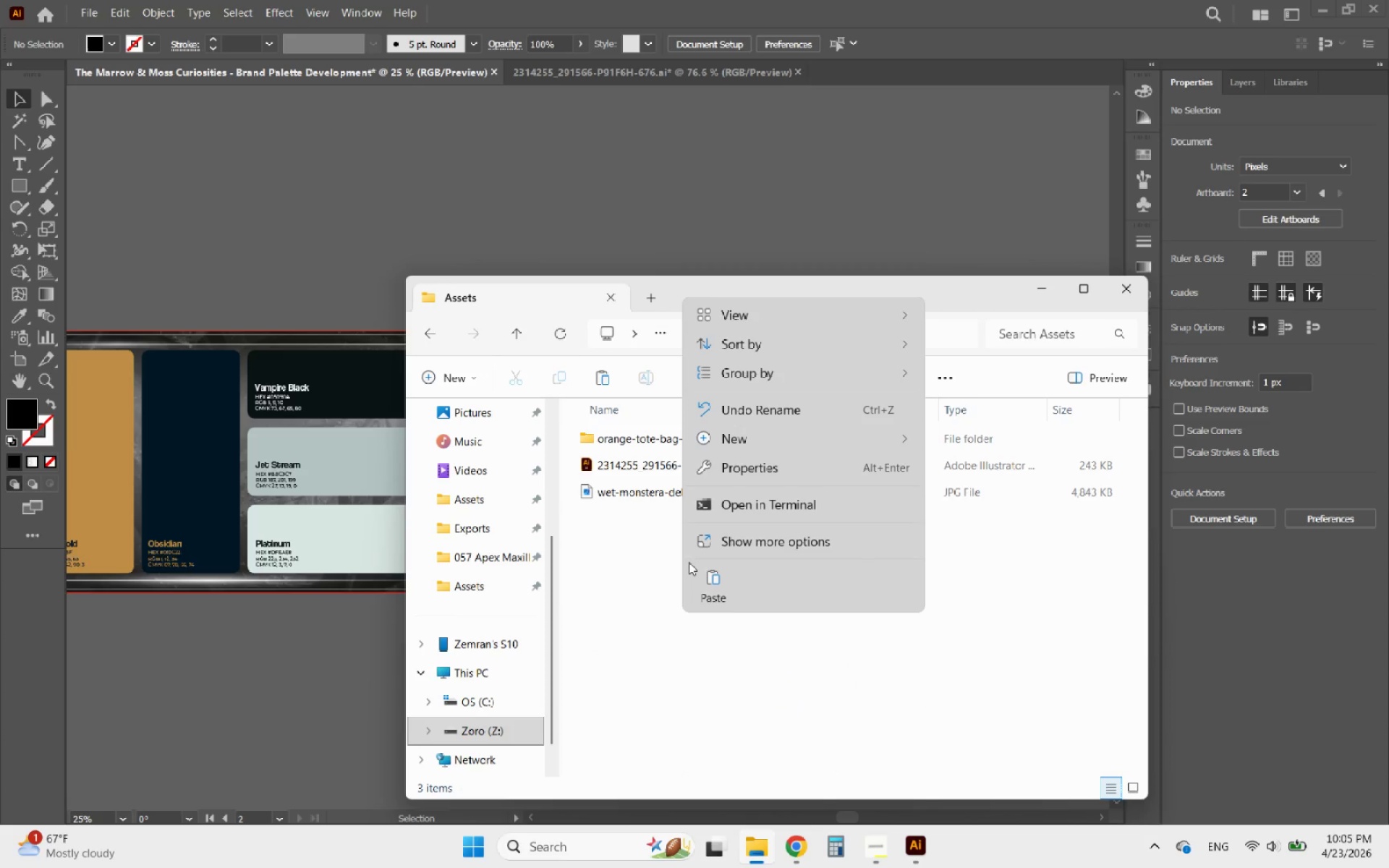 
left_click([717, 574])
 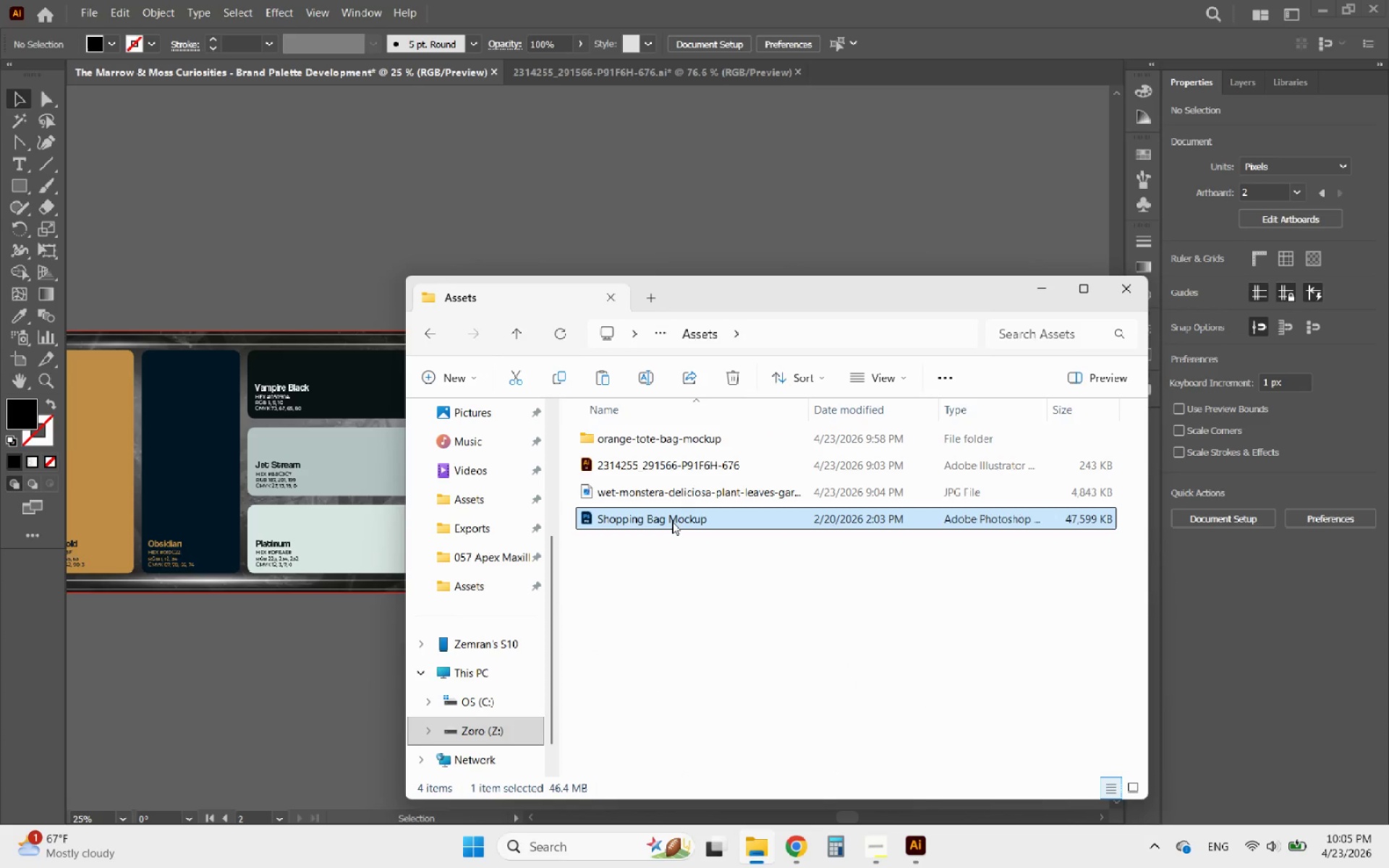 
double_click([671, 521])
 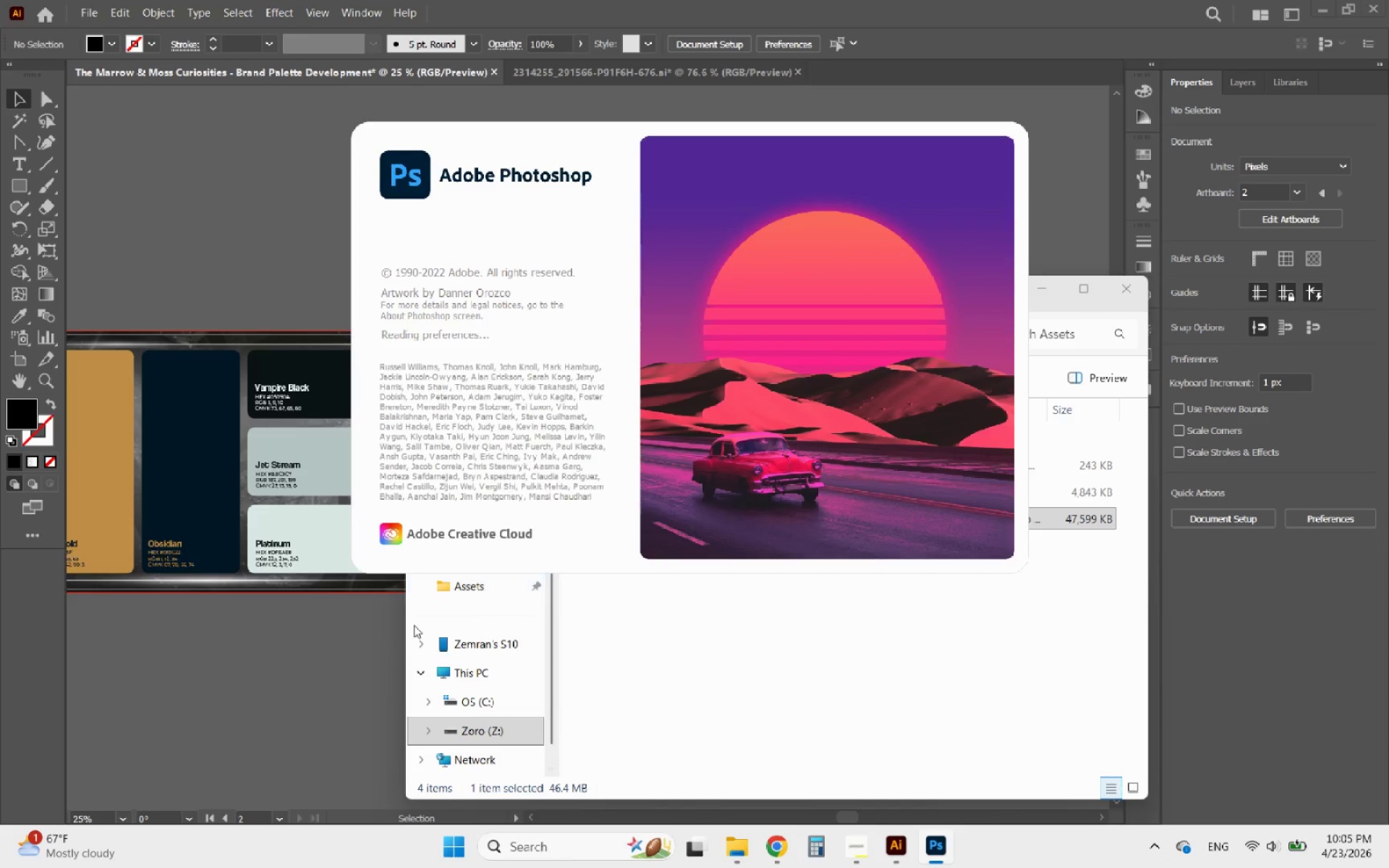 
left_click([370, 642])
 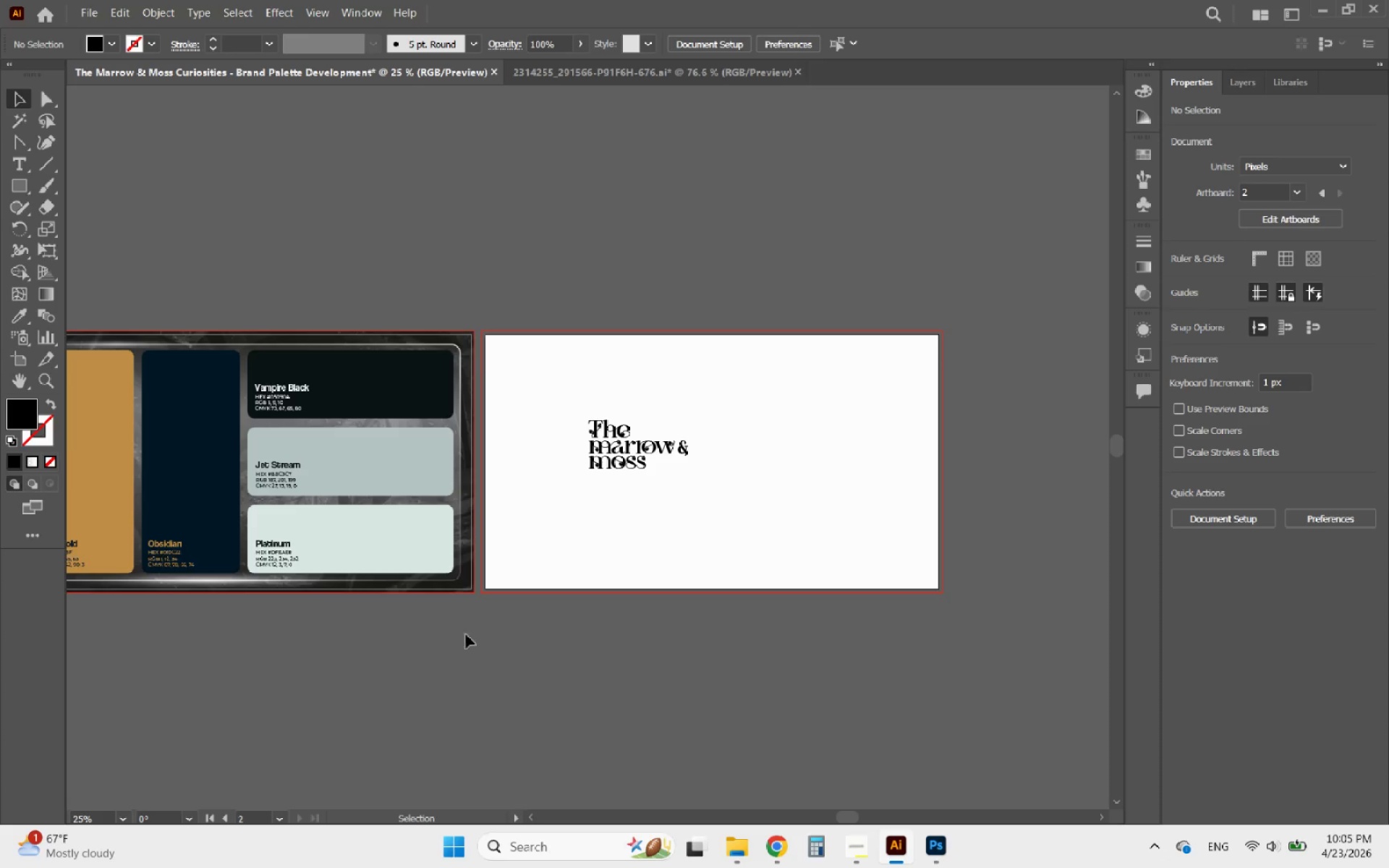 
hold_key(key=AltLeft, duration=0.48)
scroll: coordinate [629, 454], scroll_direction: none, amount: 0.0
 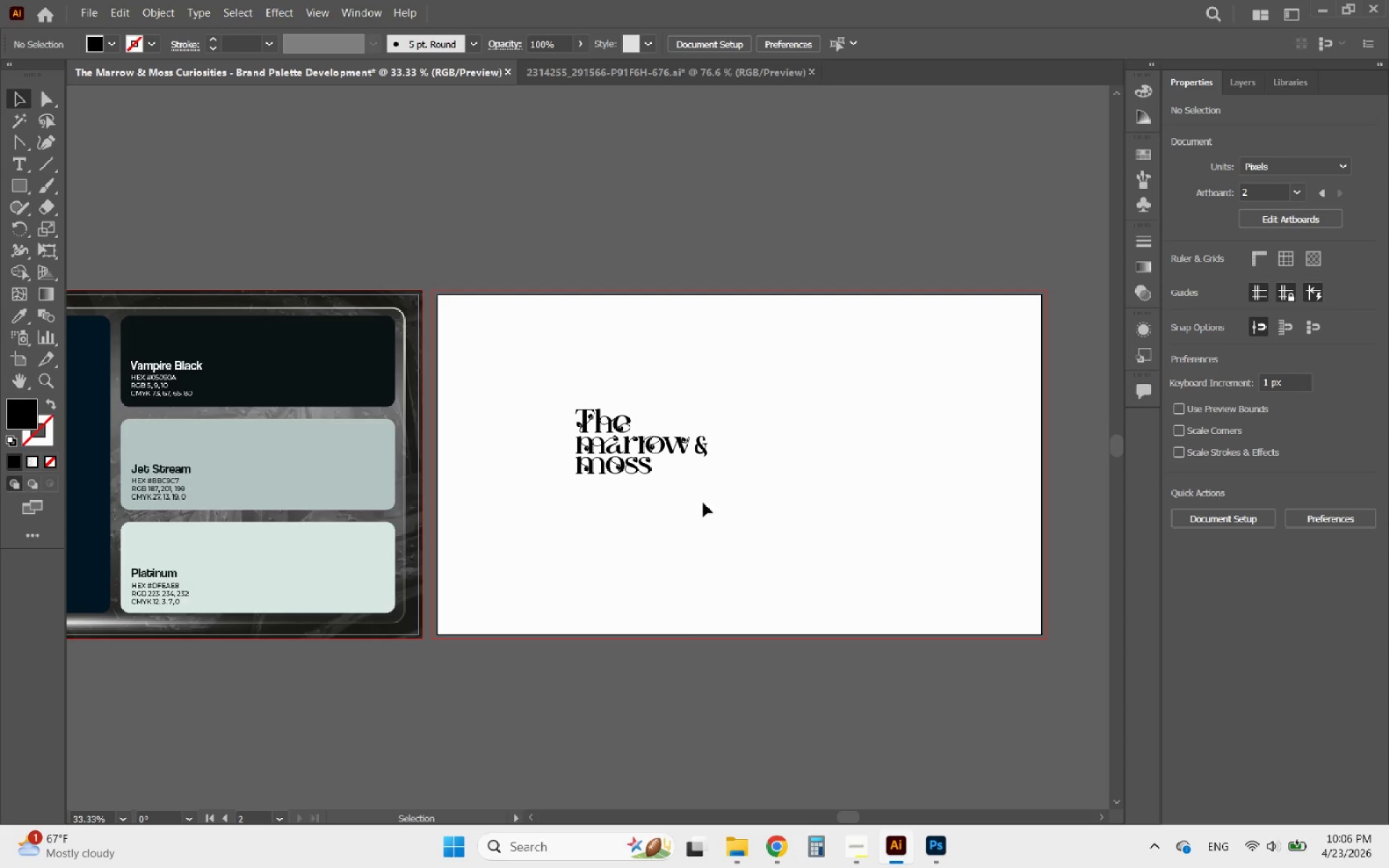 
left_click_drag(start_coordinate=[731, 514], to_coordinate=[554, 386])
 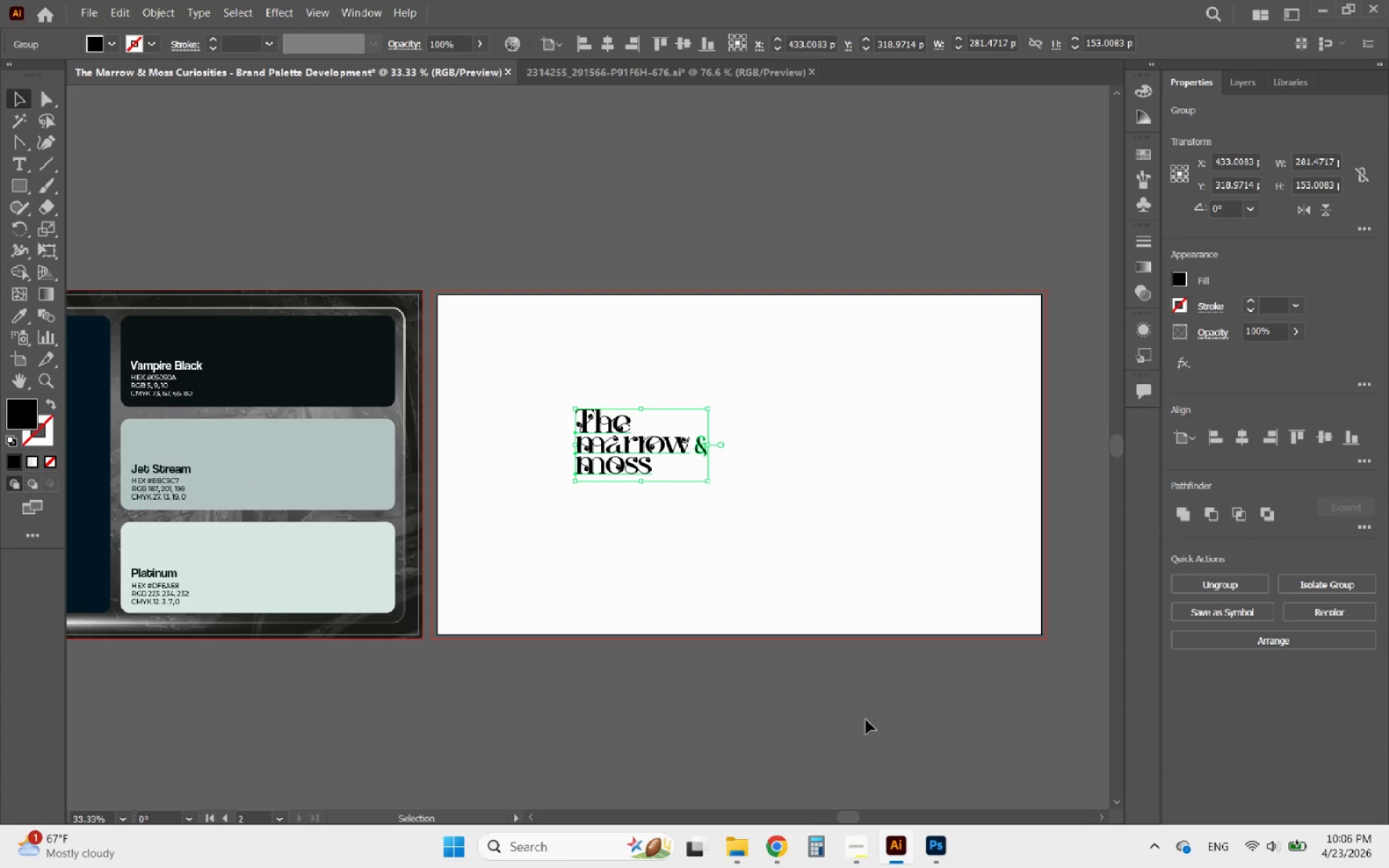 
left_click([942, 843])
 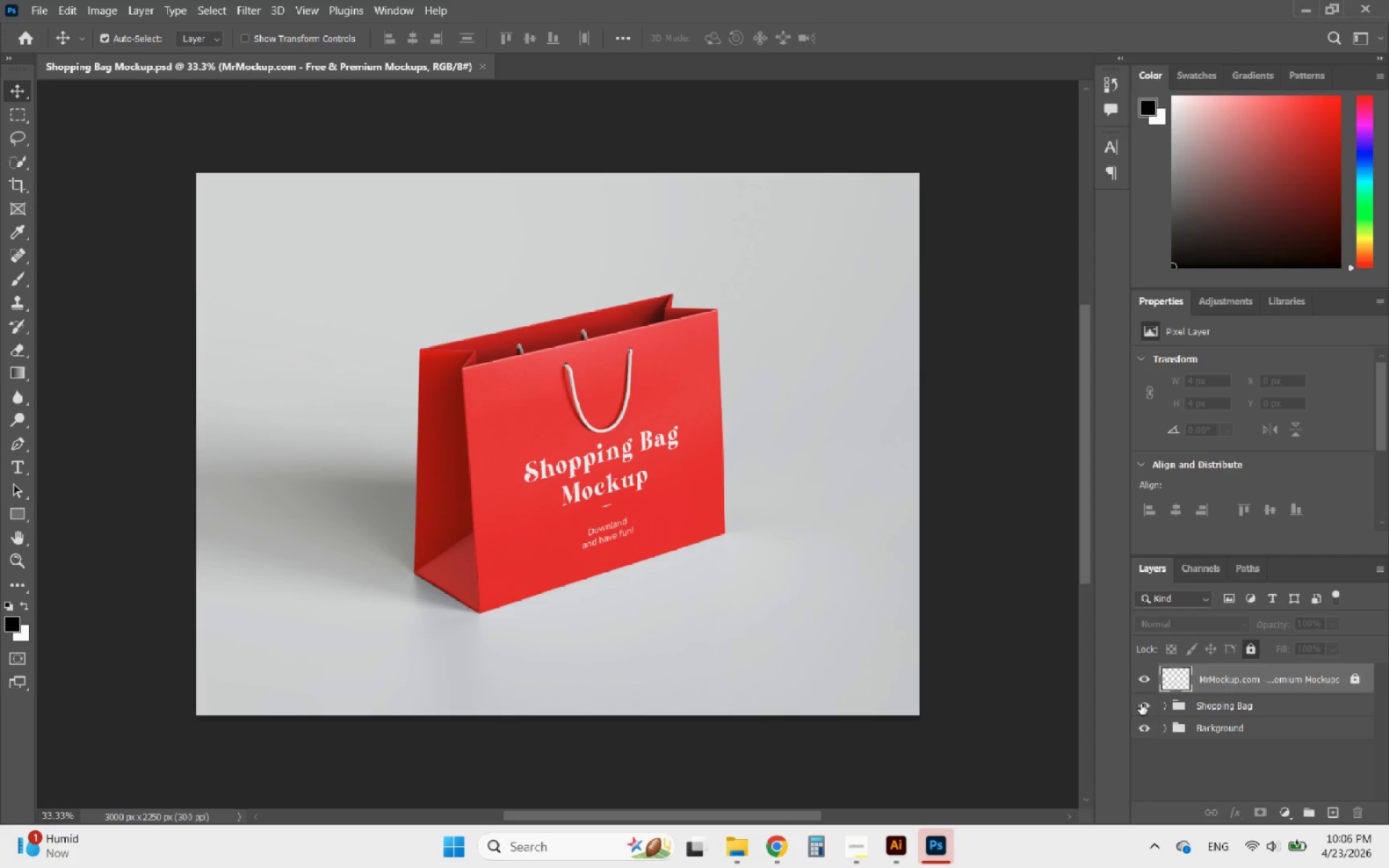 
left_click([1165, 705])
 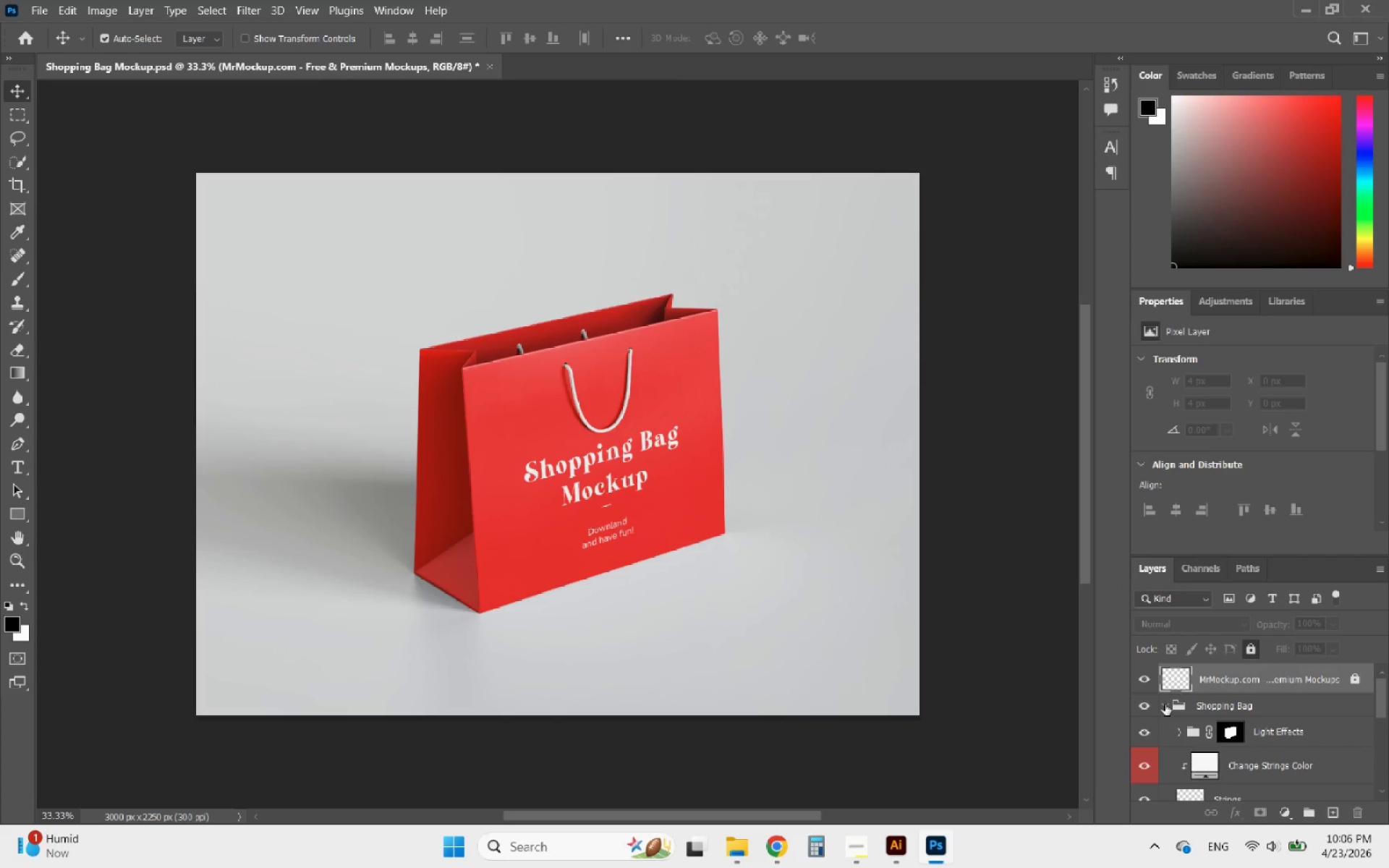 
scroll: coordinate [1159, 723], scroll_direction: down, amount: 3.0
 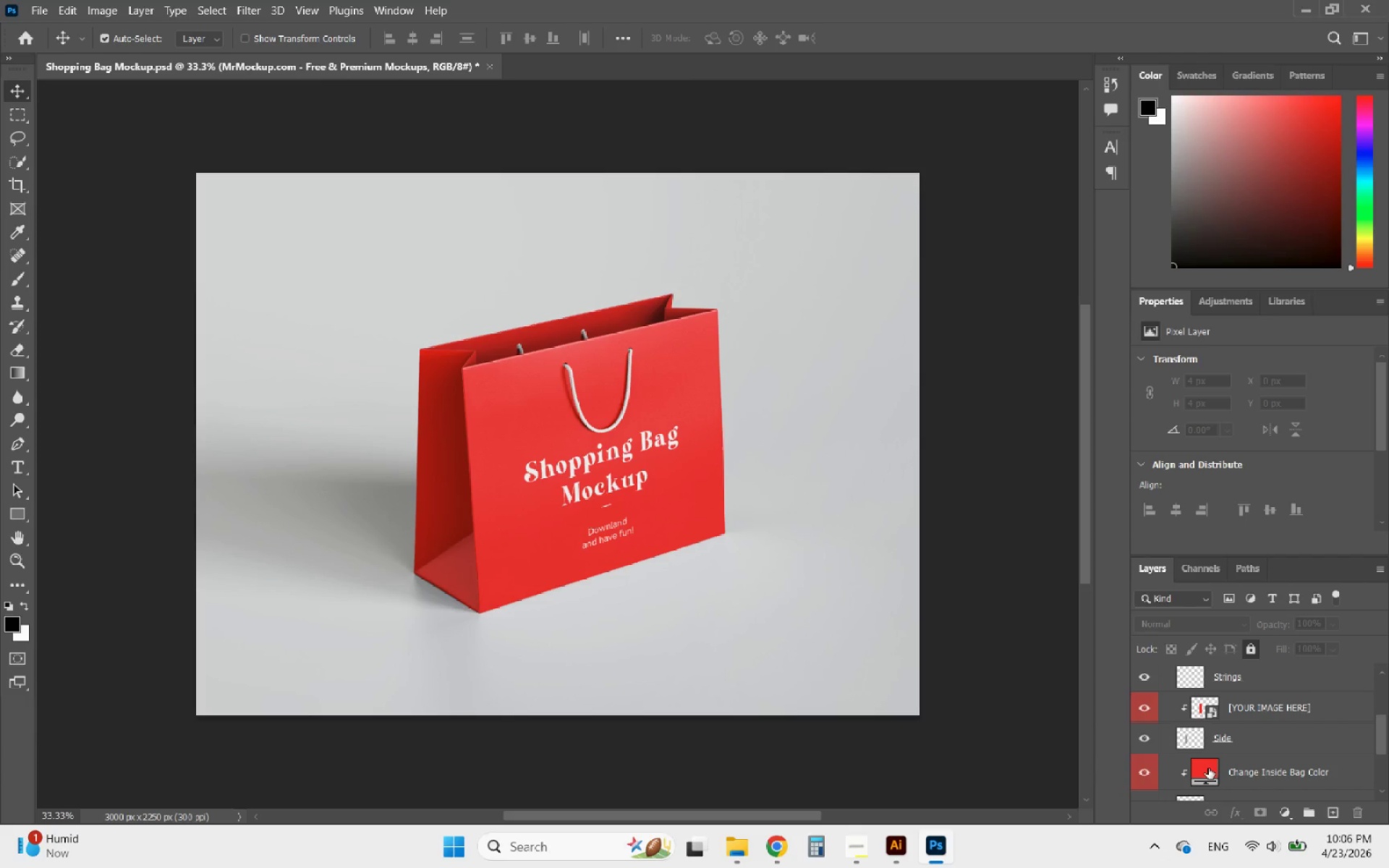 
left_click([1208, 768])
 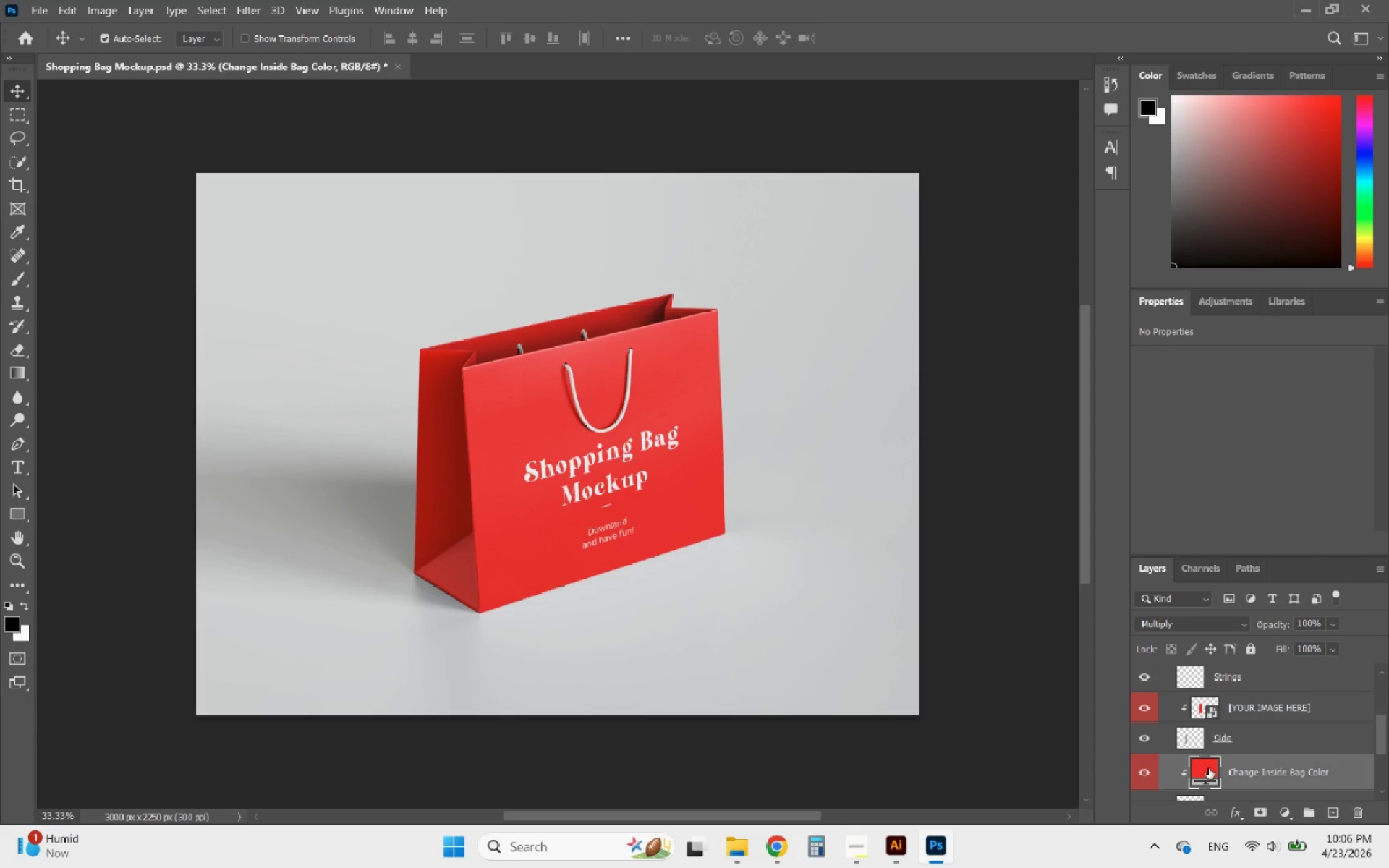 
left_click_drag(start_coordinate=[1208, 768], to_coordinate=[901, 840])
 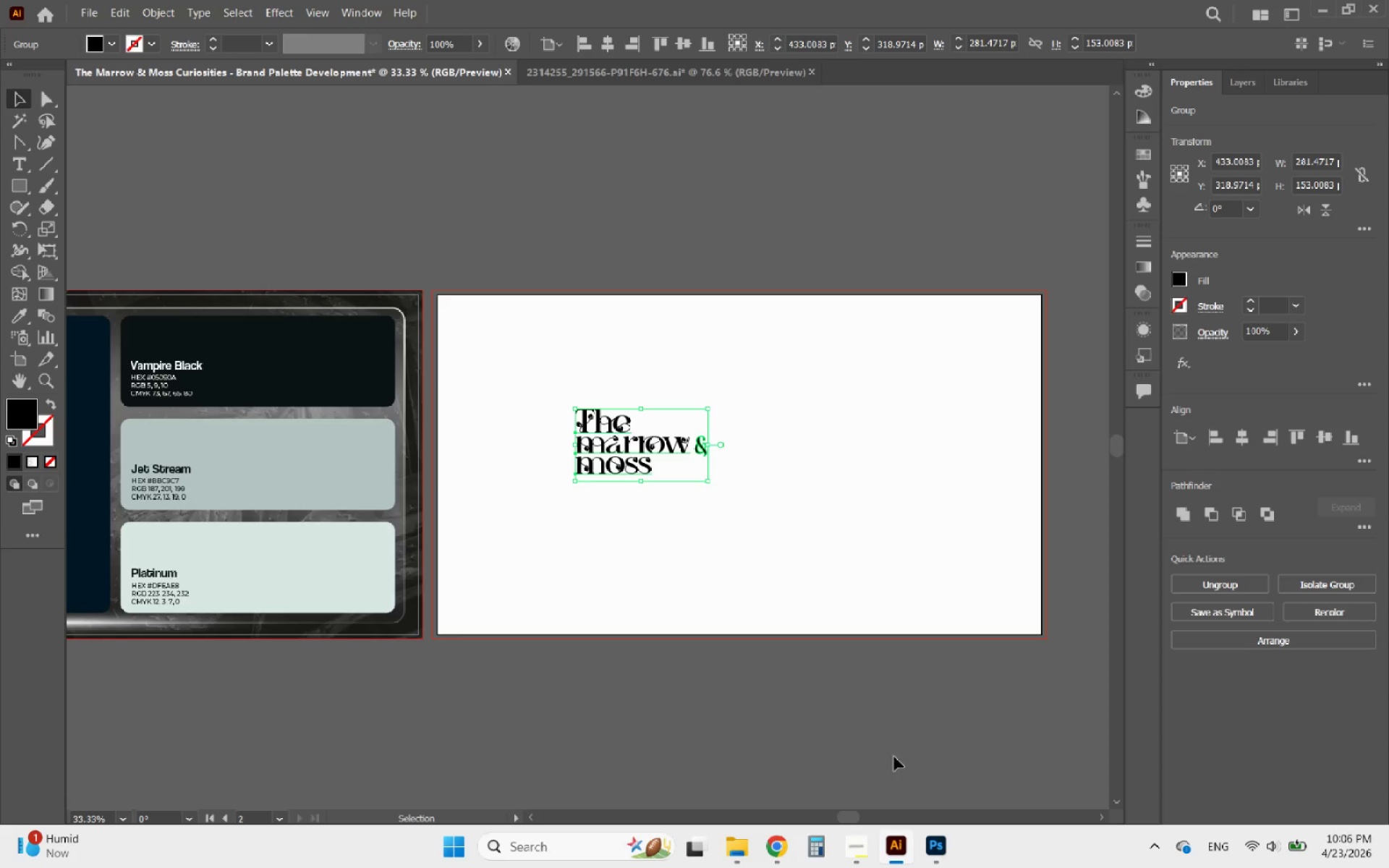 
left_click([901, 840])
 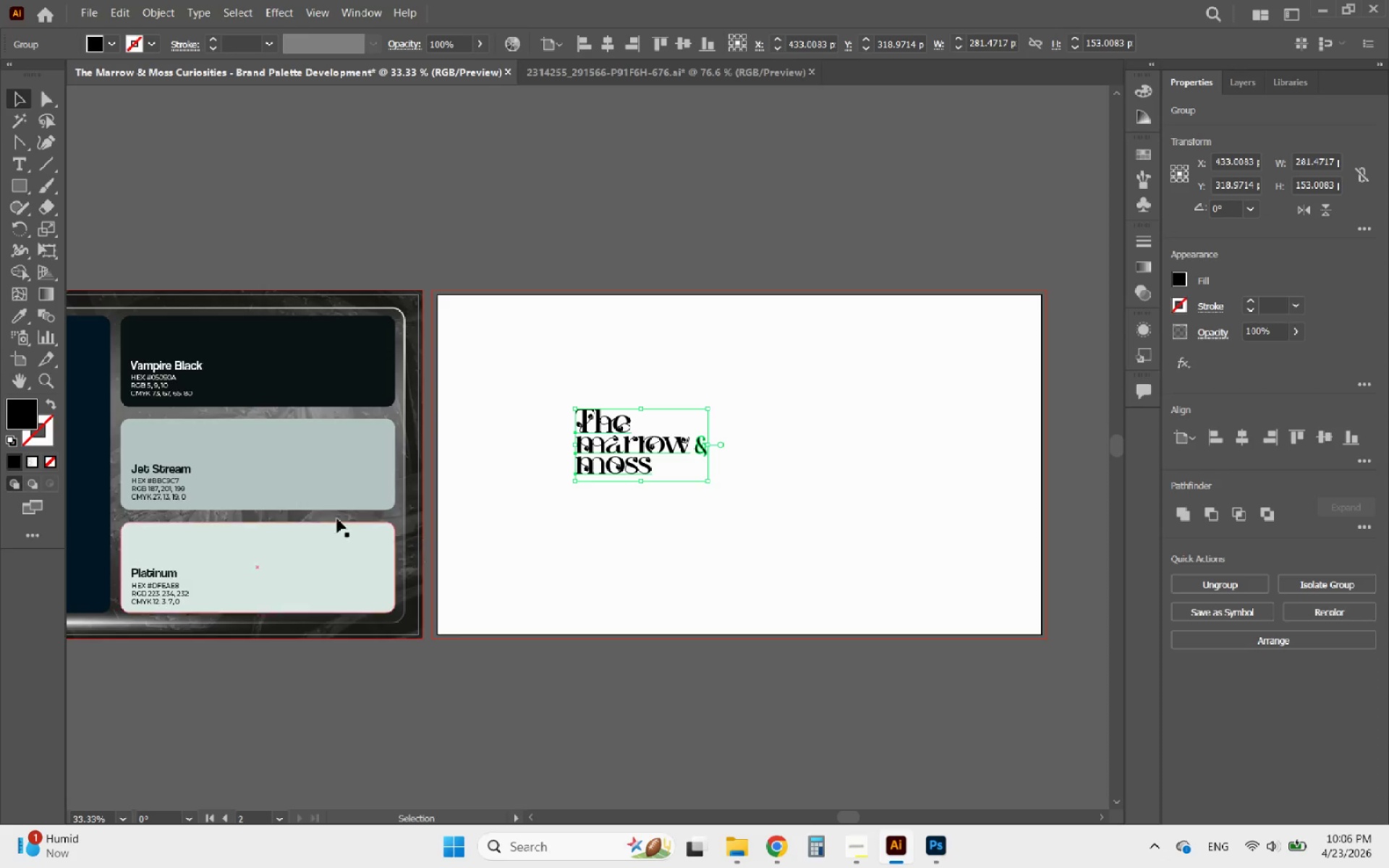 
hold_key(key=AltLeft, duration=1.5)
scroll: coordinate [698, 506], scroll_direction: down, amount: 3.0
 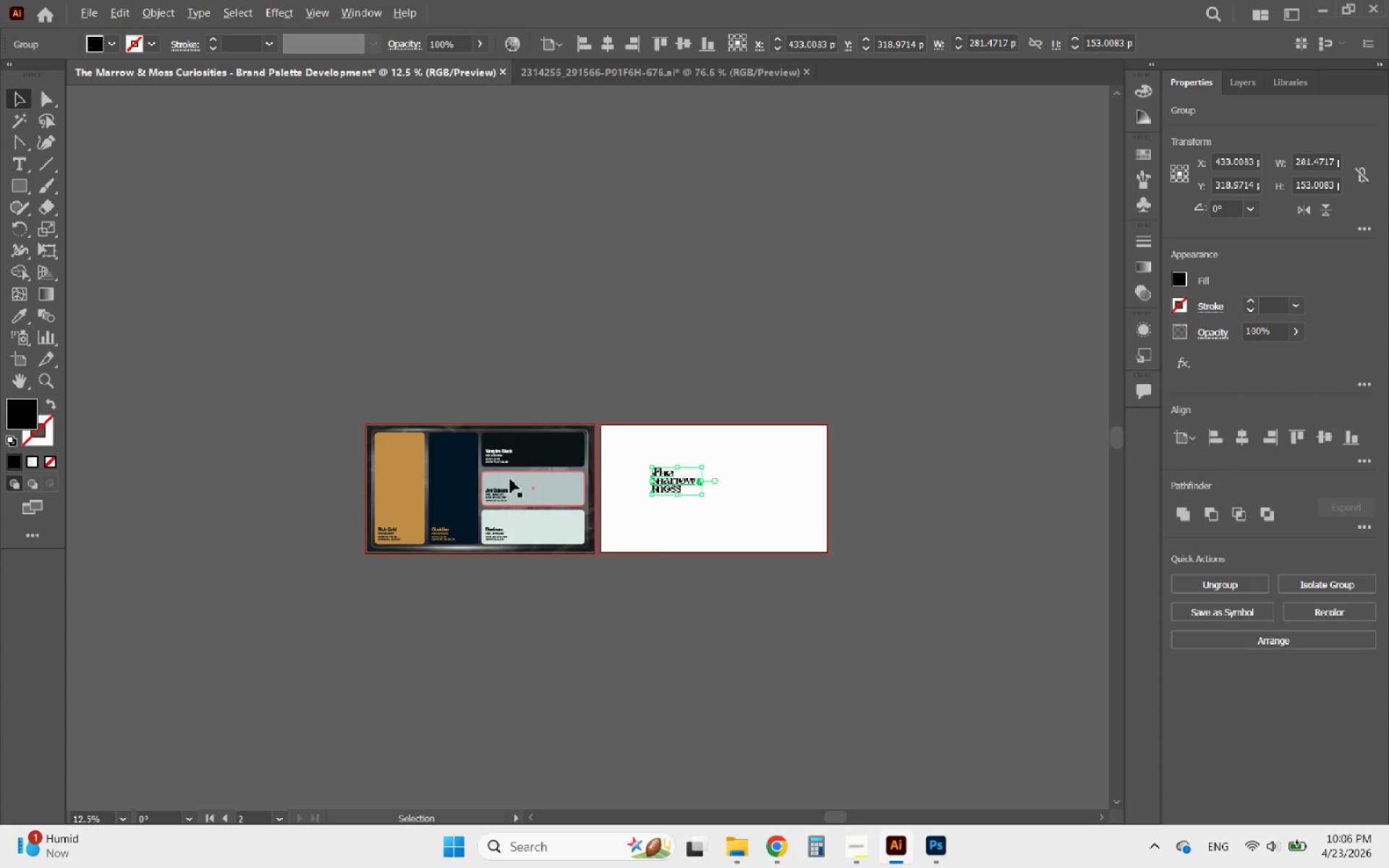 
scroll: coordinate [462, 453], scroll_direction: up, amount: 2.0
 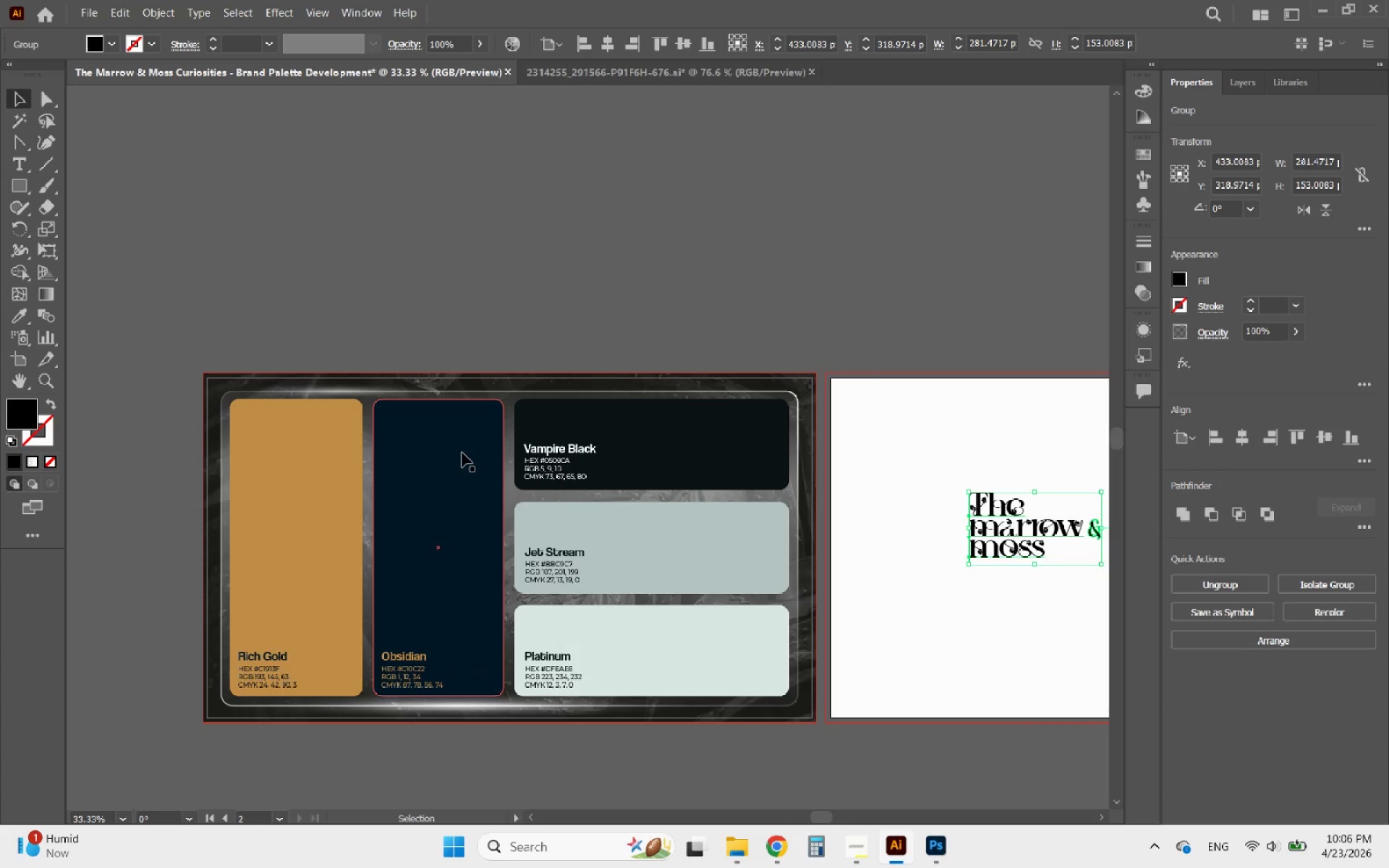 
left_click([462, 453])
 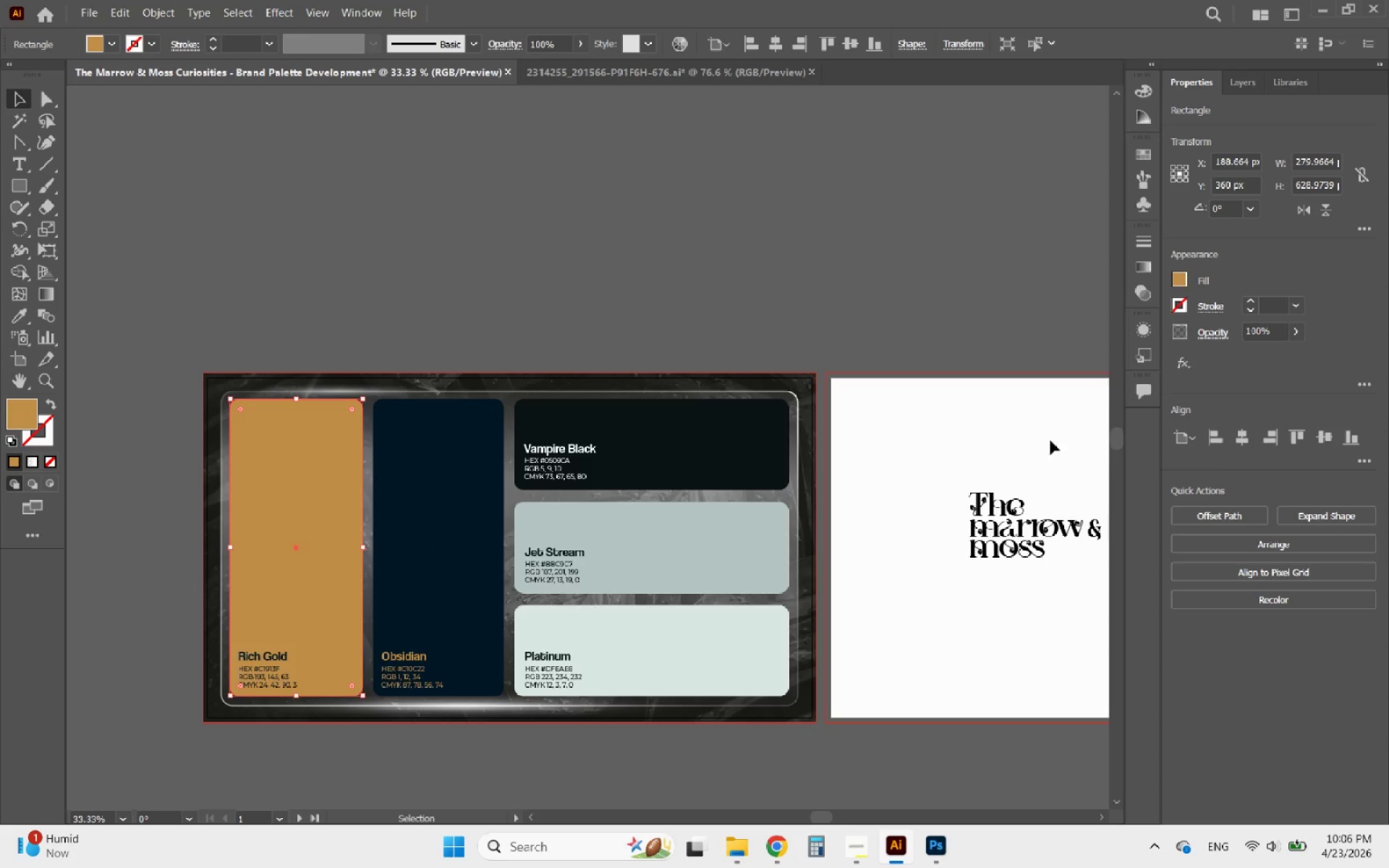 
left_click([1180, 284])
 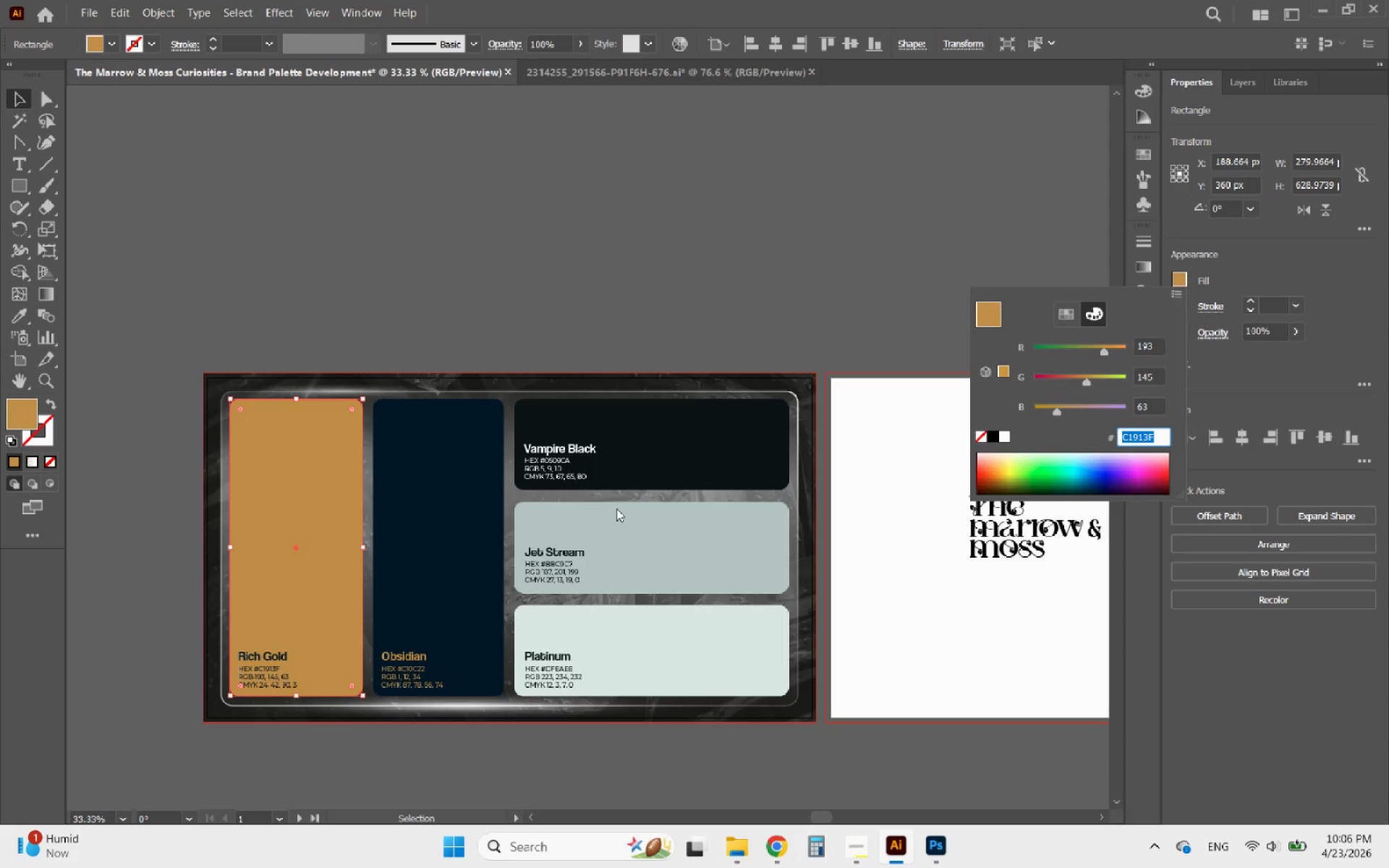 
left_click([483, 490])
 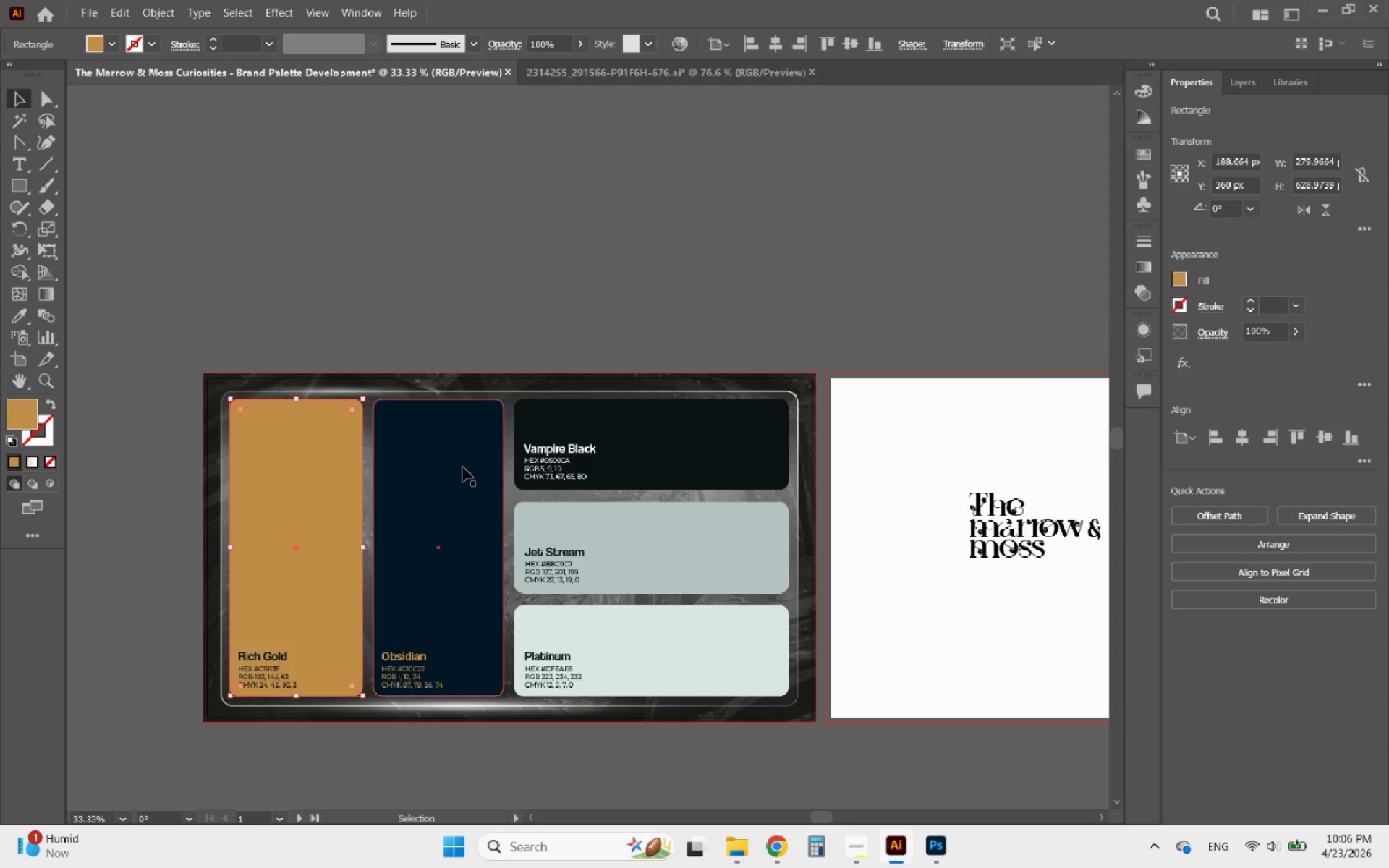 
left_click([463, 467])
 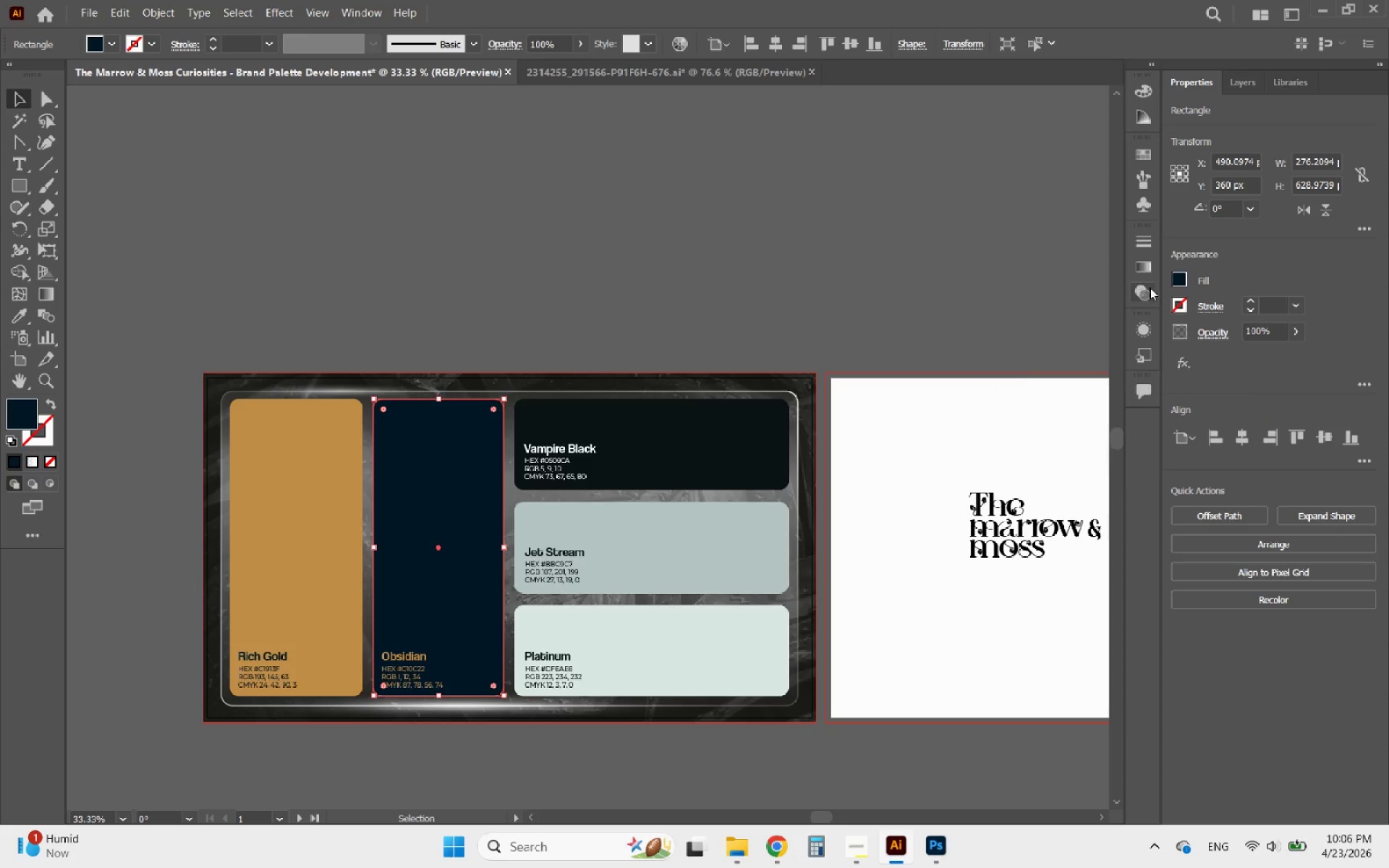 
left_click([1175, 278])
 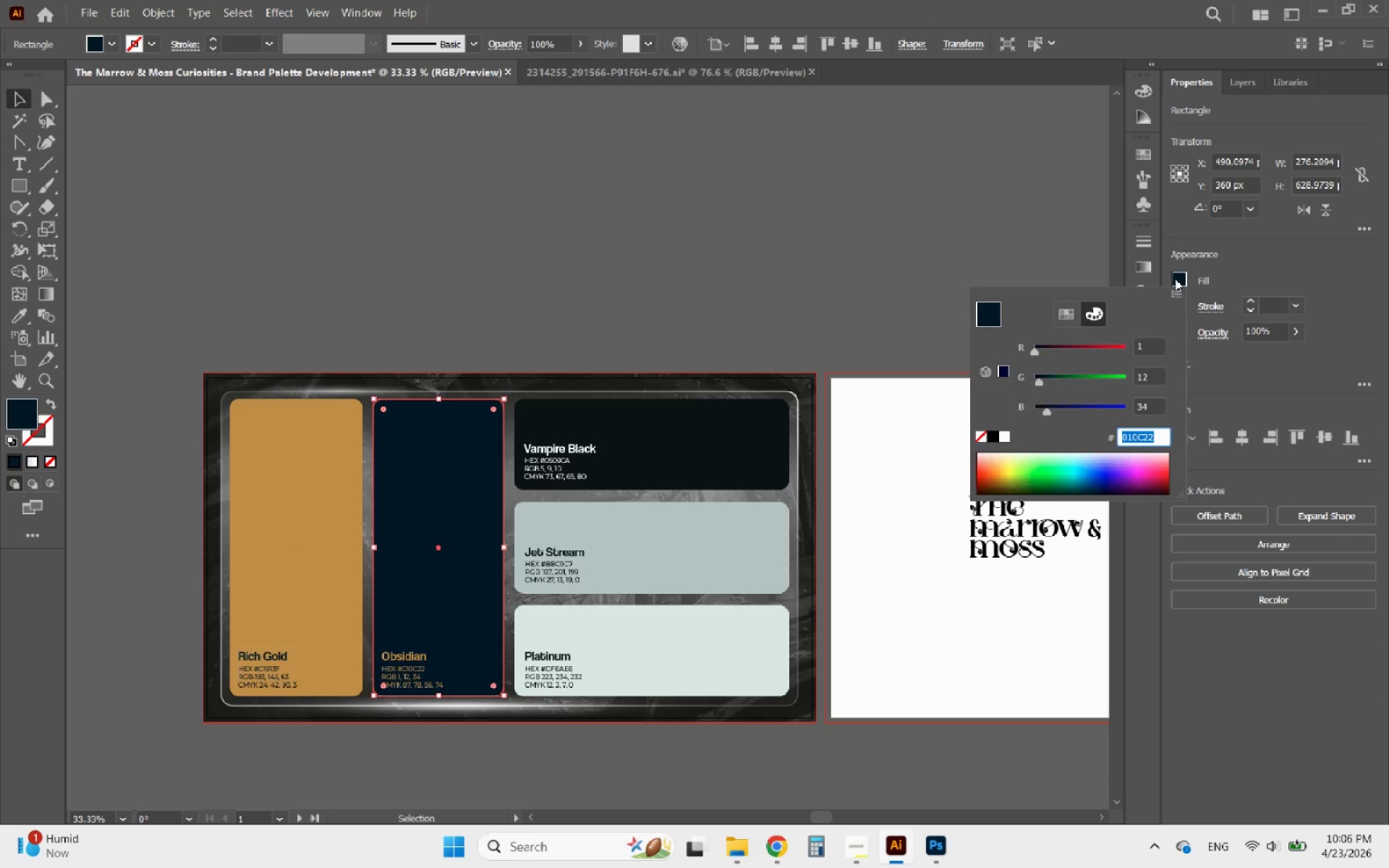 
key(Control+C)
 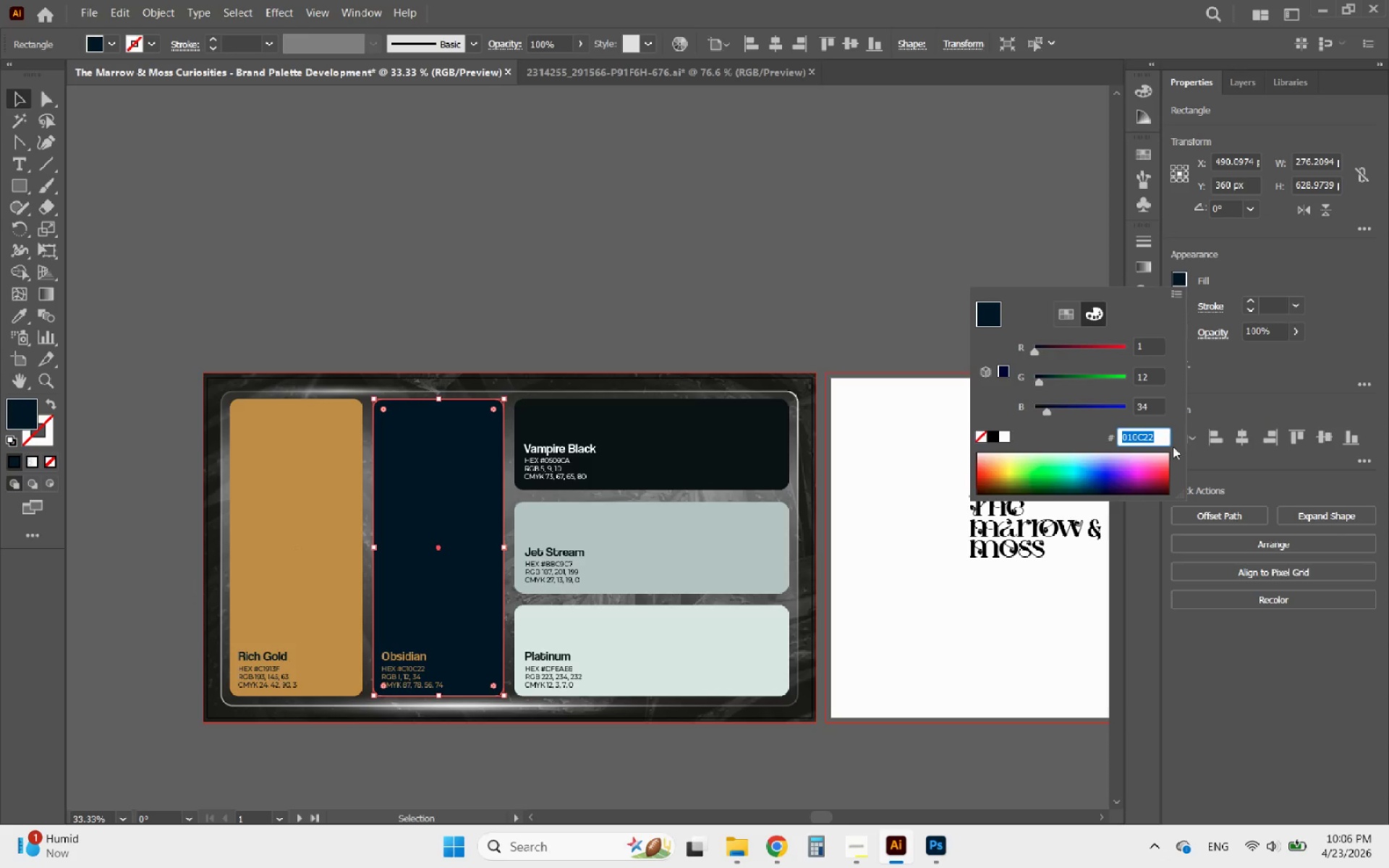 
key(Control+C)
 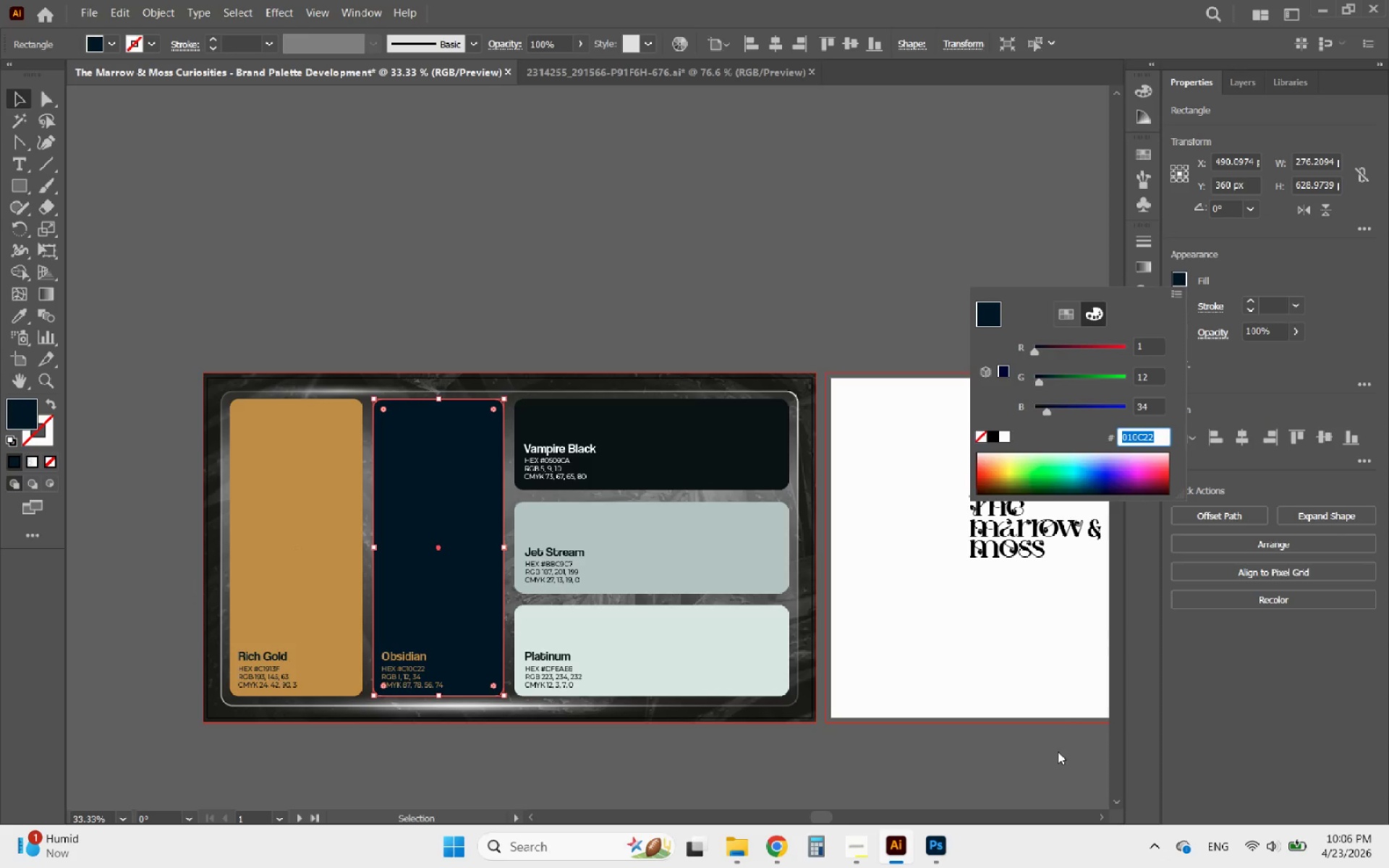 
key(Control+C)
 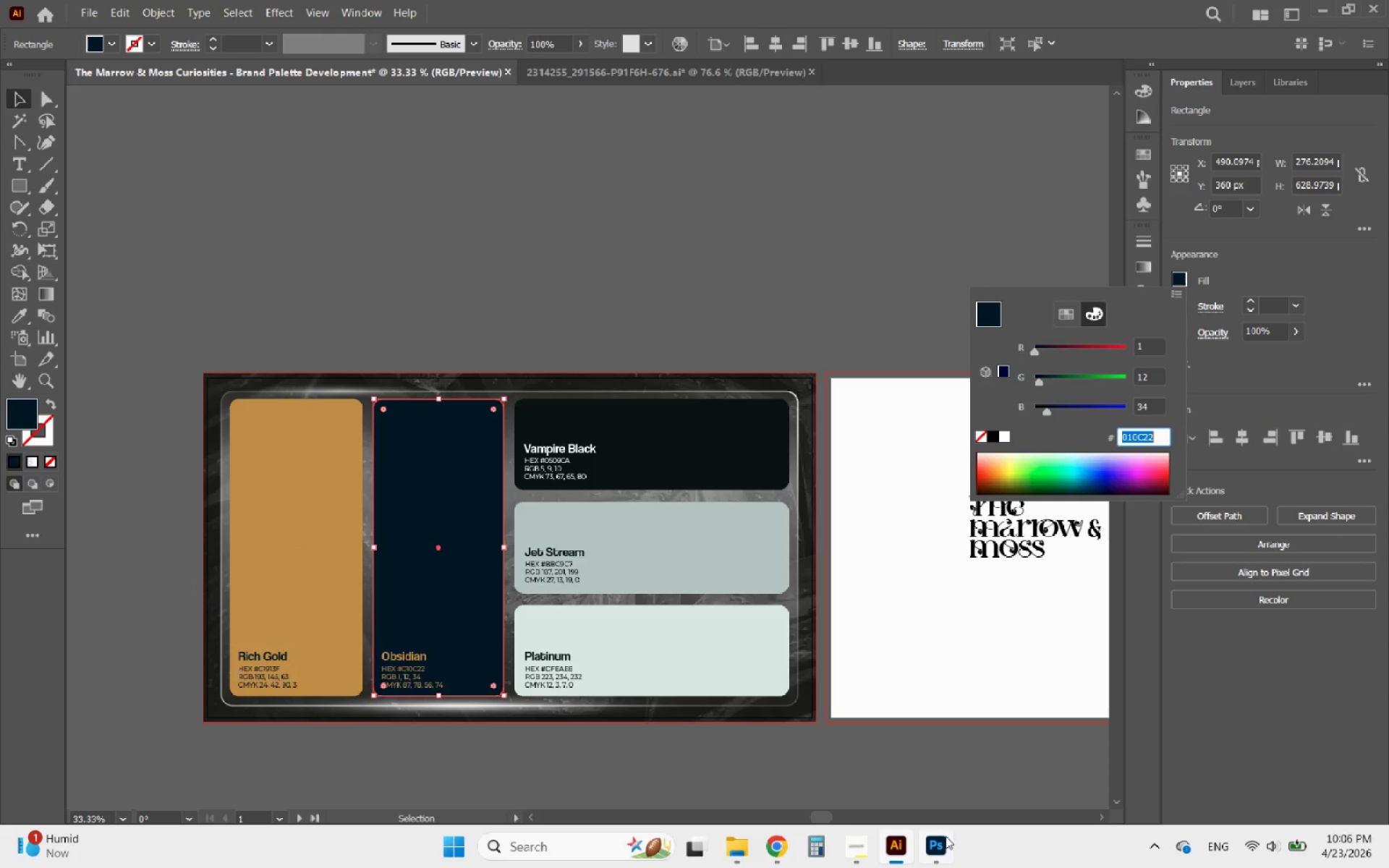 
left_click([940, 838])
 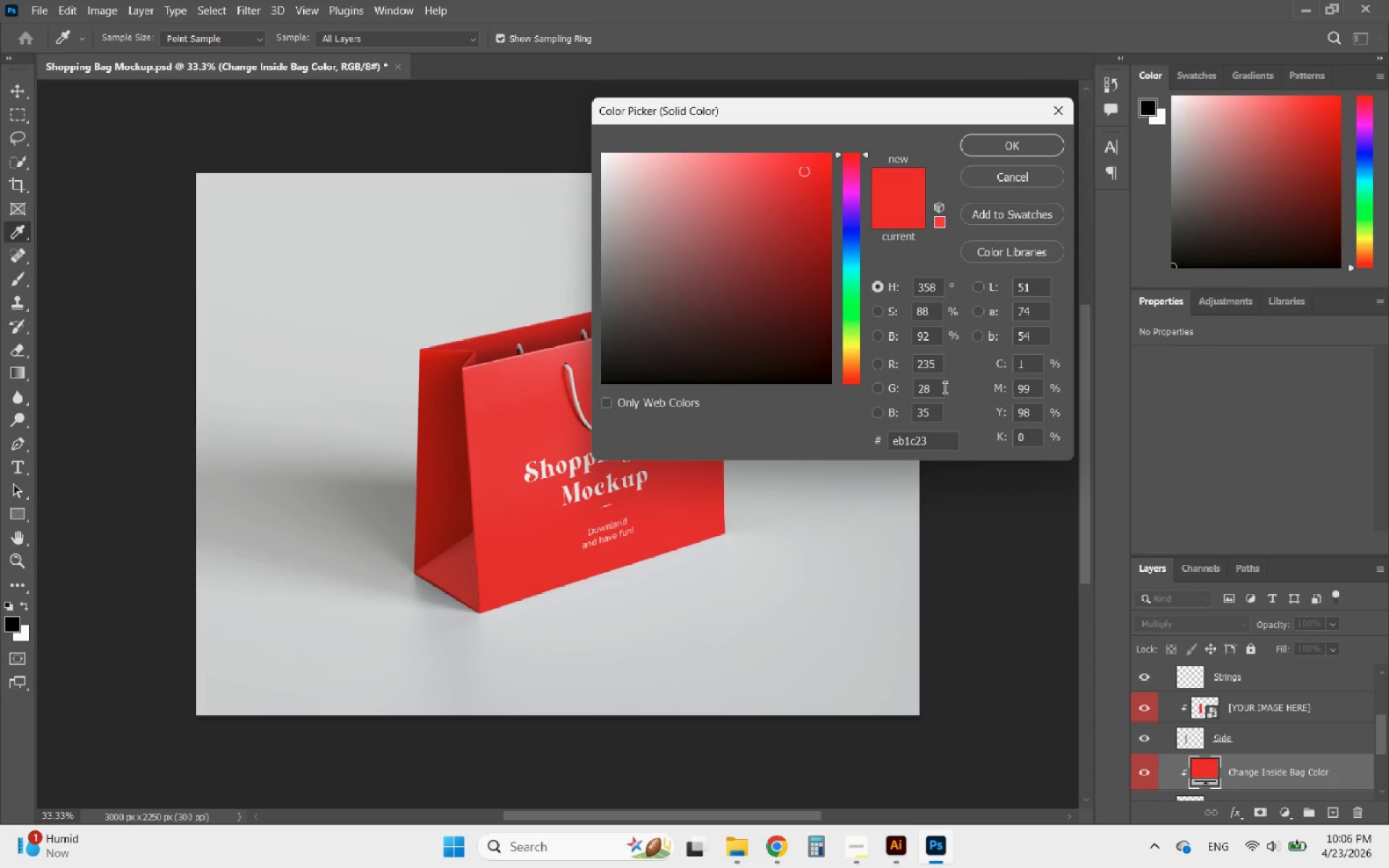 
left_click_drag(start_coordinate=[938, 436], to_coordinate=[842, 438])
 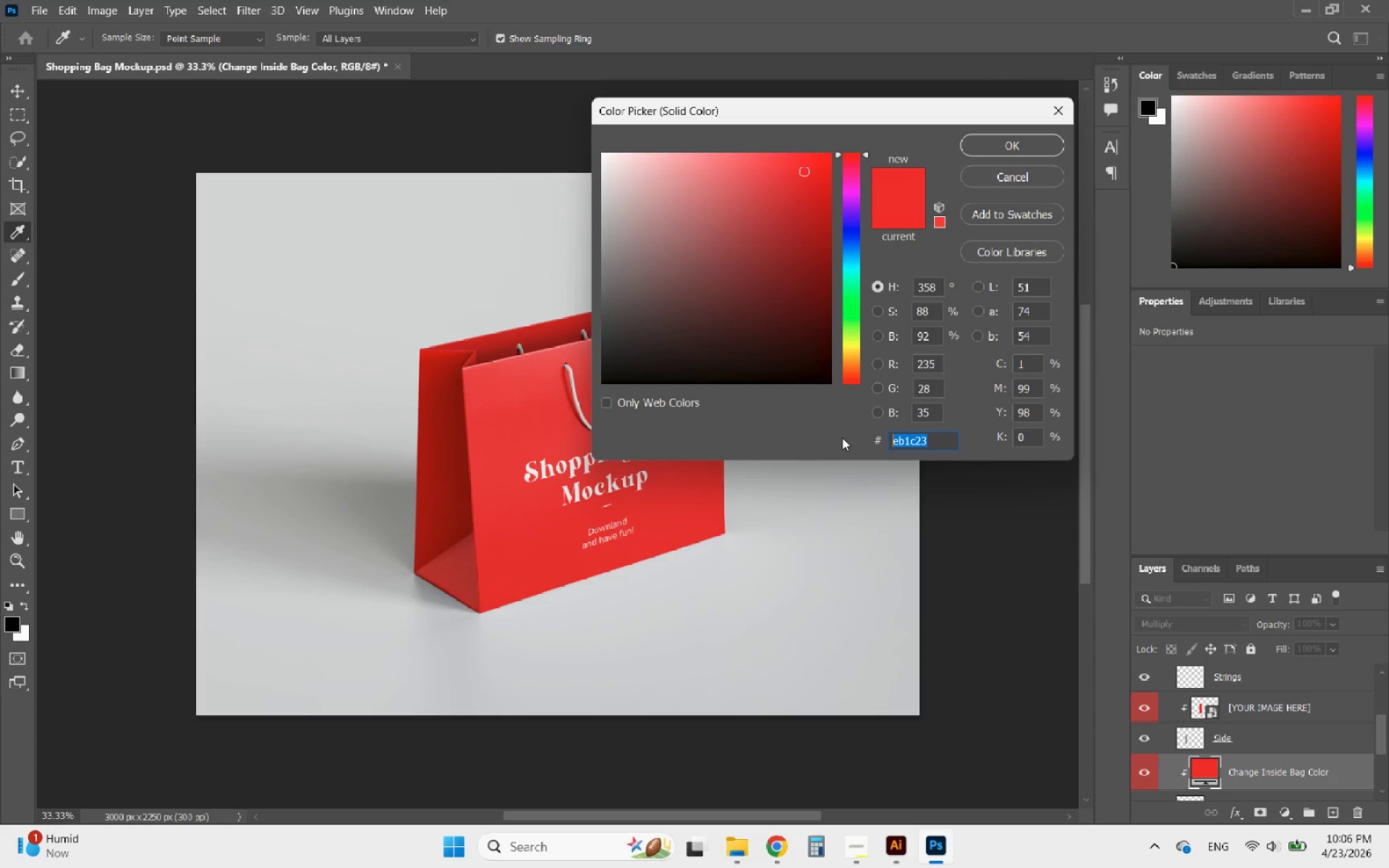 
key(Control+V)
 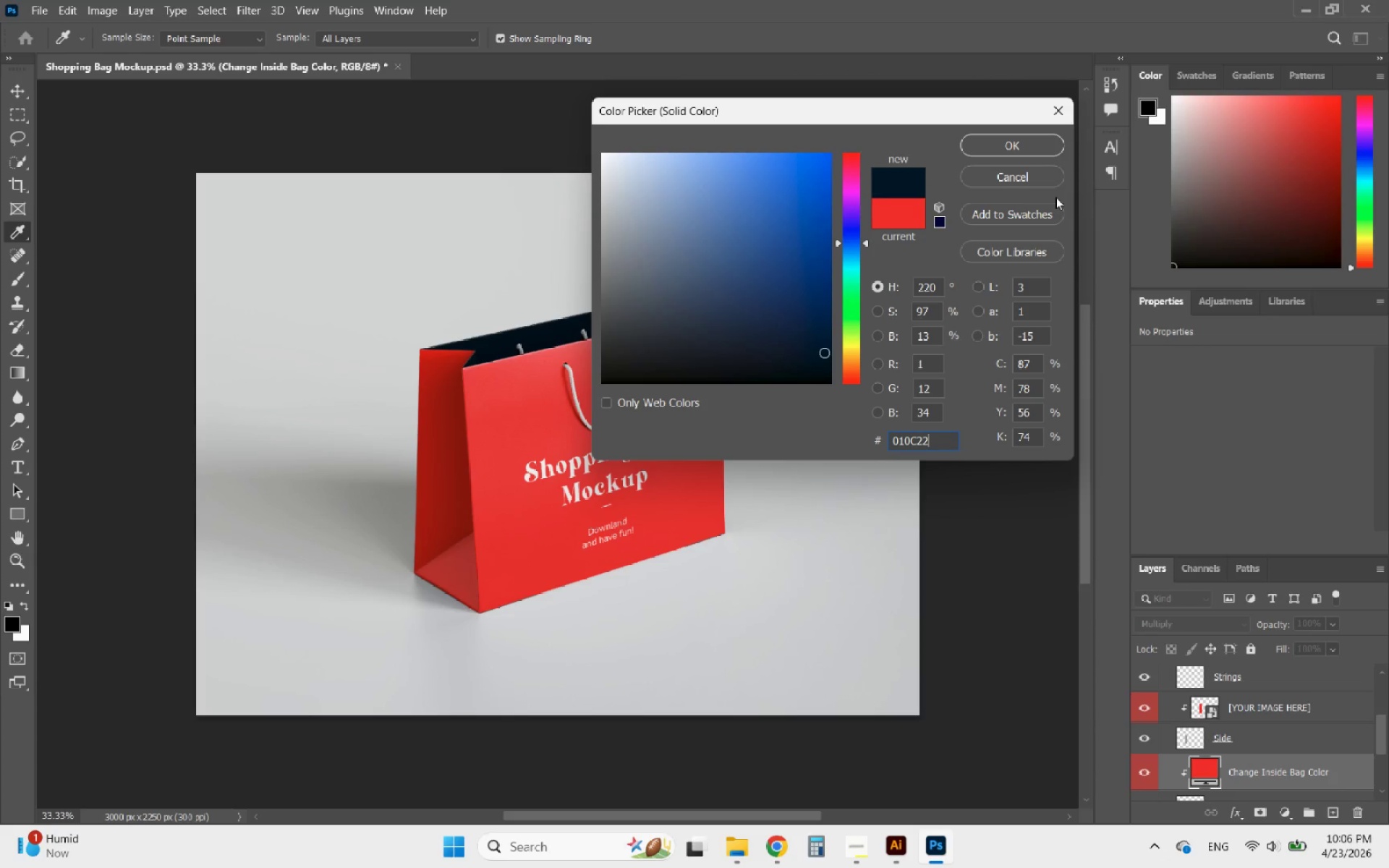 
left_click([1021, 150])
 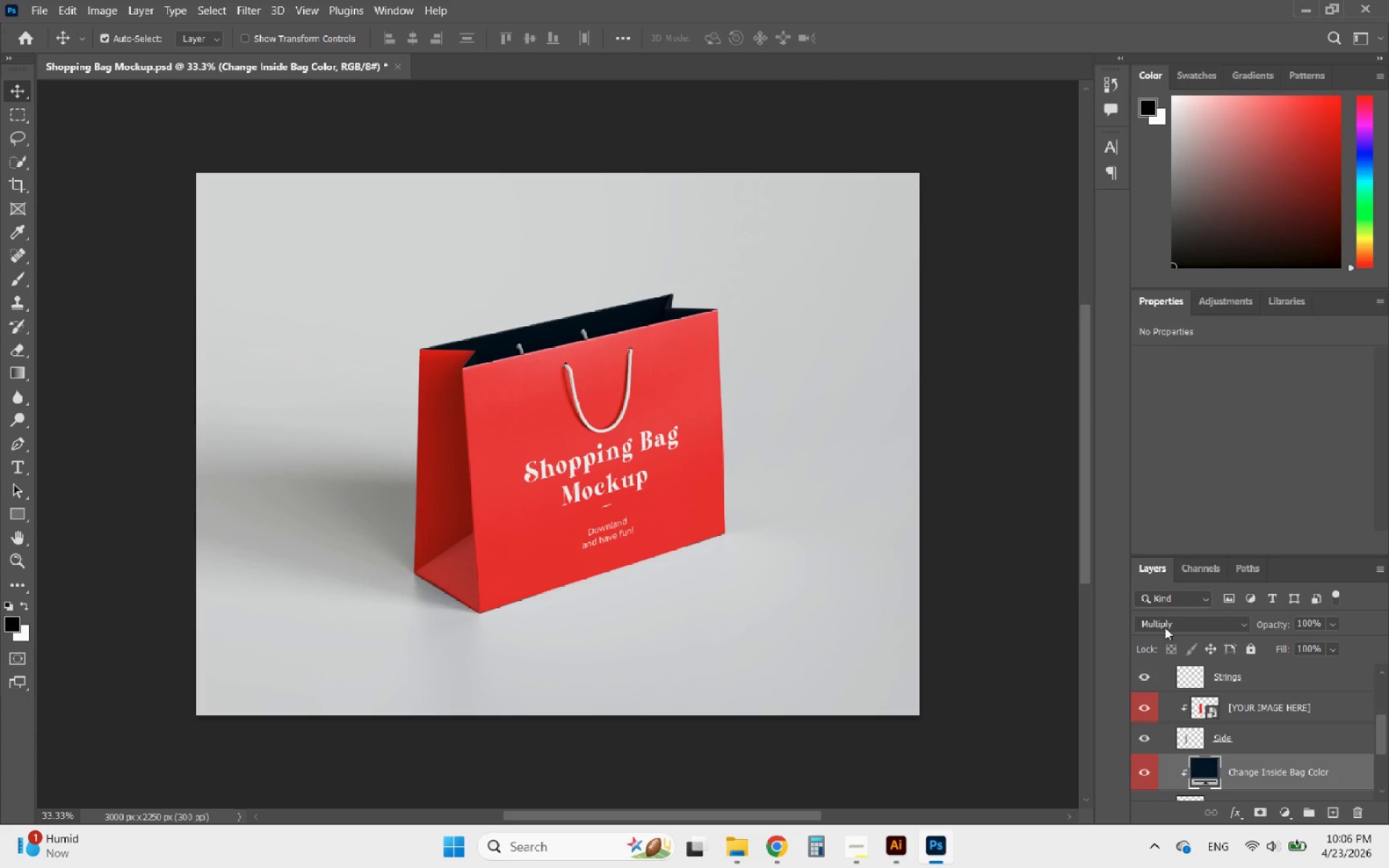 
scroll: coordinate [1185, 761], scroll_direction: down, amount: 8.0
 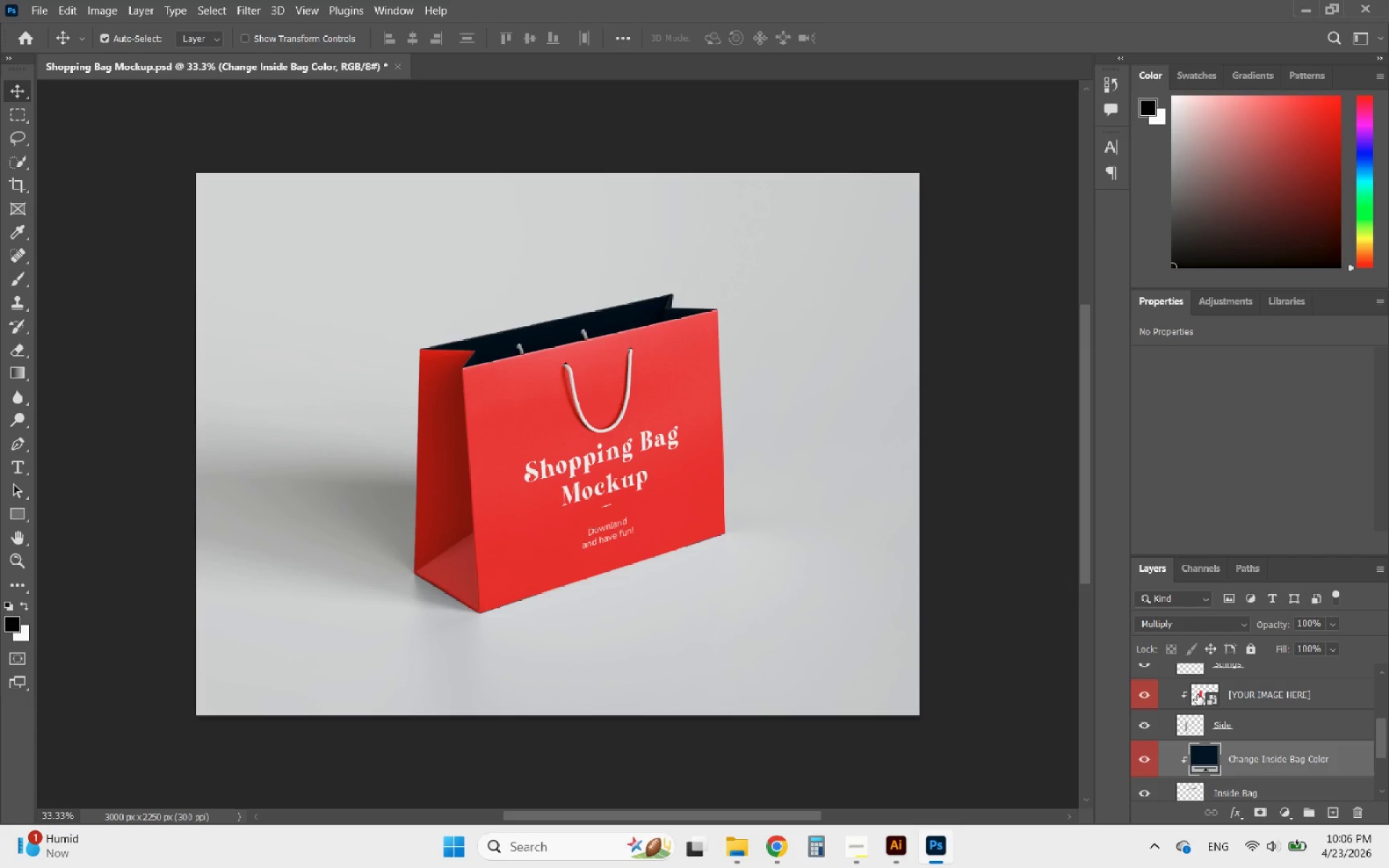 
wait(6.49)
 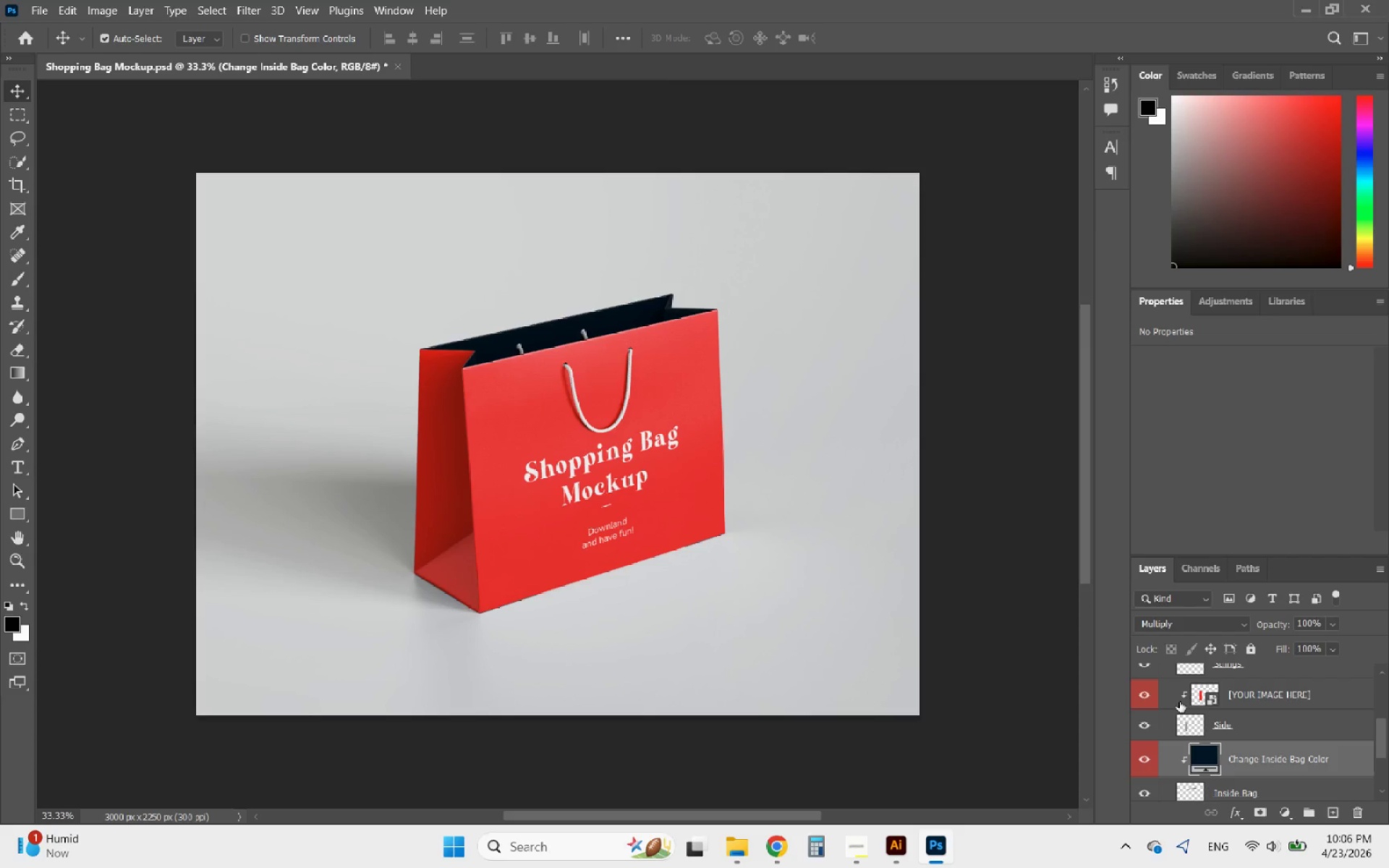 
scroll: coordinate [1181, 727], scroll_direction: none, amount: 0.0
 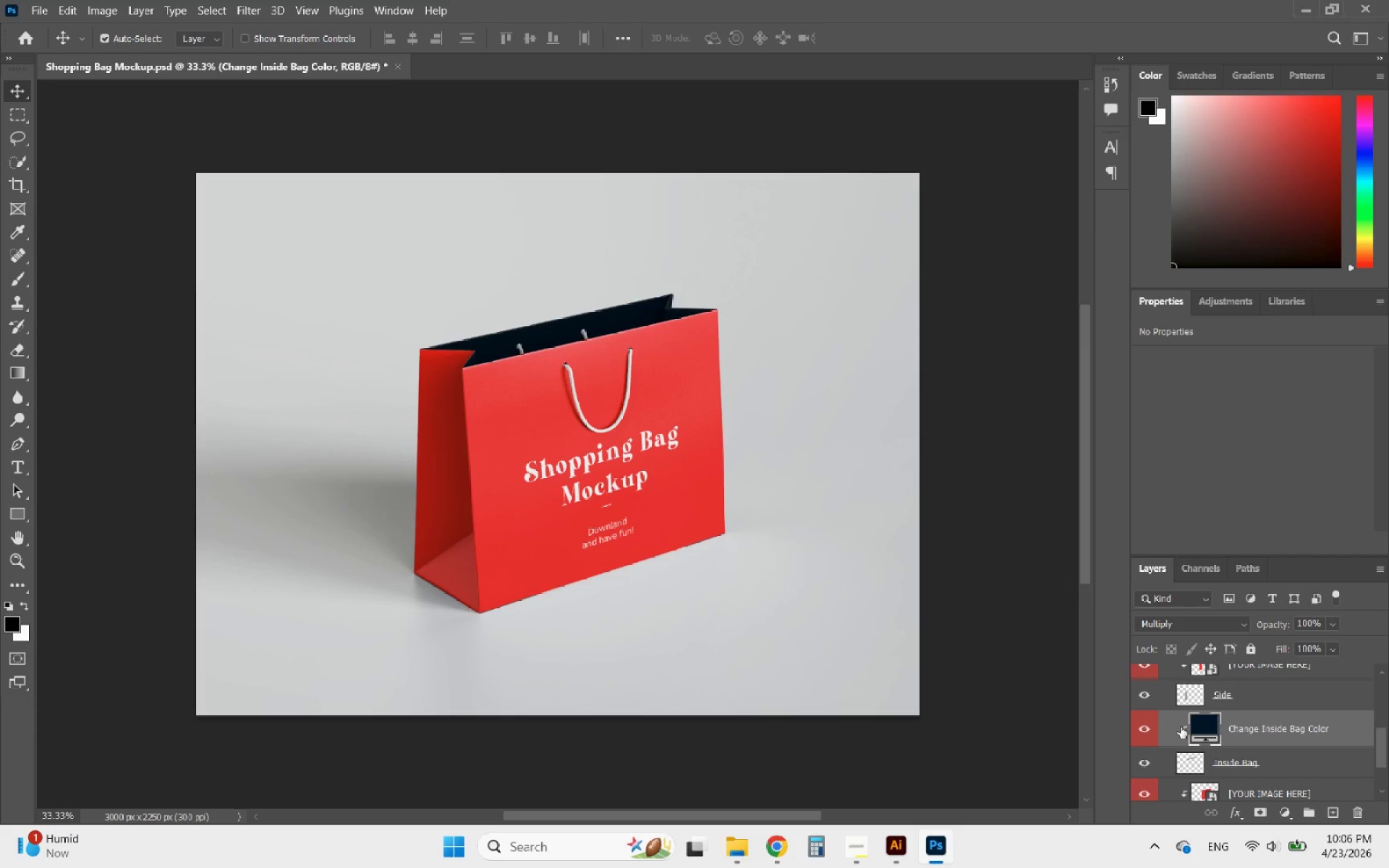 
scroll: coordinate [1181, 727], scroll_direction: down, amount: 4.0
 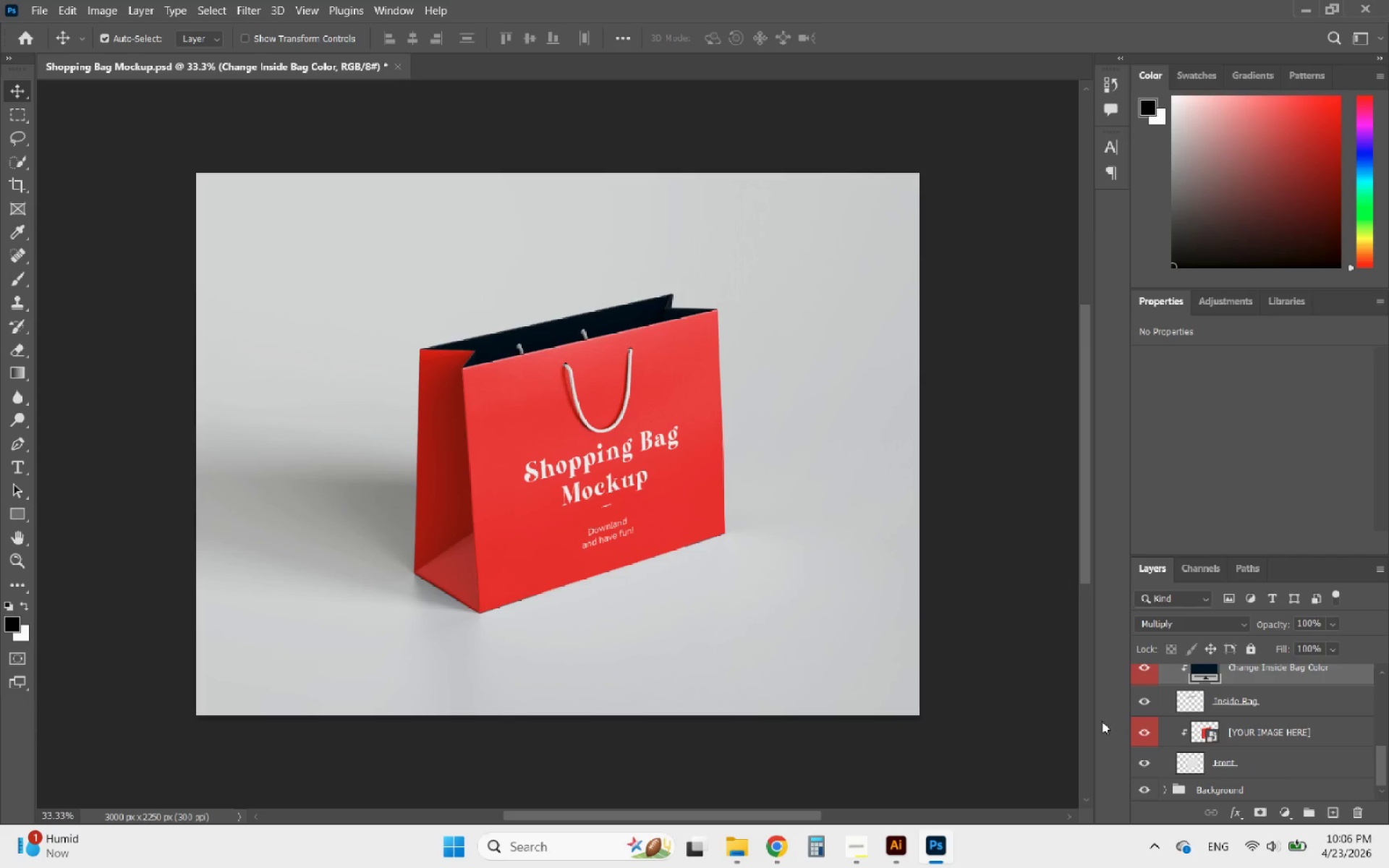 
mouse_move([934, 837])
 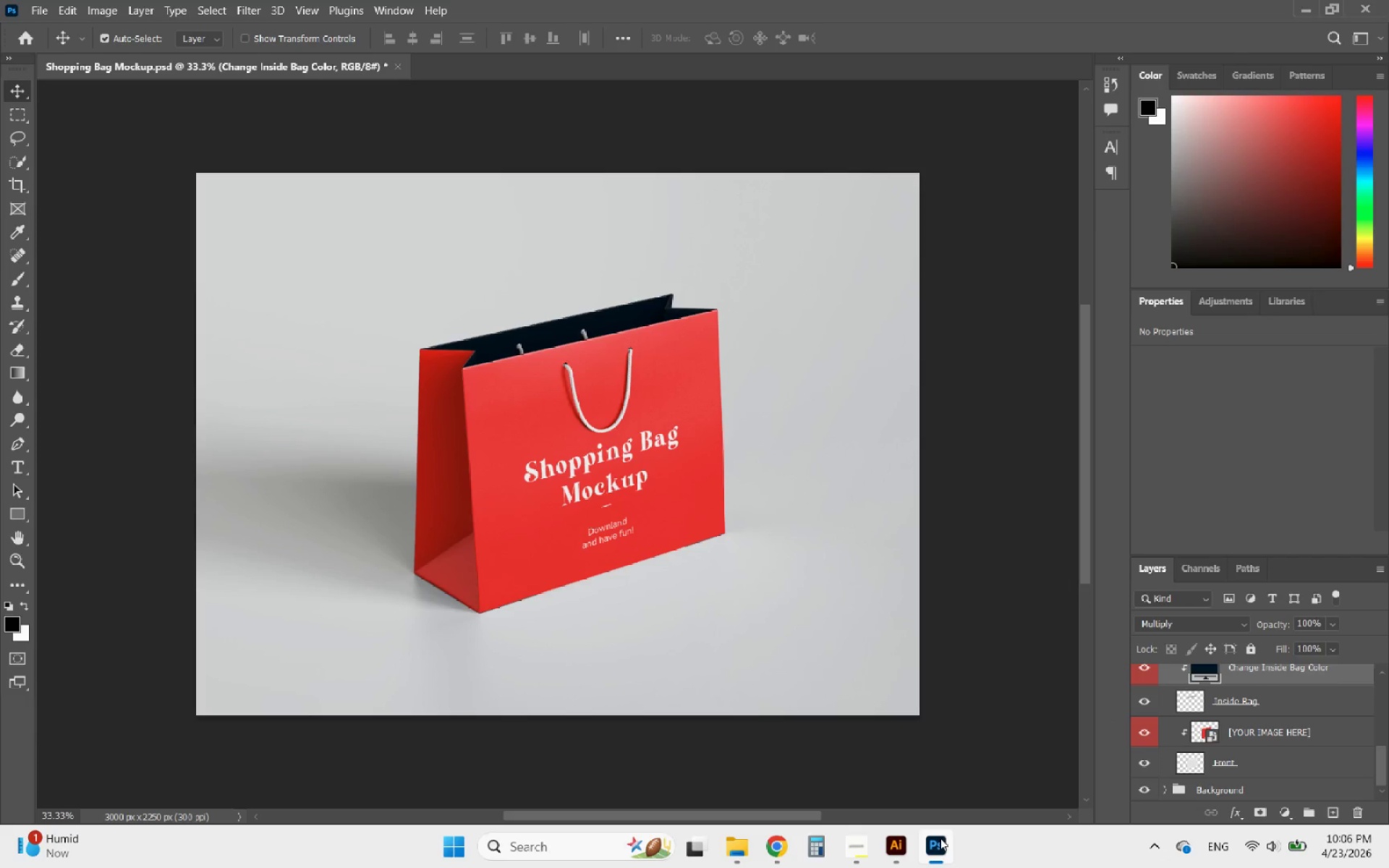 
left_click([895, 845])
 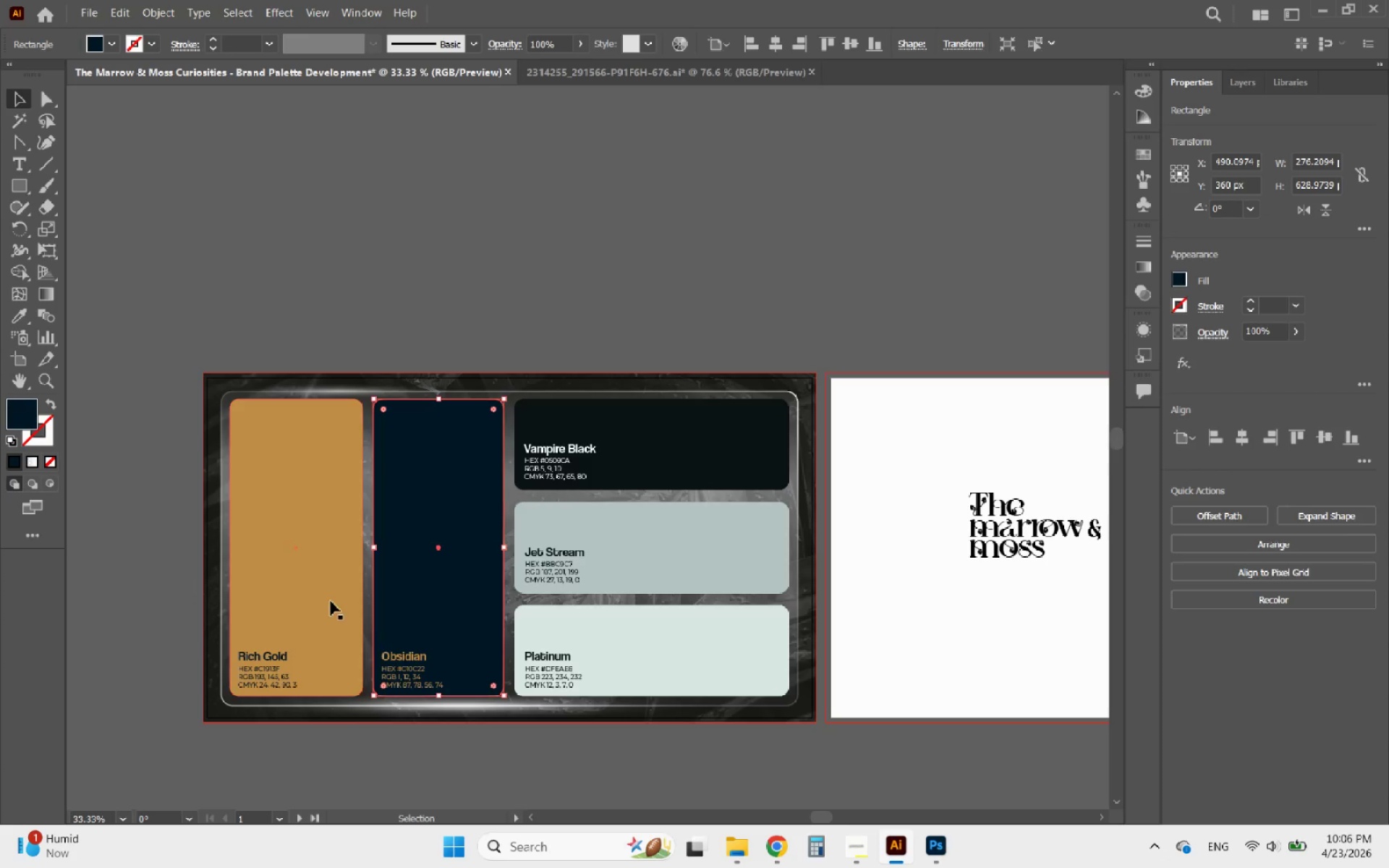 
left_click([331, 601])
 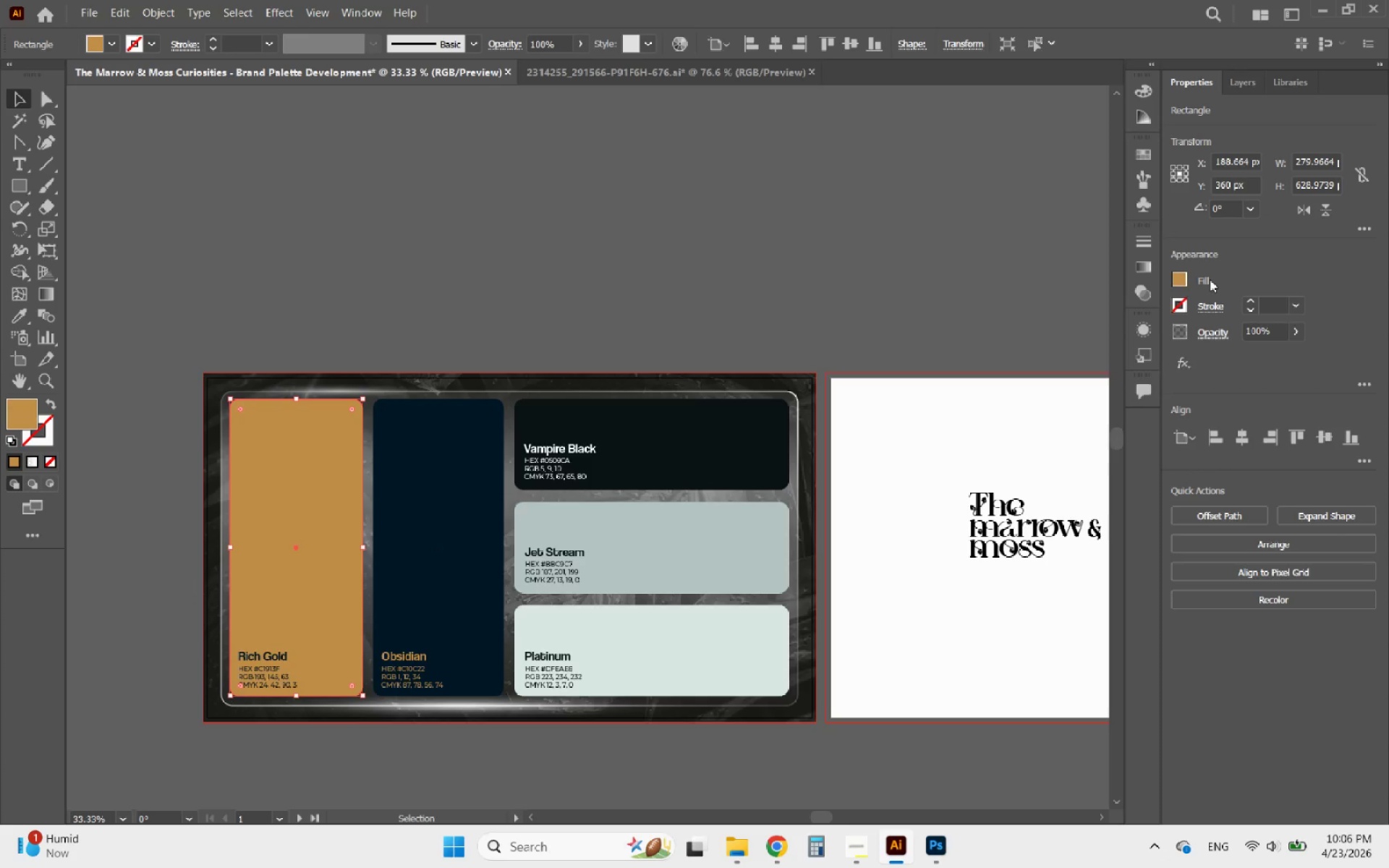 
left_click([1180, 276])
 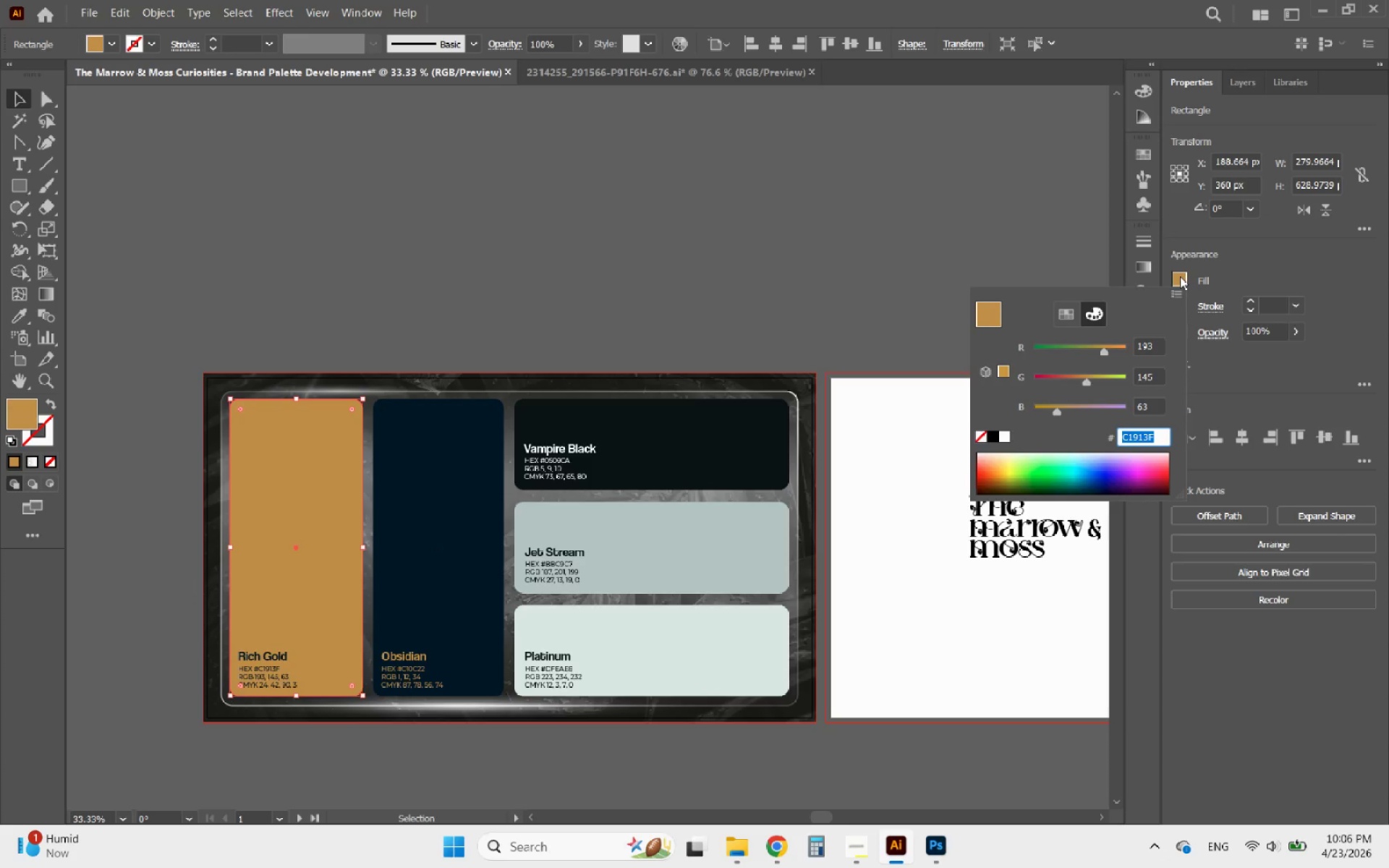 
key(Control+C)
 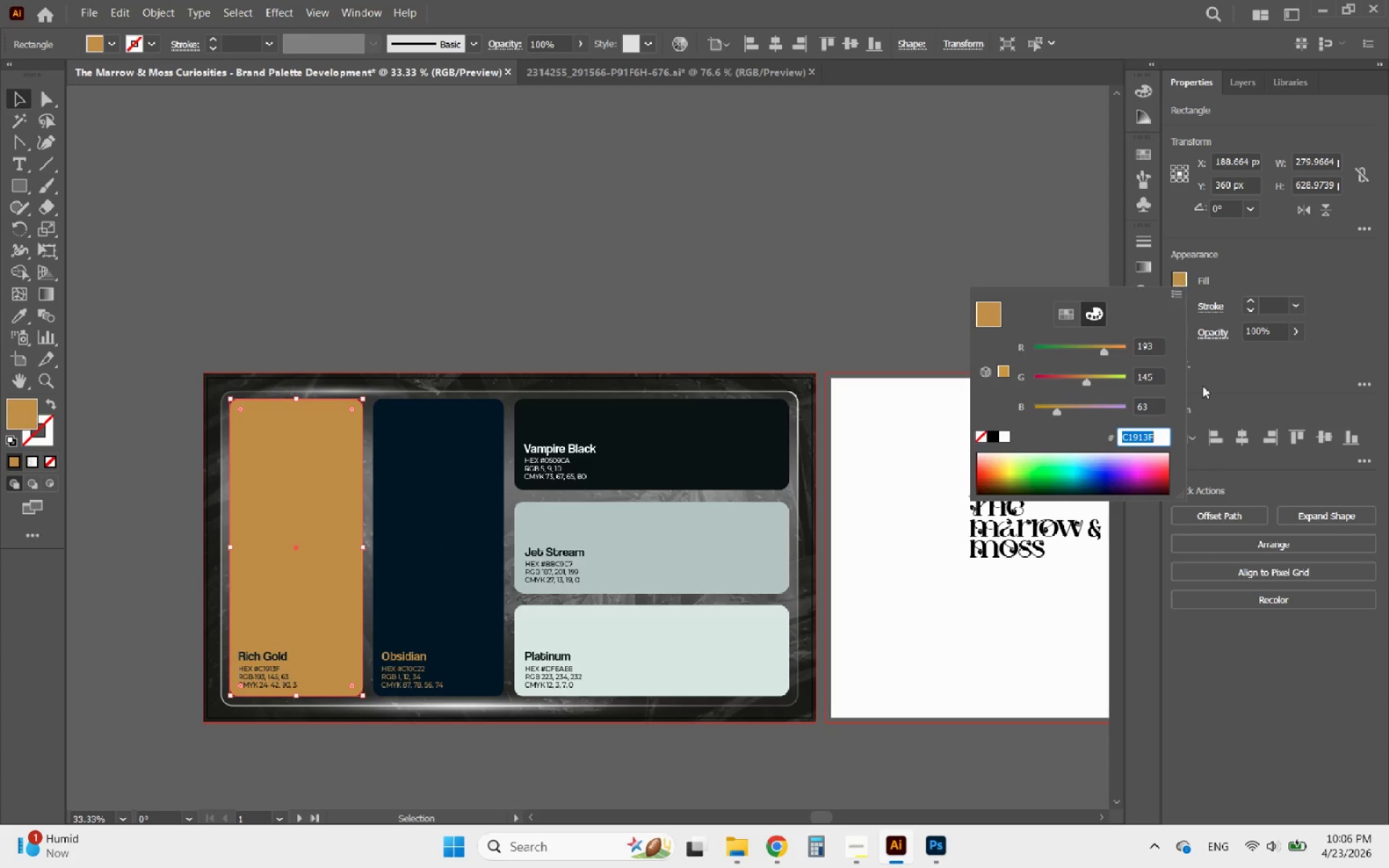 
key(Control+C)
 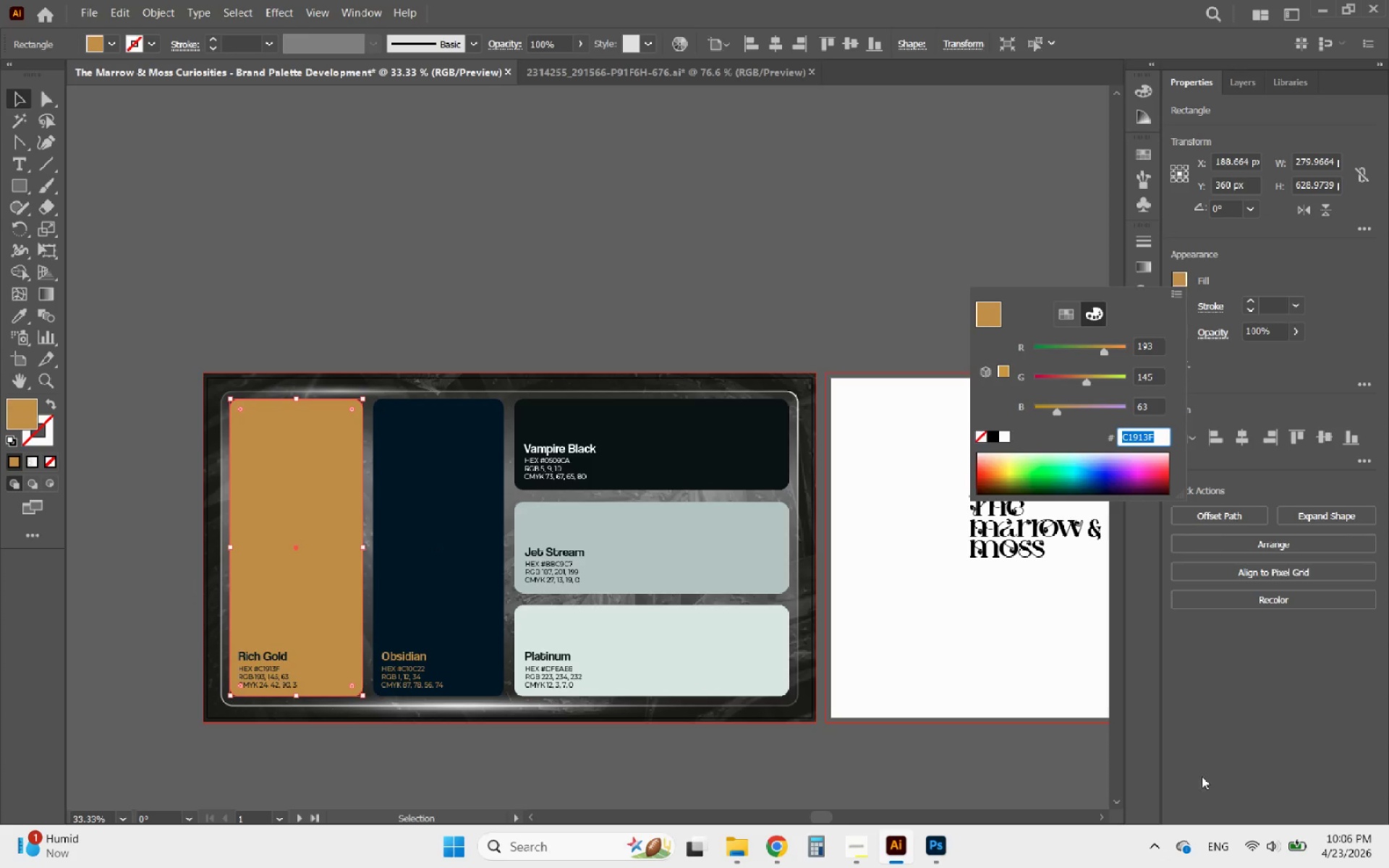 
key(Control+C)
 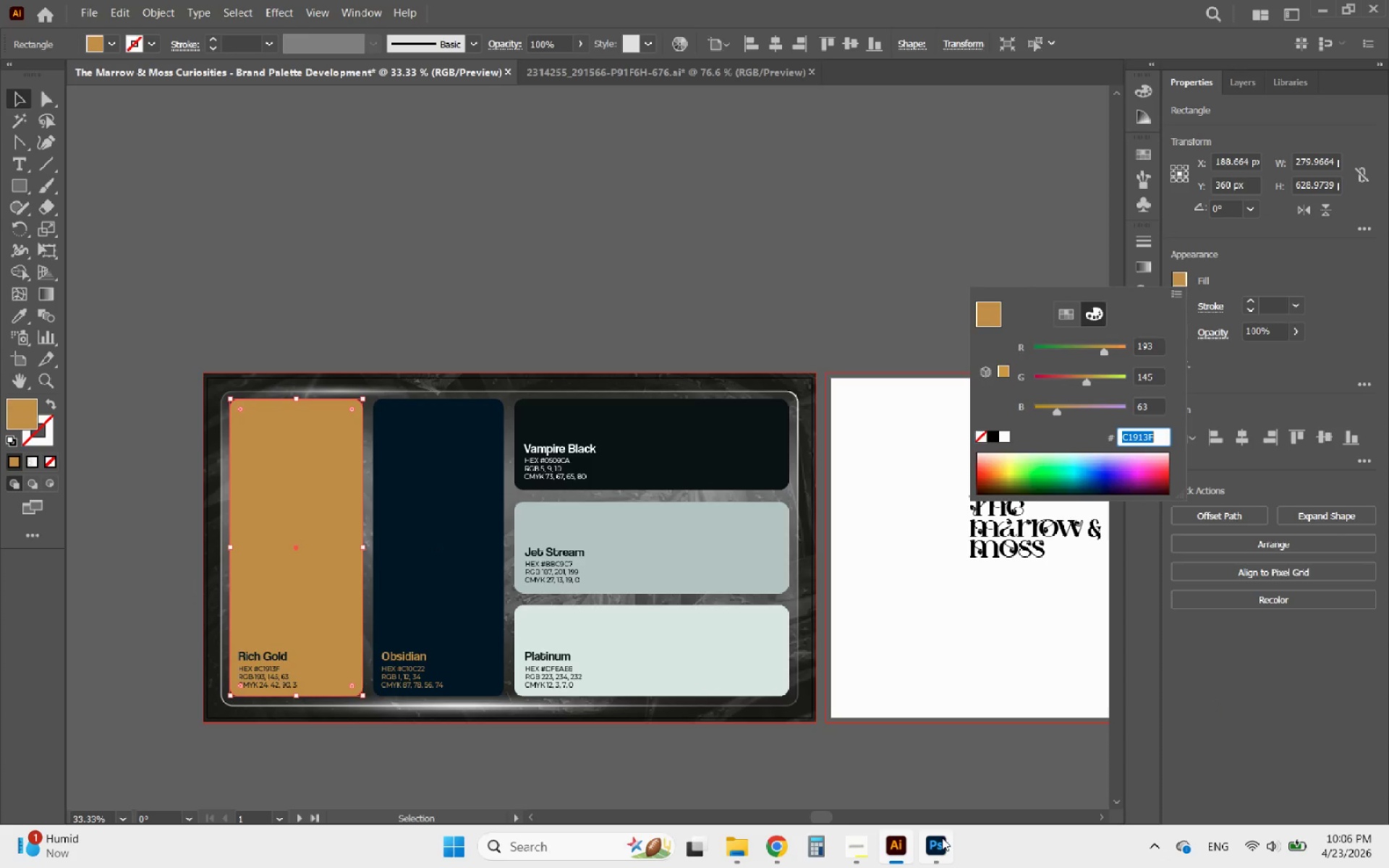 
left_click([936, 840])
 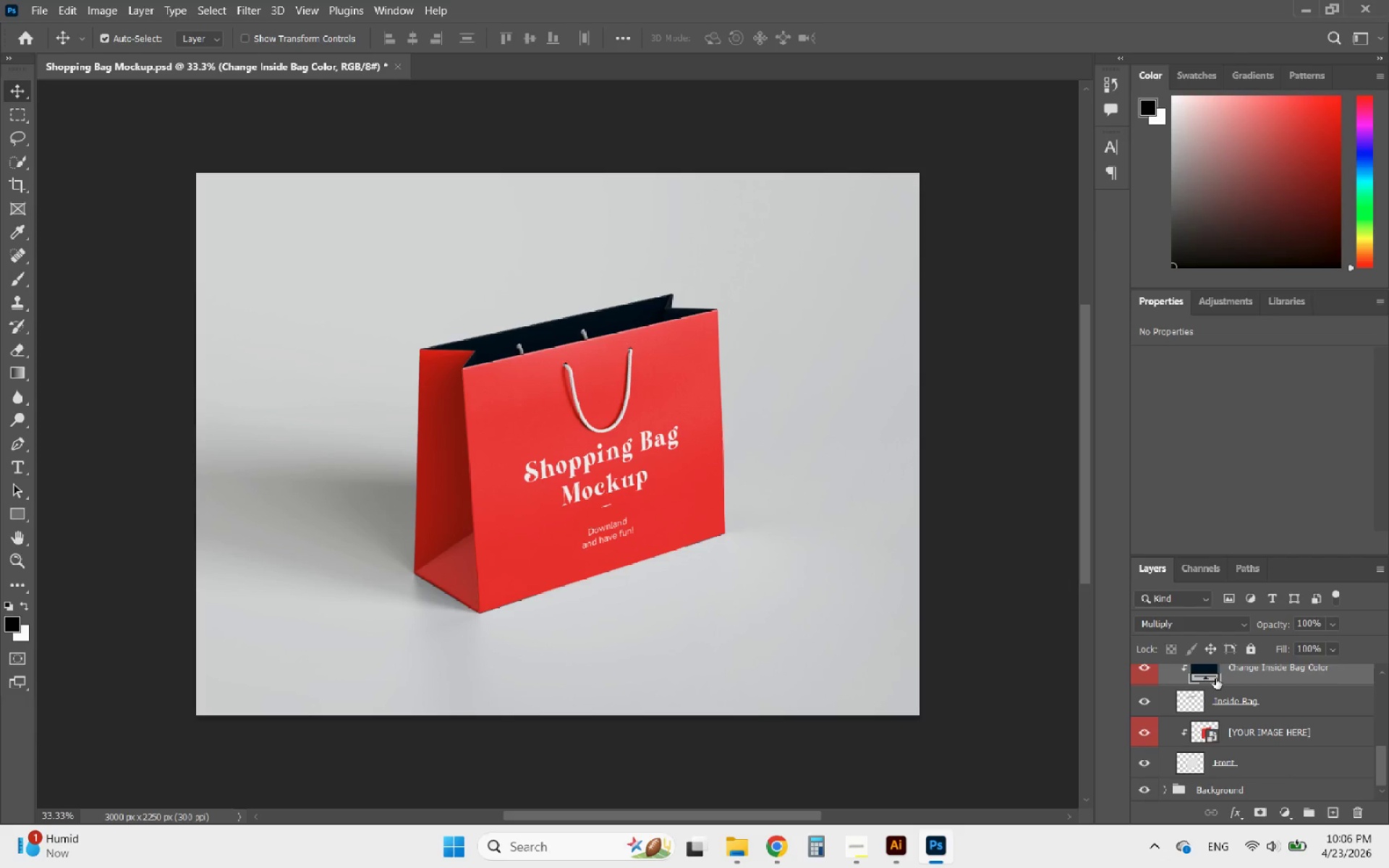 
scroll: coordinate [1210, 673], scroll_direction: none, amount: 0.0
 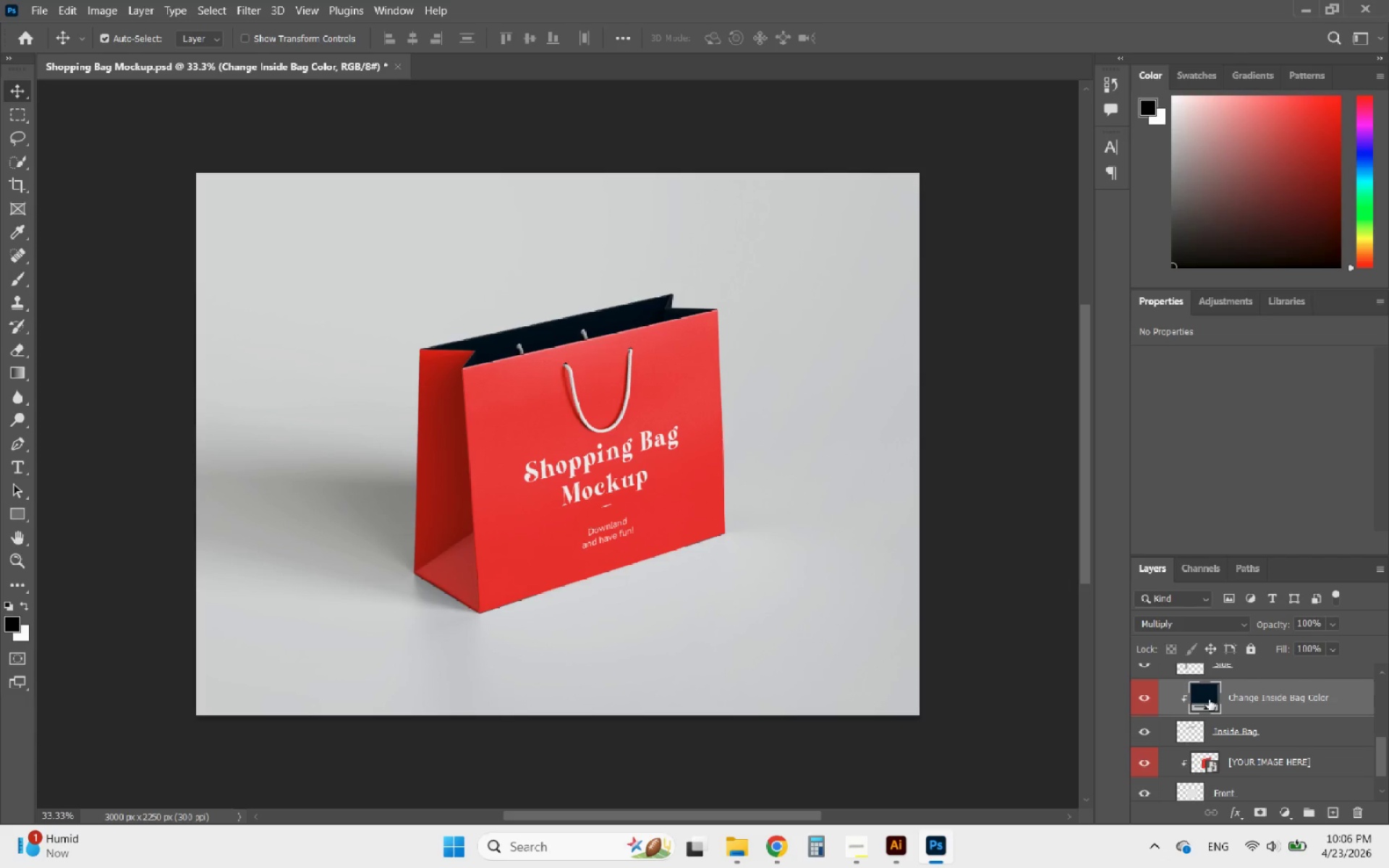 
double_click([1209, 699])
 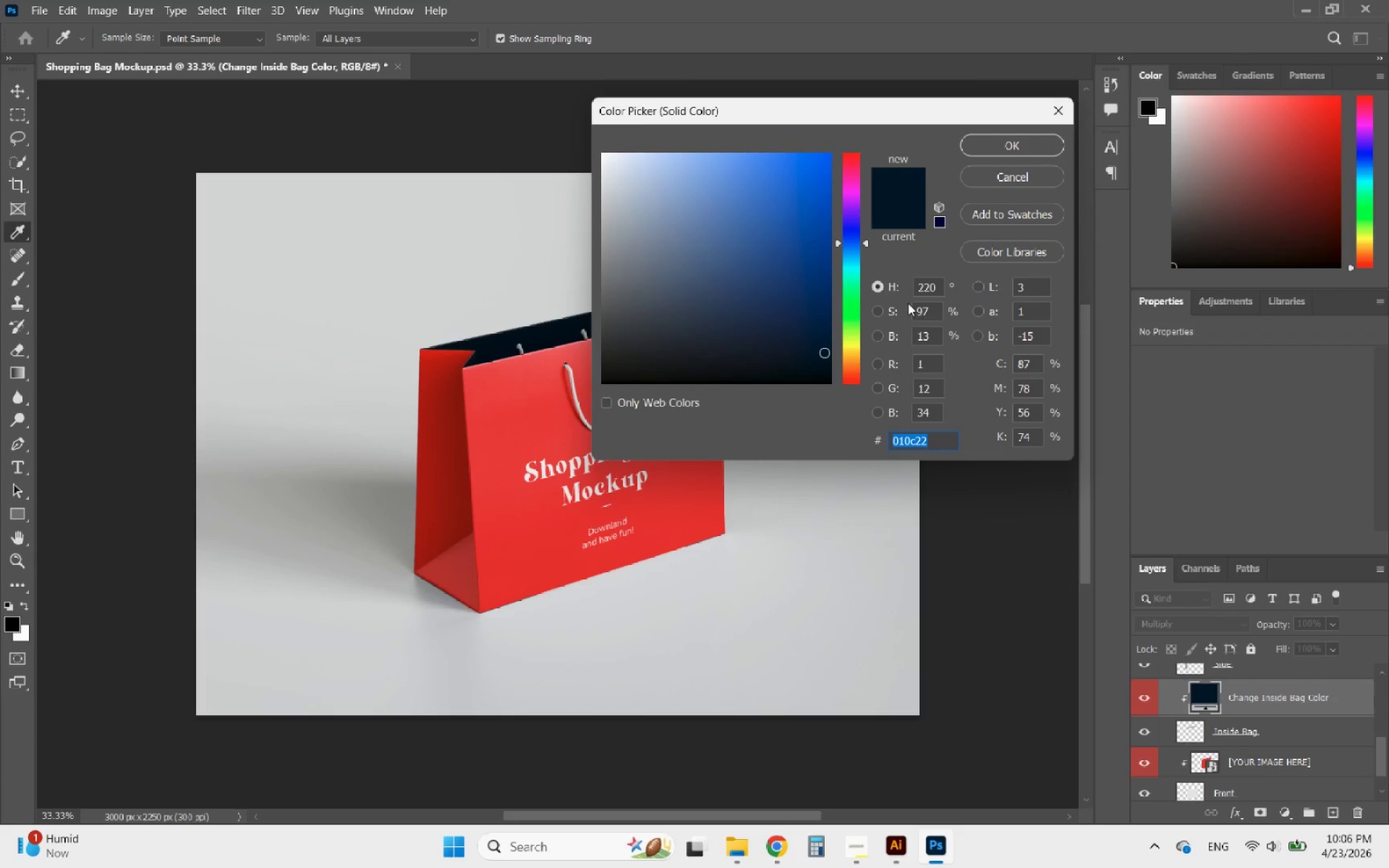 
key(Control+V)
 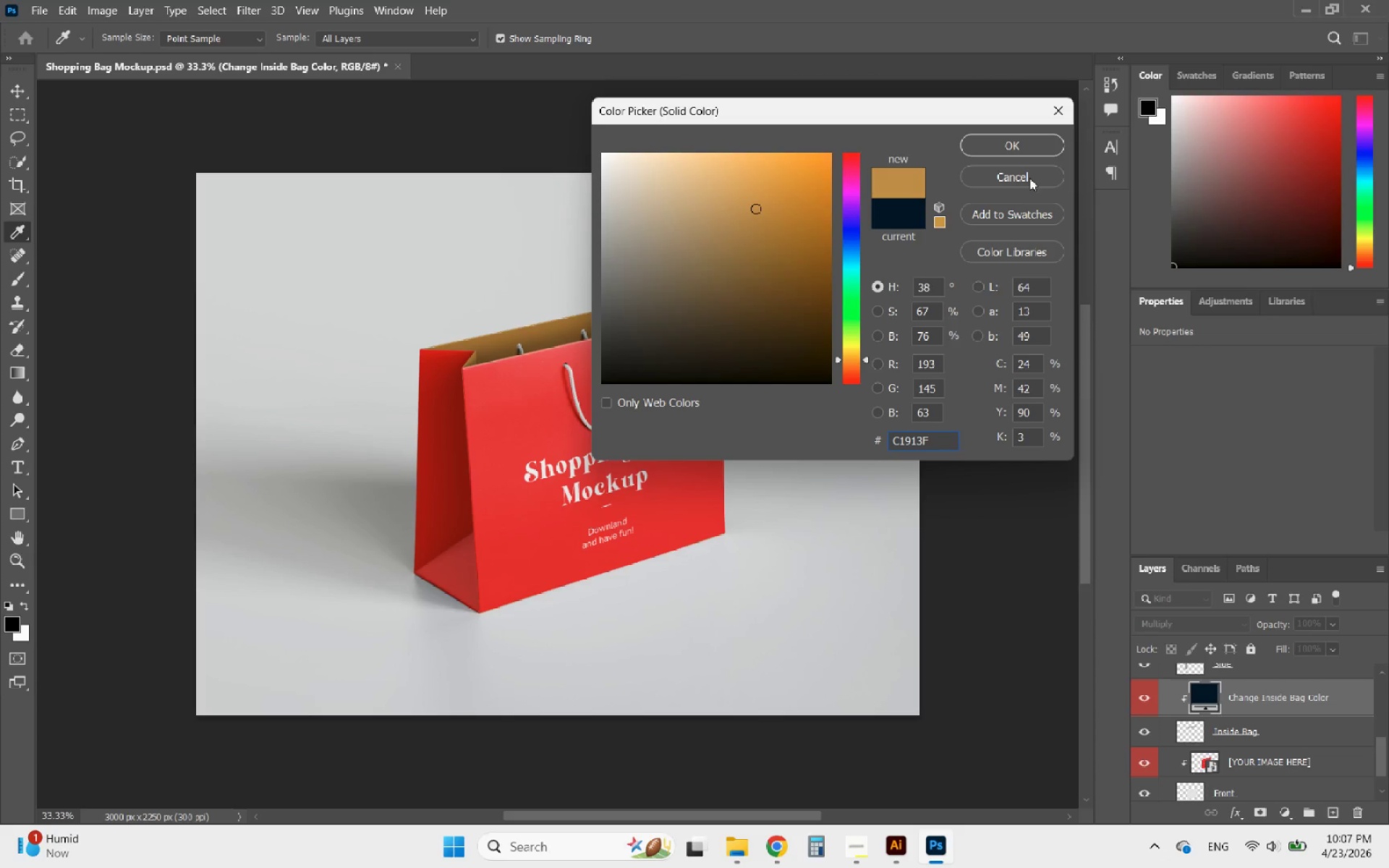 
left_click([993, 144])
 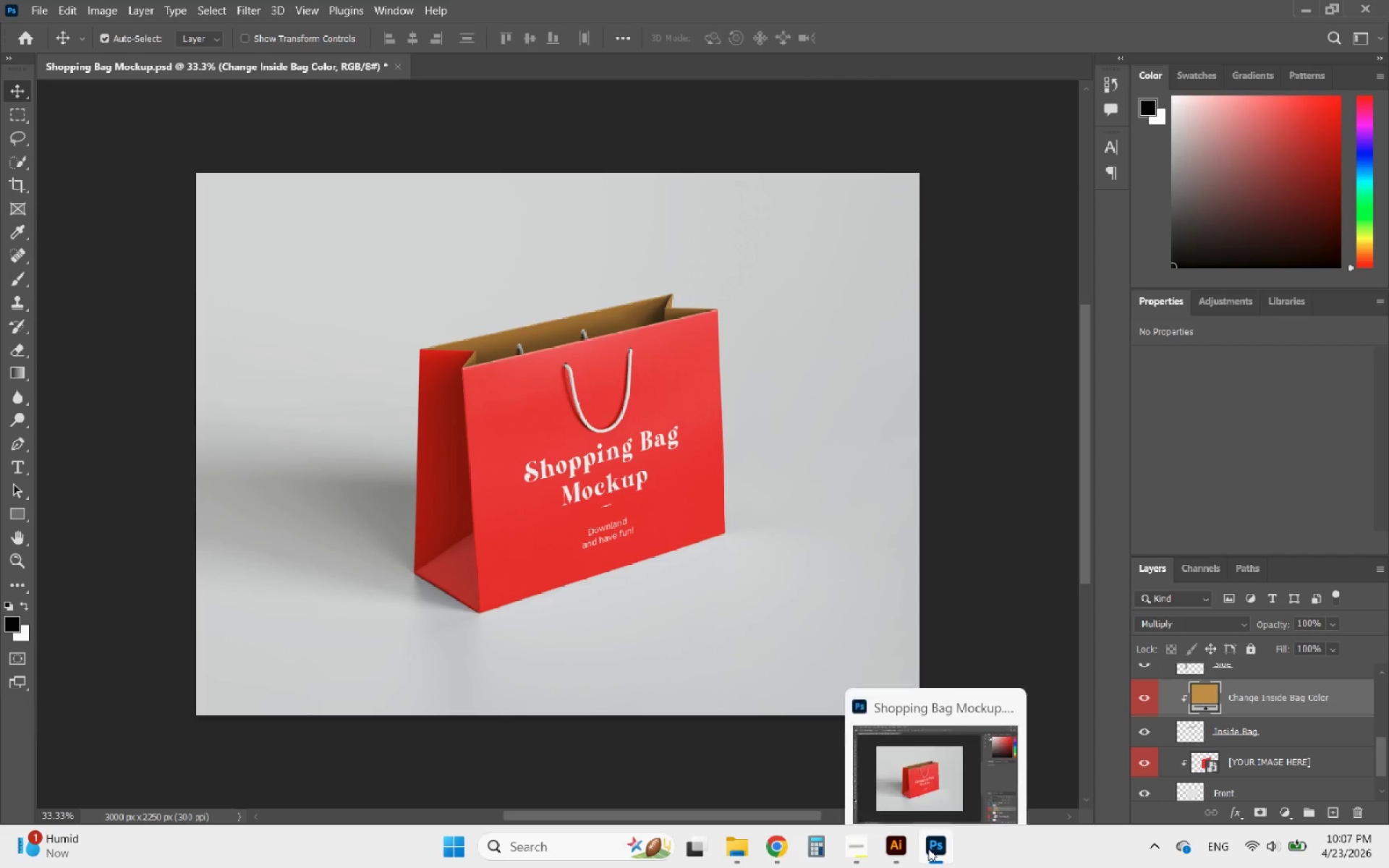 
wait(5.14)
 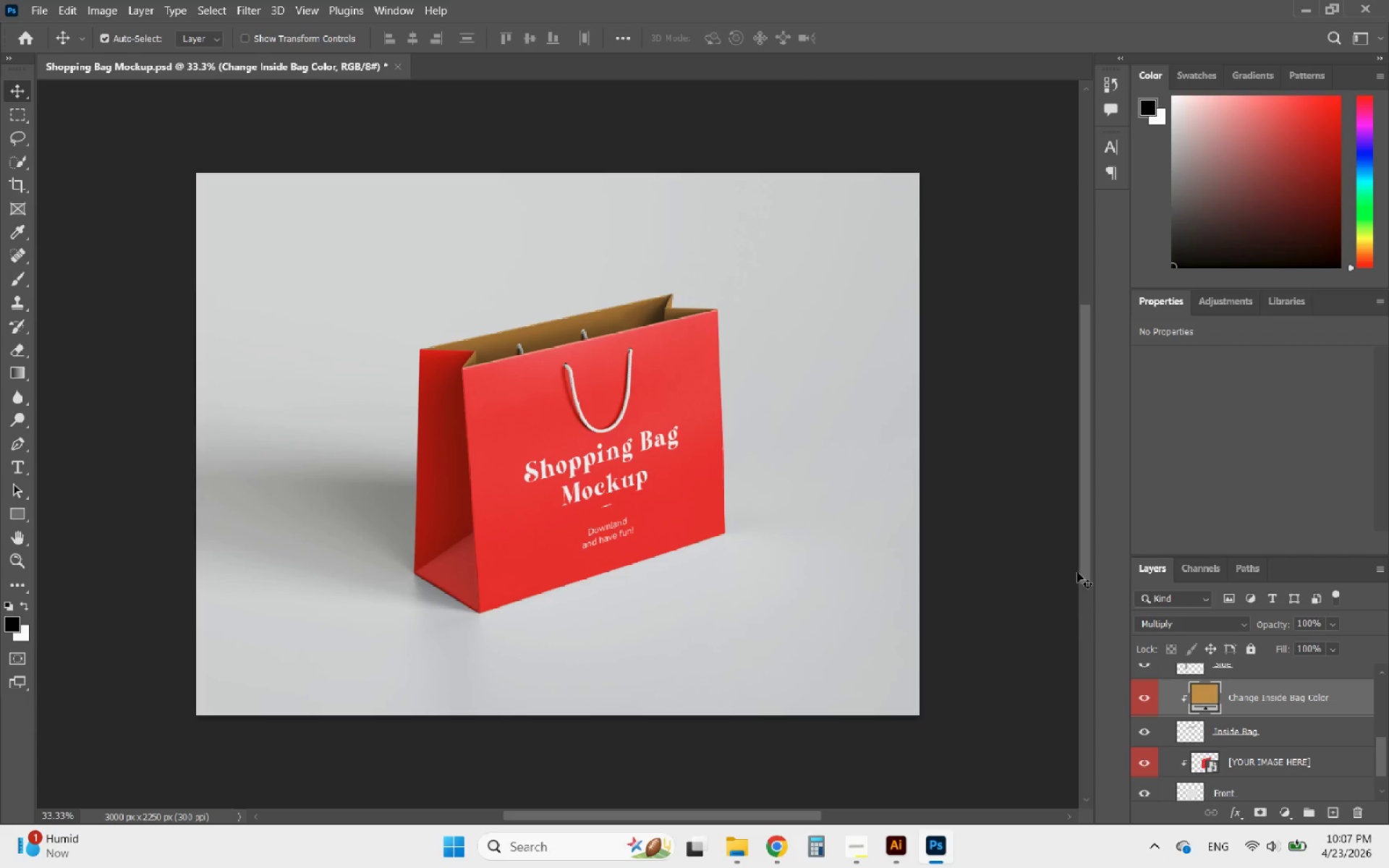 
double_click([1201, 760])
 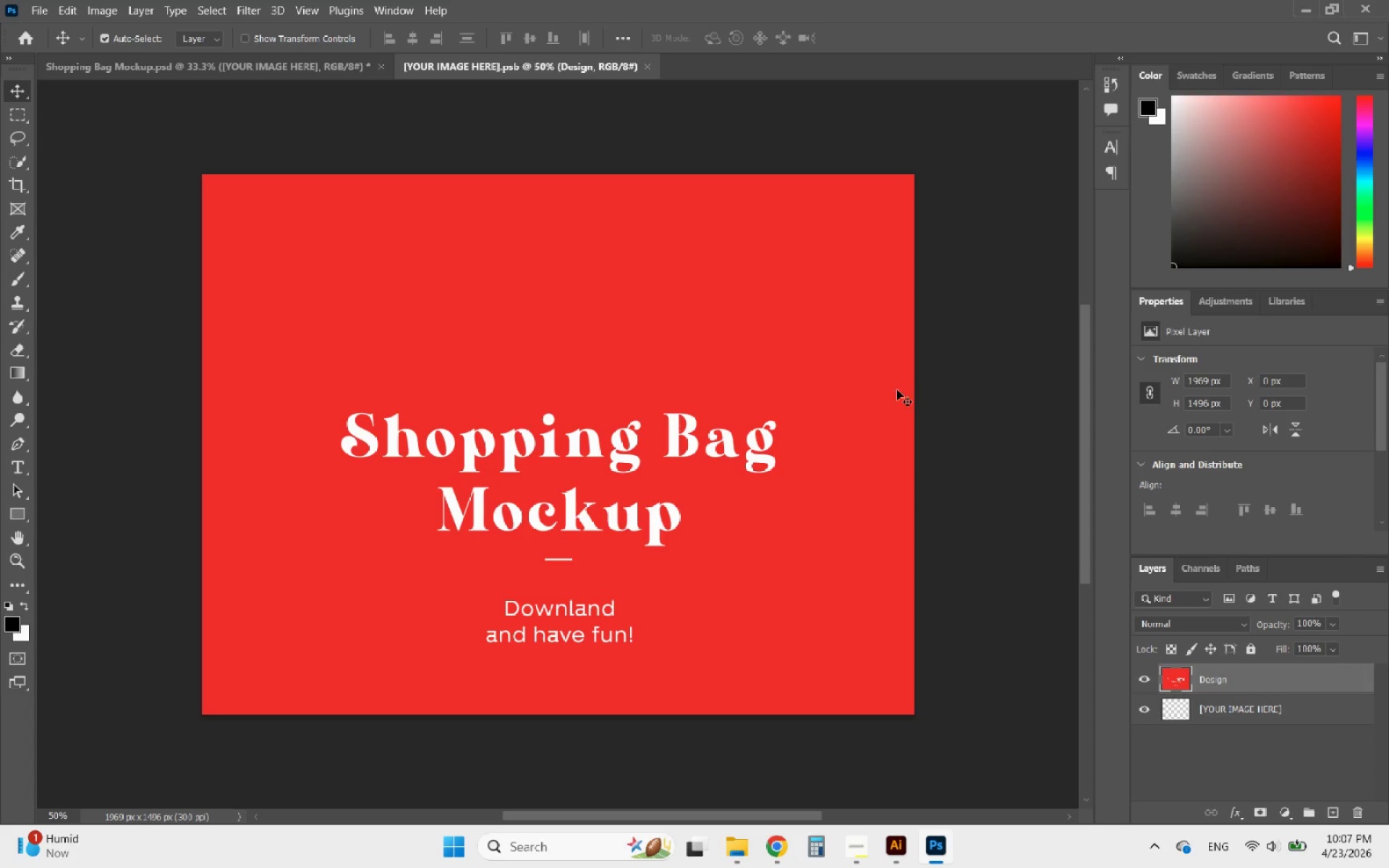 
left_click([260, 64])
 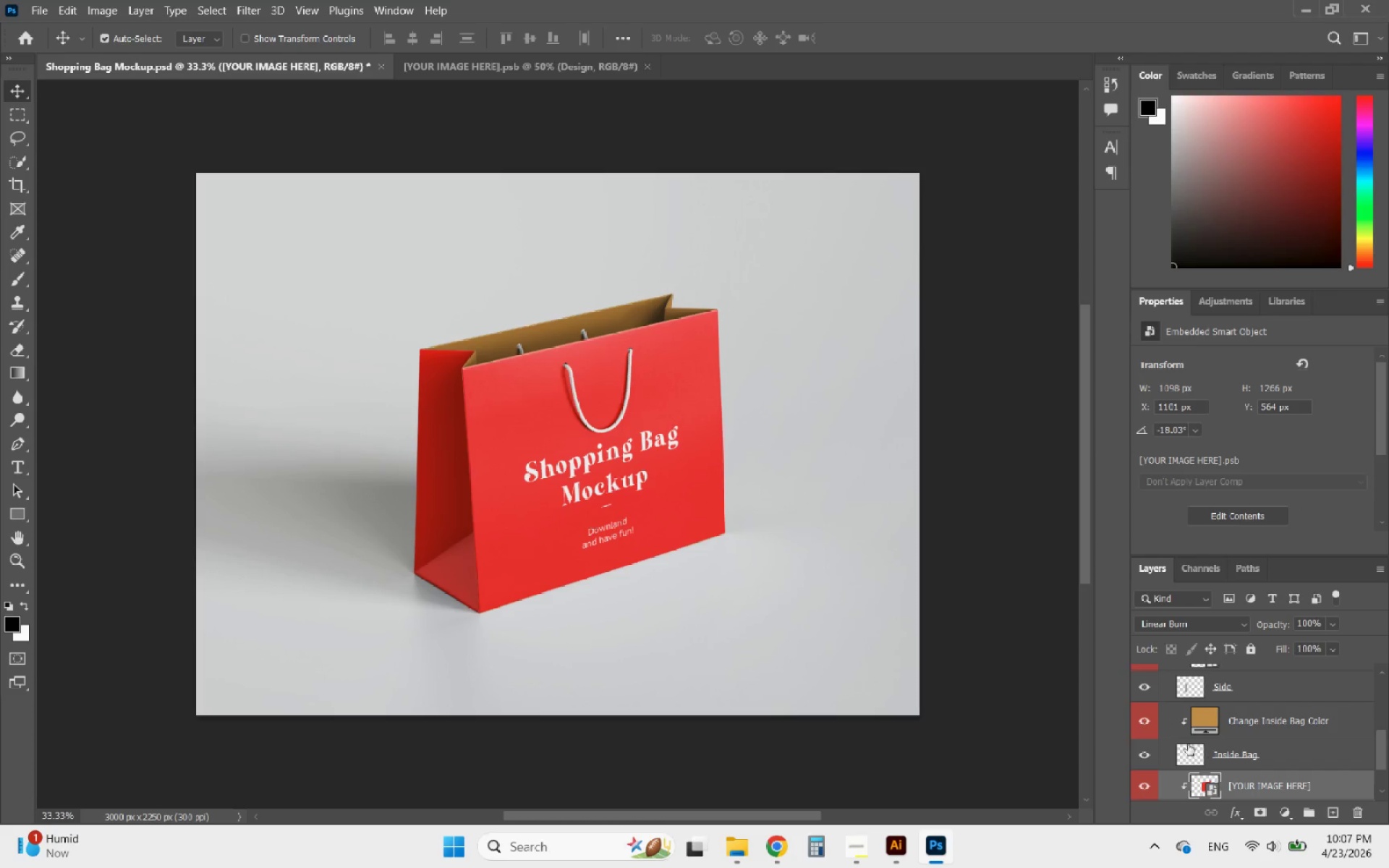 
scroll: coordinate [1191, 757], scroll_direction: up, amount: 1.0
 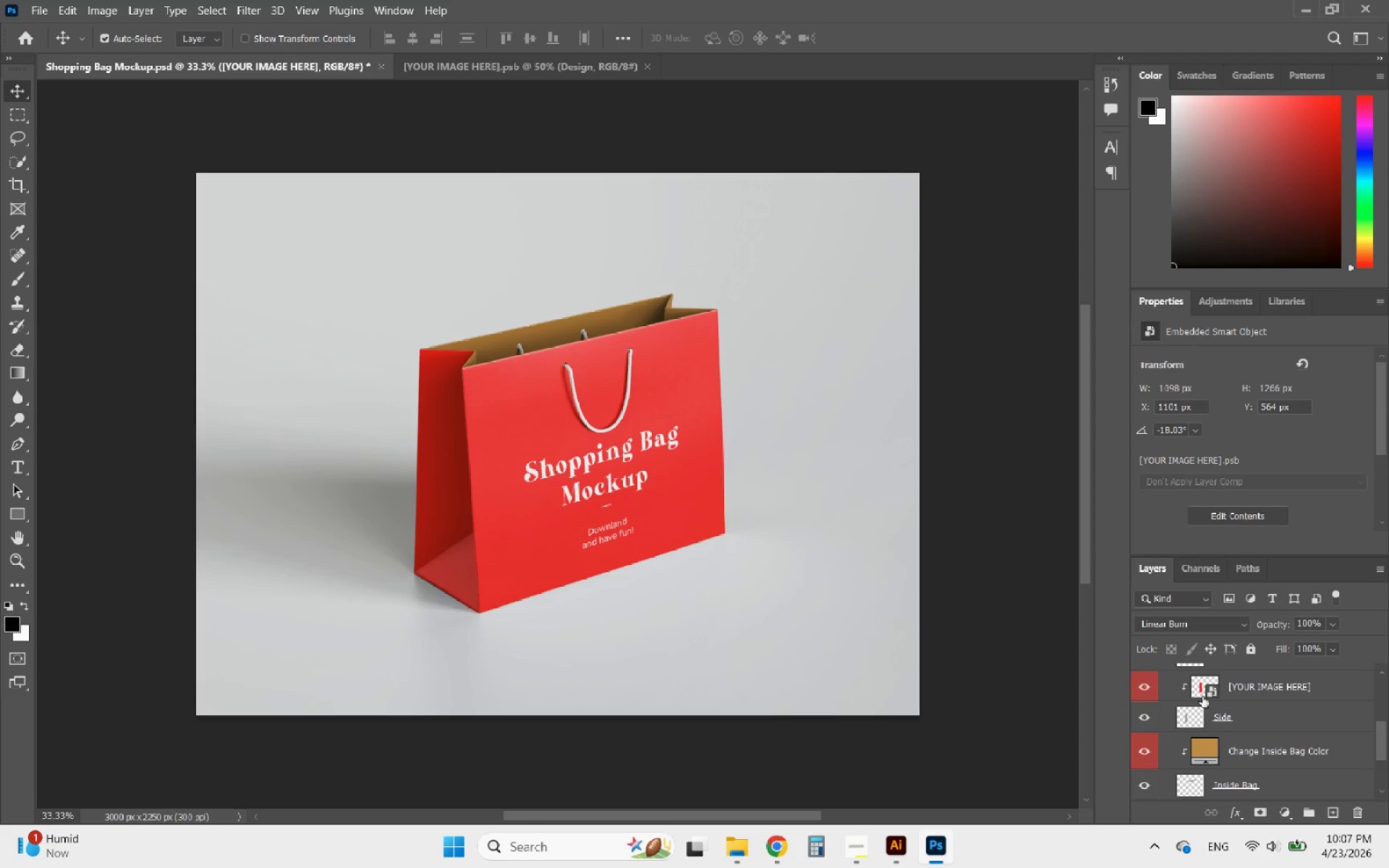 
double_click([1202, 696])
 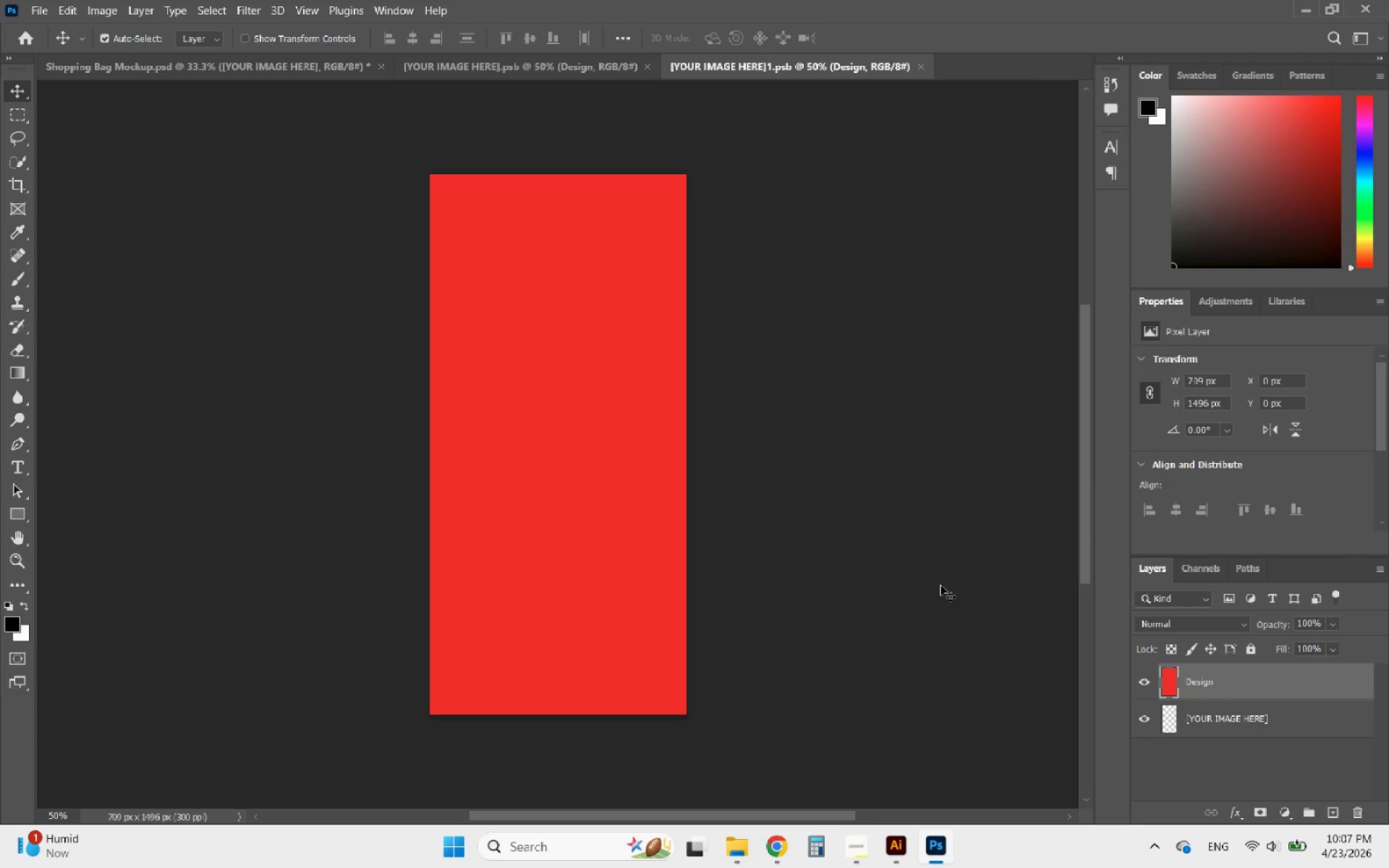 
left_click([587, 64])
 